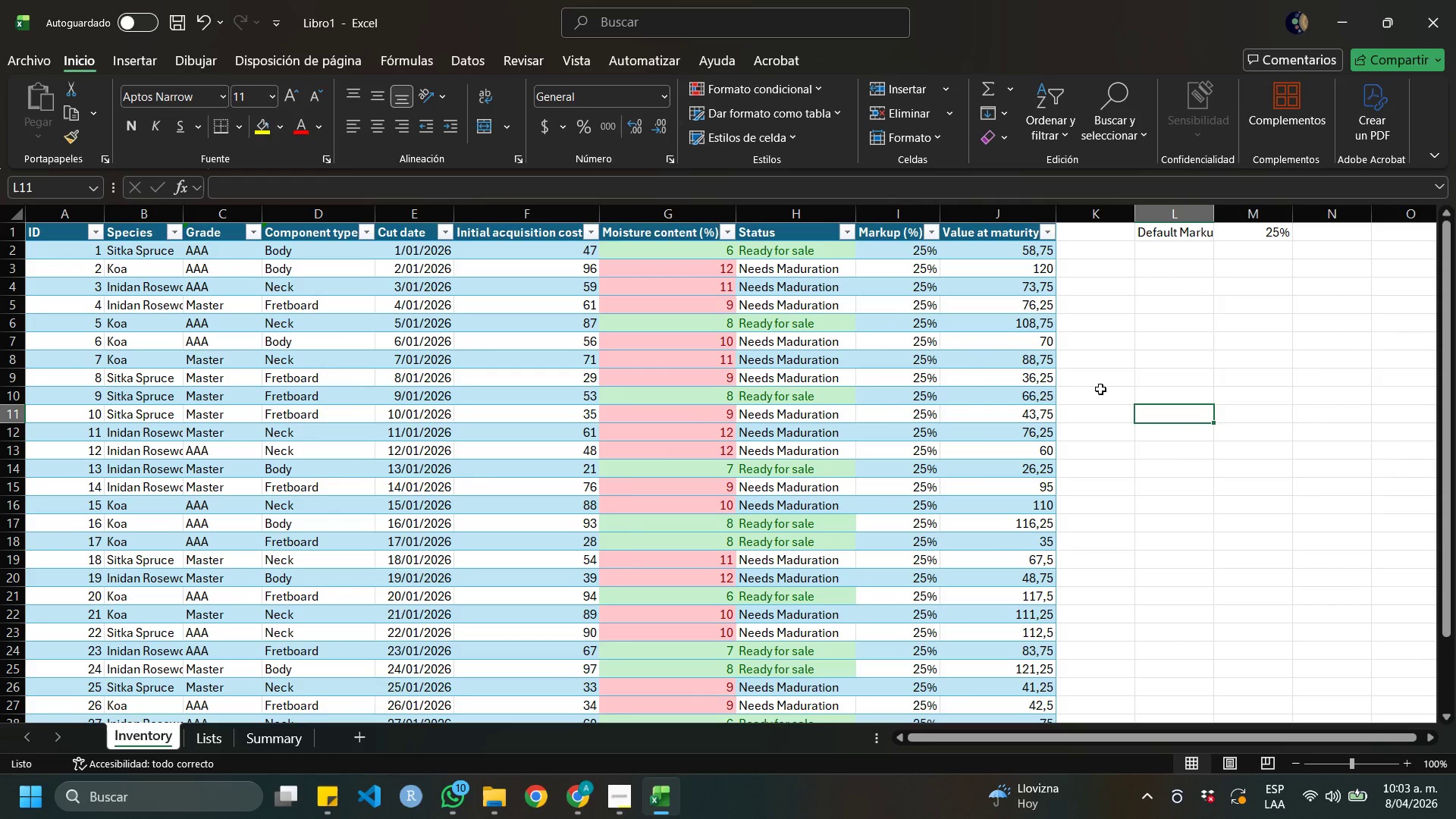 
wait(19.86)
 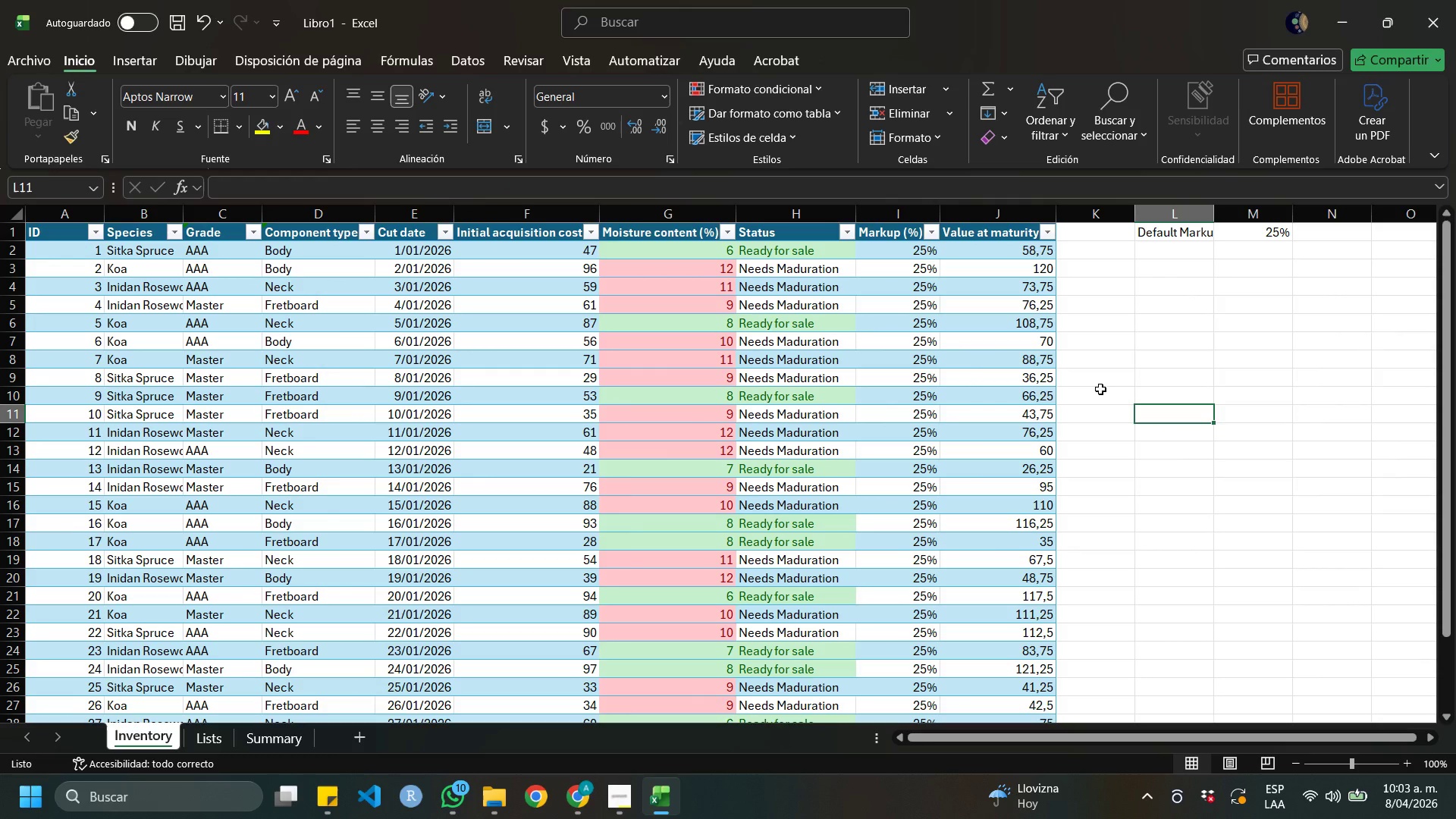 
left_click([269, 733])
 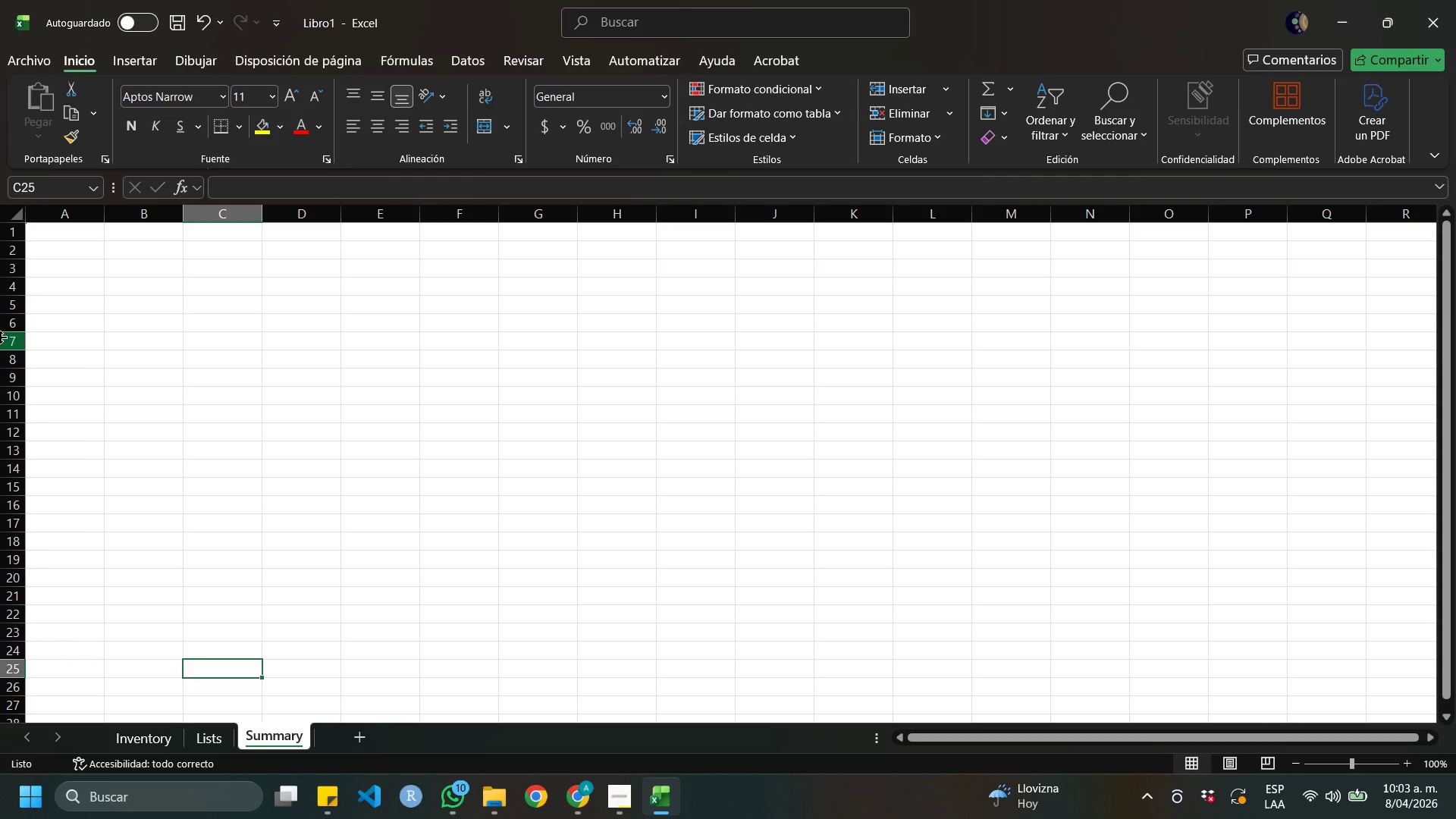 
wait(6.81)
 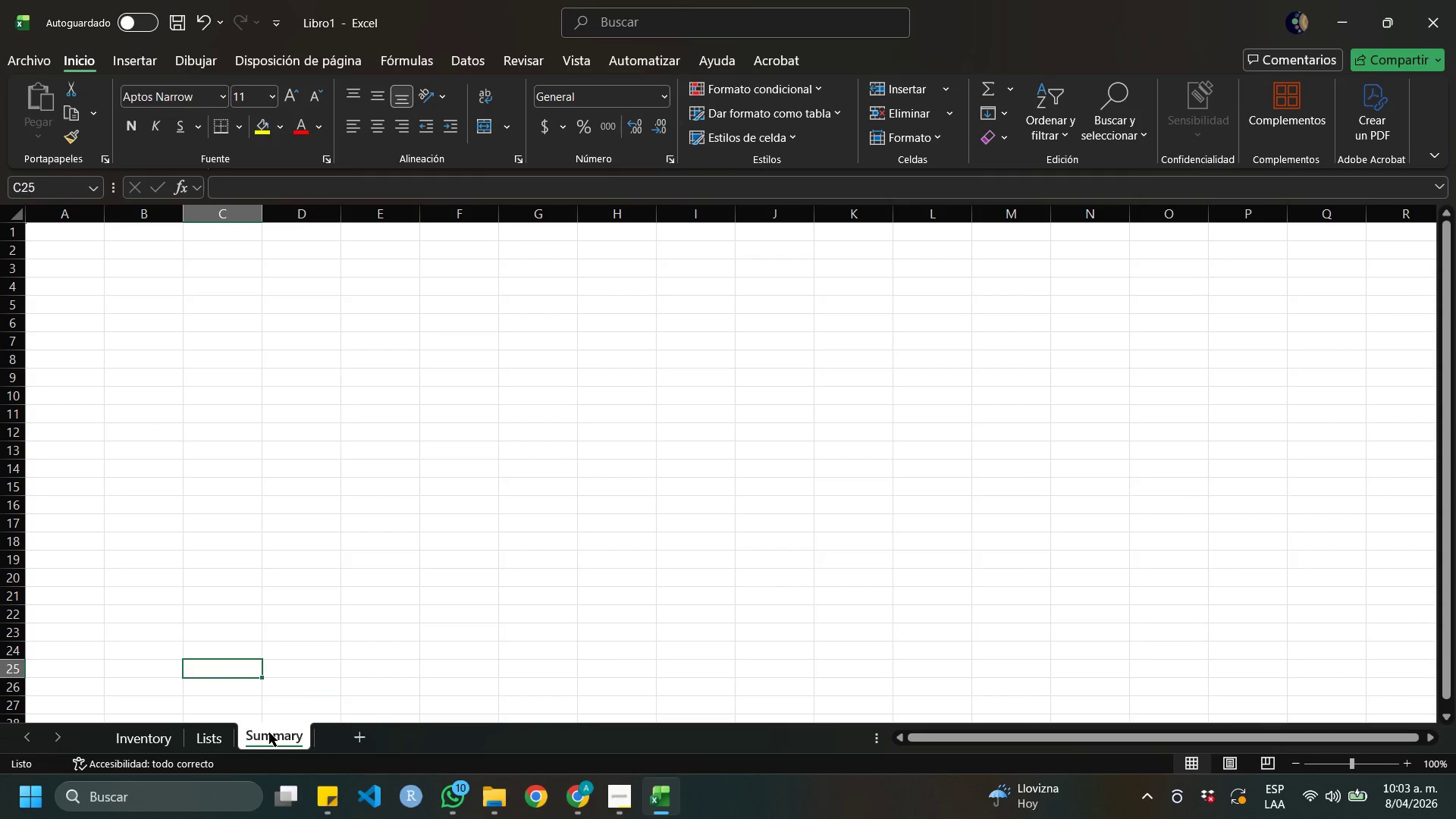 
type(Total blanks)
 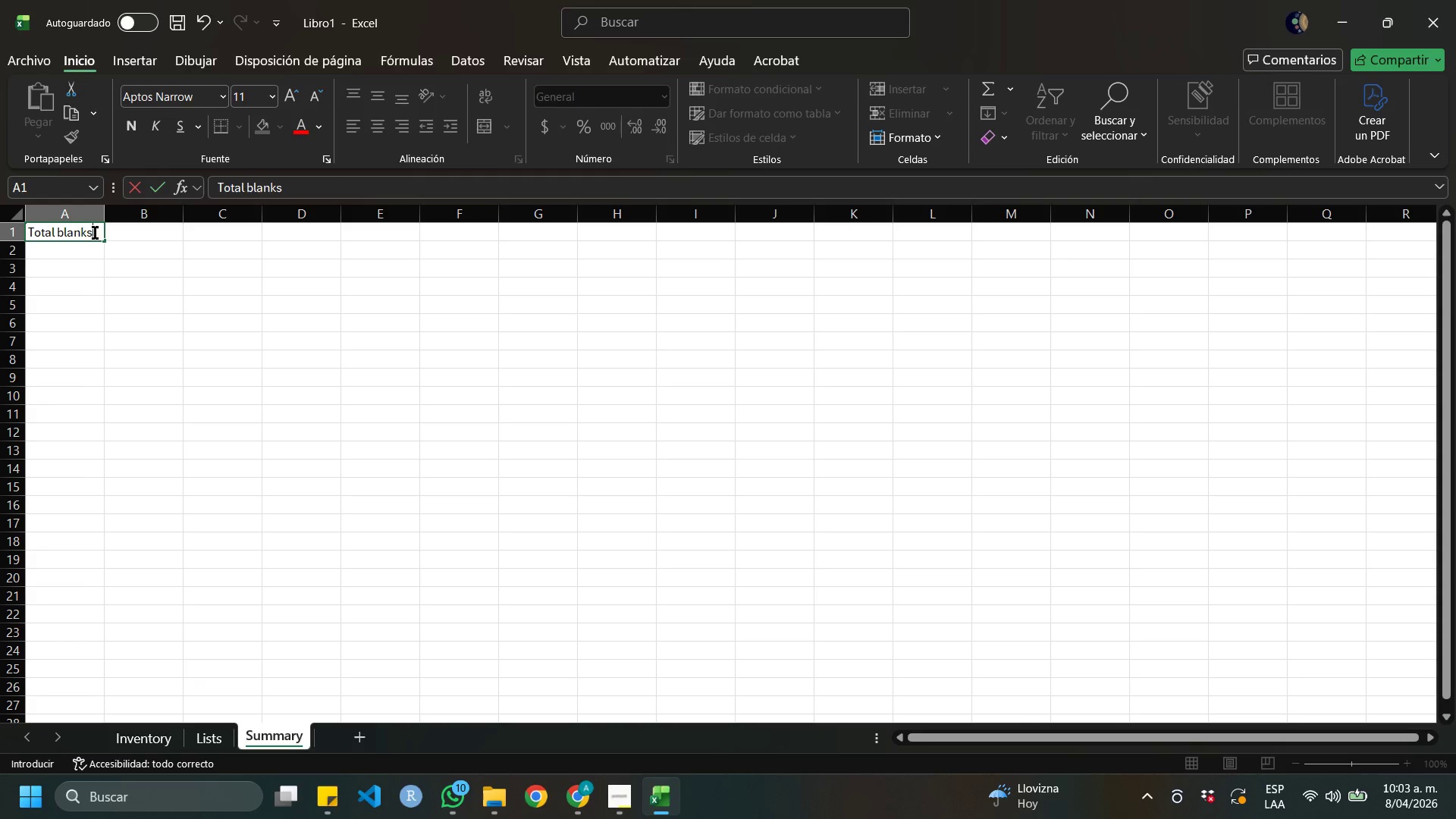 
key(Enter)
 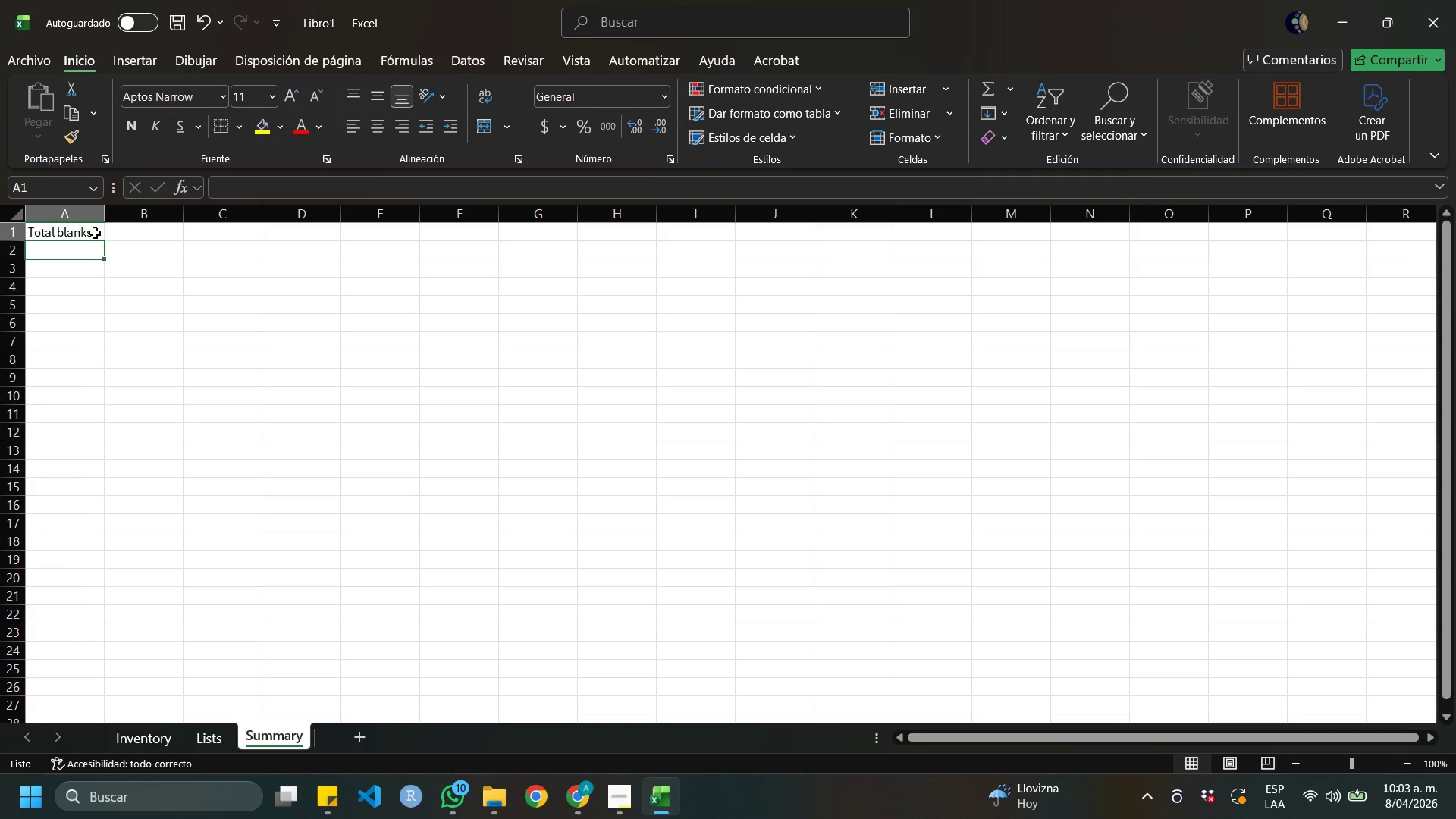 
key(ArrowUp)
 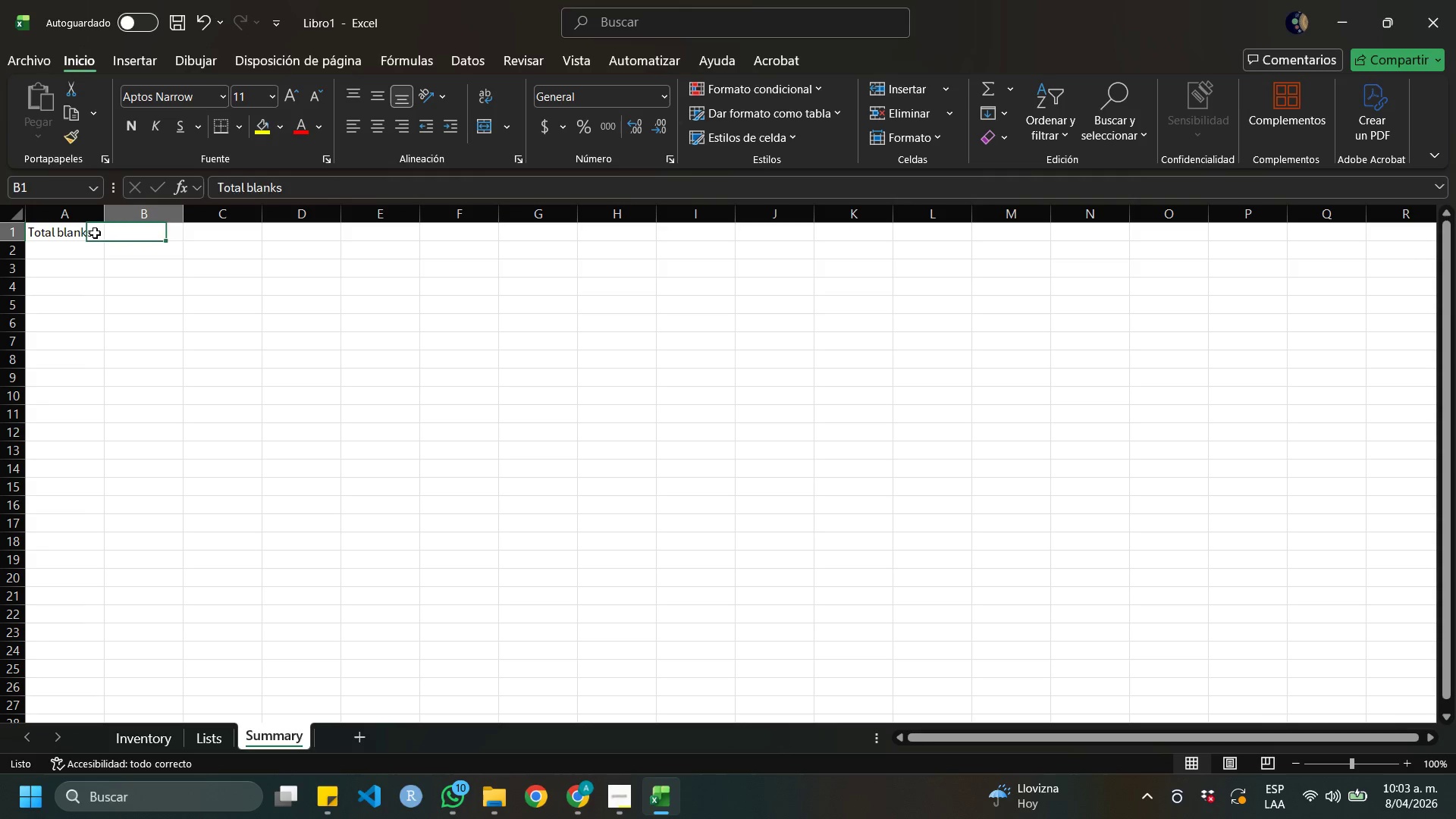 
key(ArrowRight)
 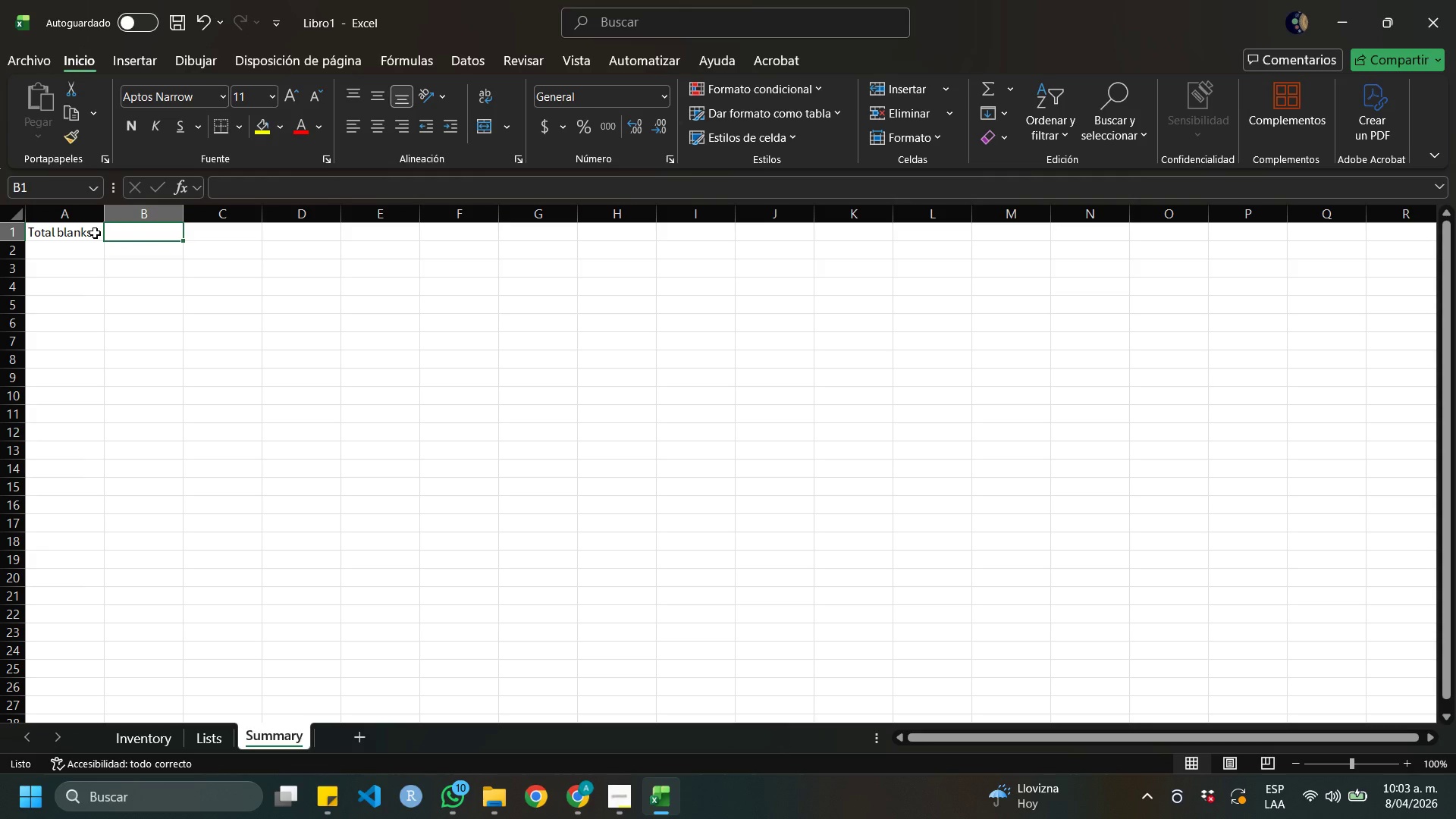 
wait(8.45)
 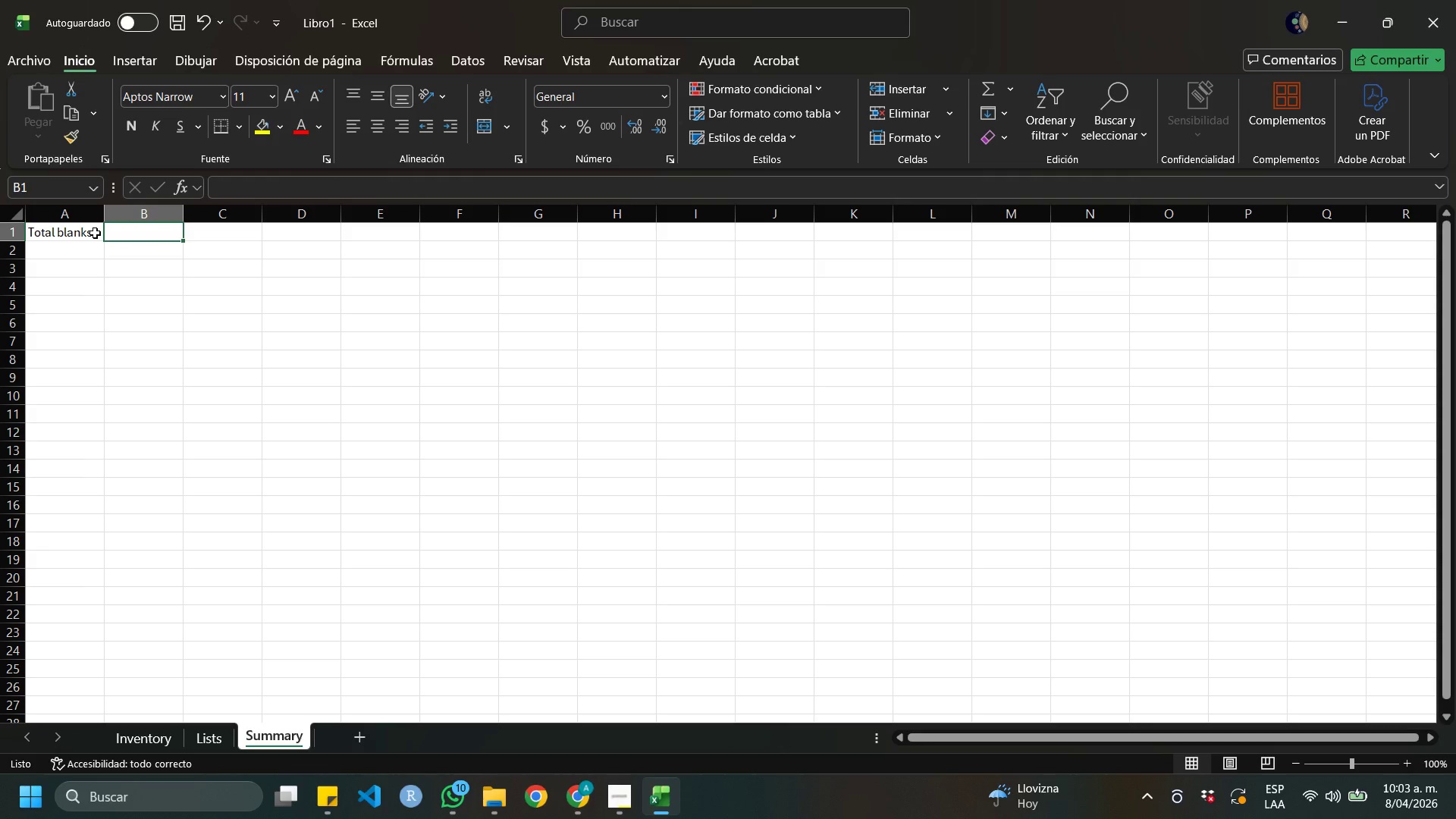 
type(Rows)
key(Backspace)
key(Backspace)
key(Backspace)
key(Backspace)
type()Ro)
key(Backspace)
key(Backspace)
type(eo)
key(Backspace)
key(Backspace)
type(rpw)
key(Backspace)
key(Backspace)
type(ow)
 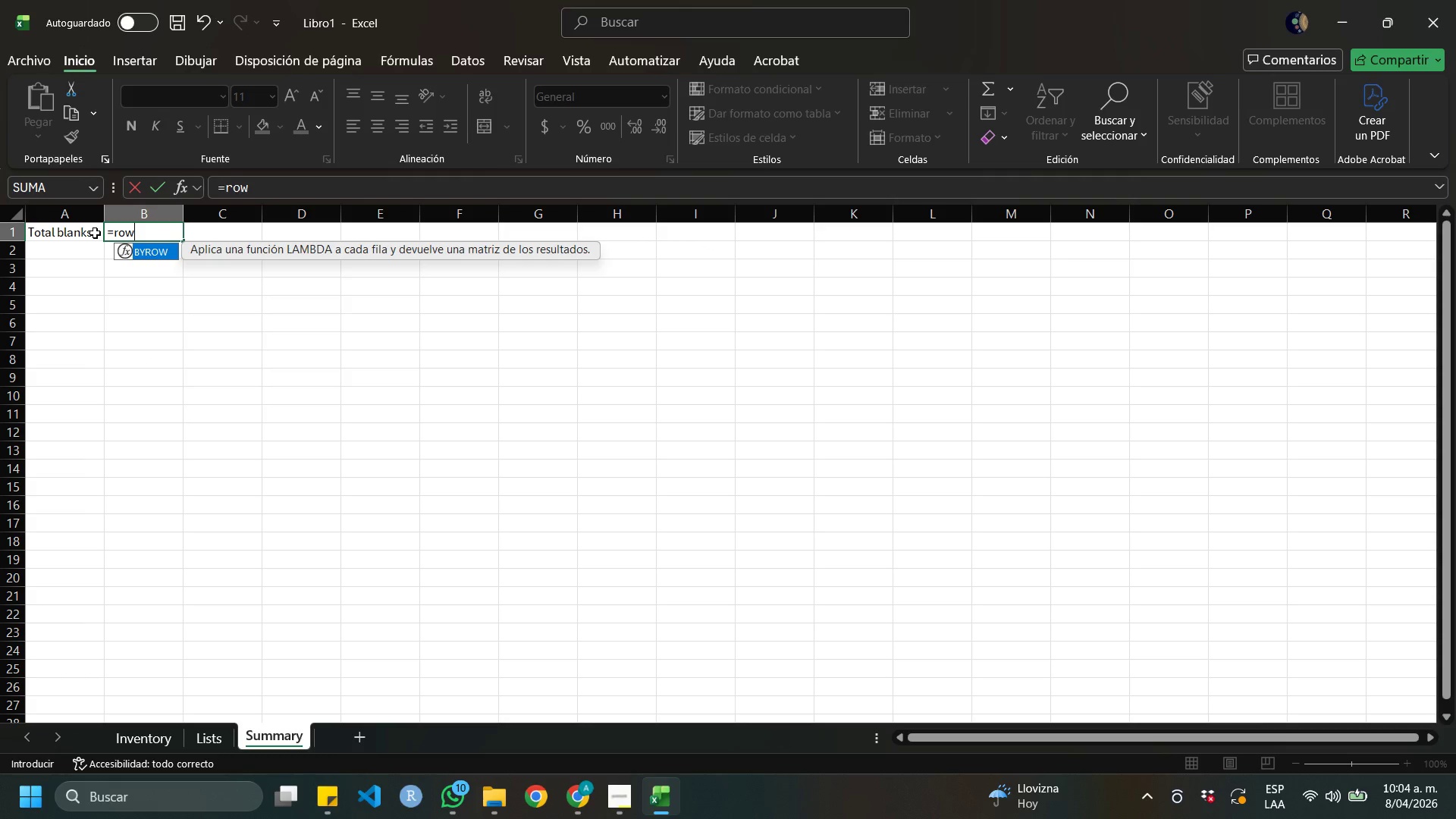 
wait(7.55)
 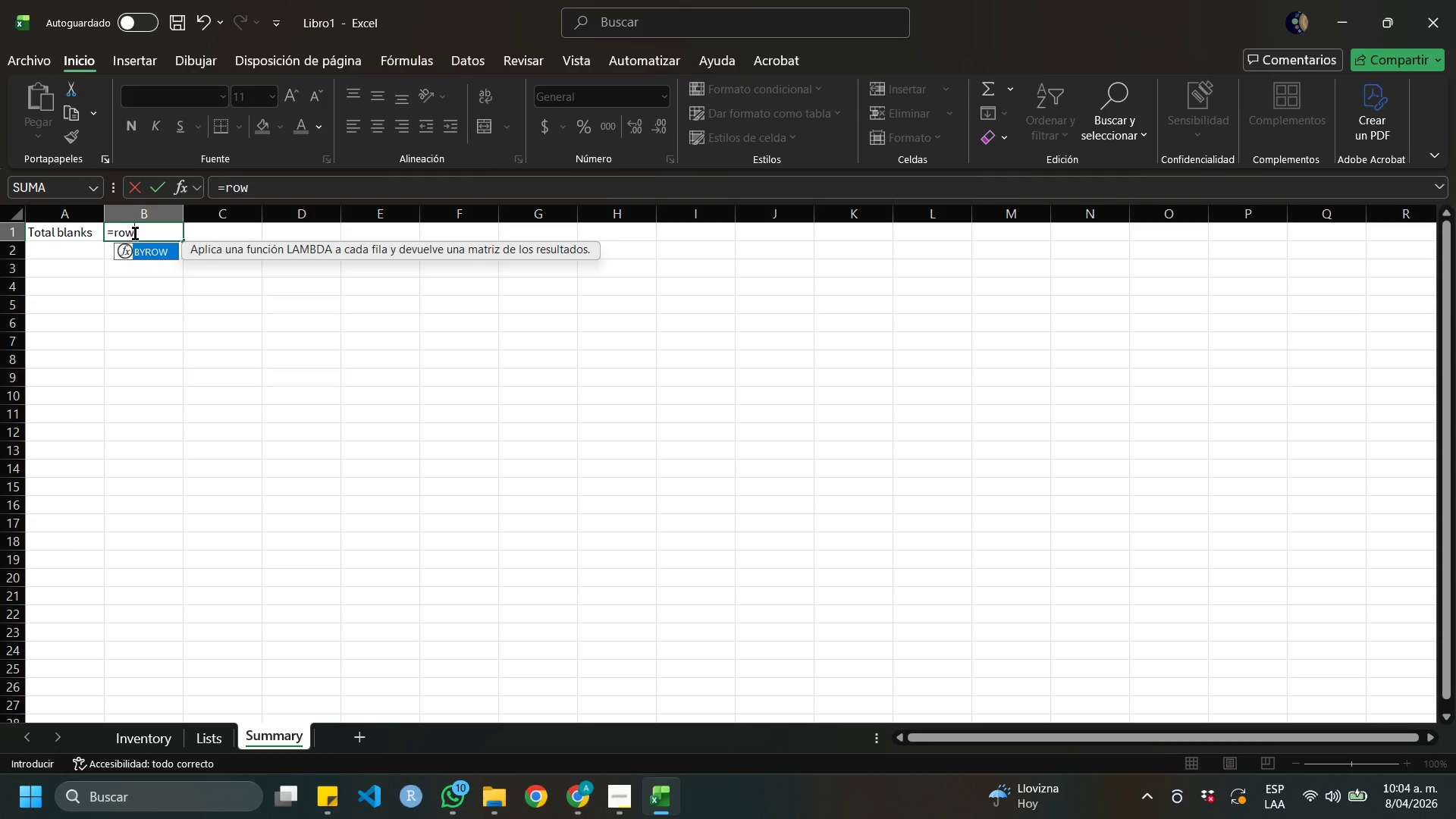 
type(s)
key(Backspace)
key(Backspace)
key(Backspace)
key(Backspace)
type(Ro)
key(Backspace)
type(O)
key(Backspace)
key(Backspace)
type(row)
 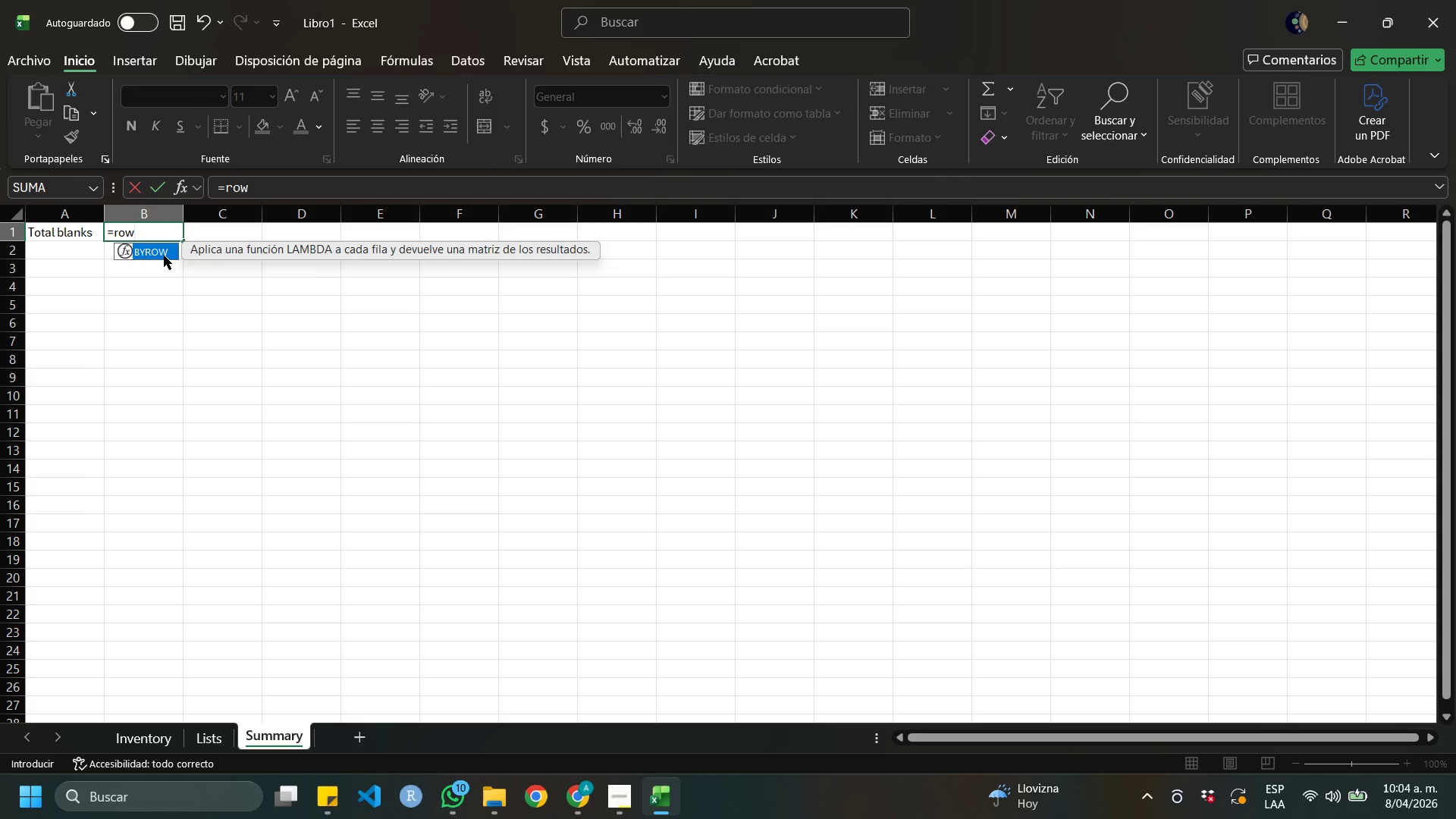 
wait(15.67)
 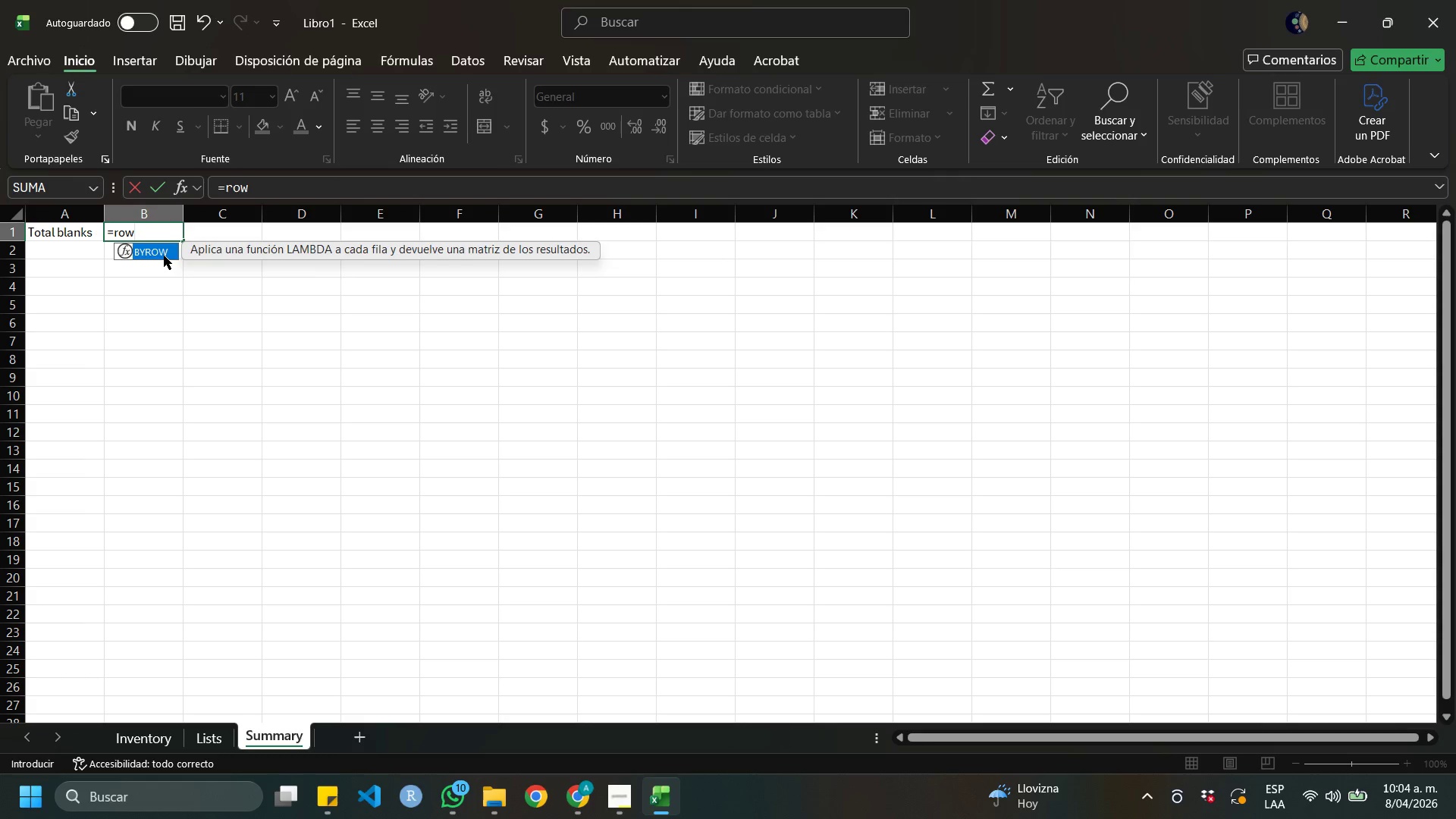 
key(Backspace)
key(Backspace)
key(Backspace)
type(ROWS*)
 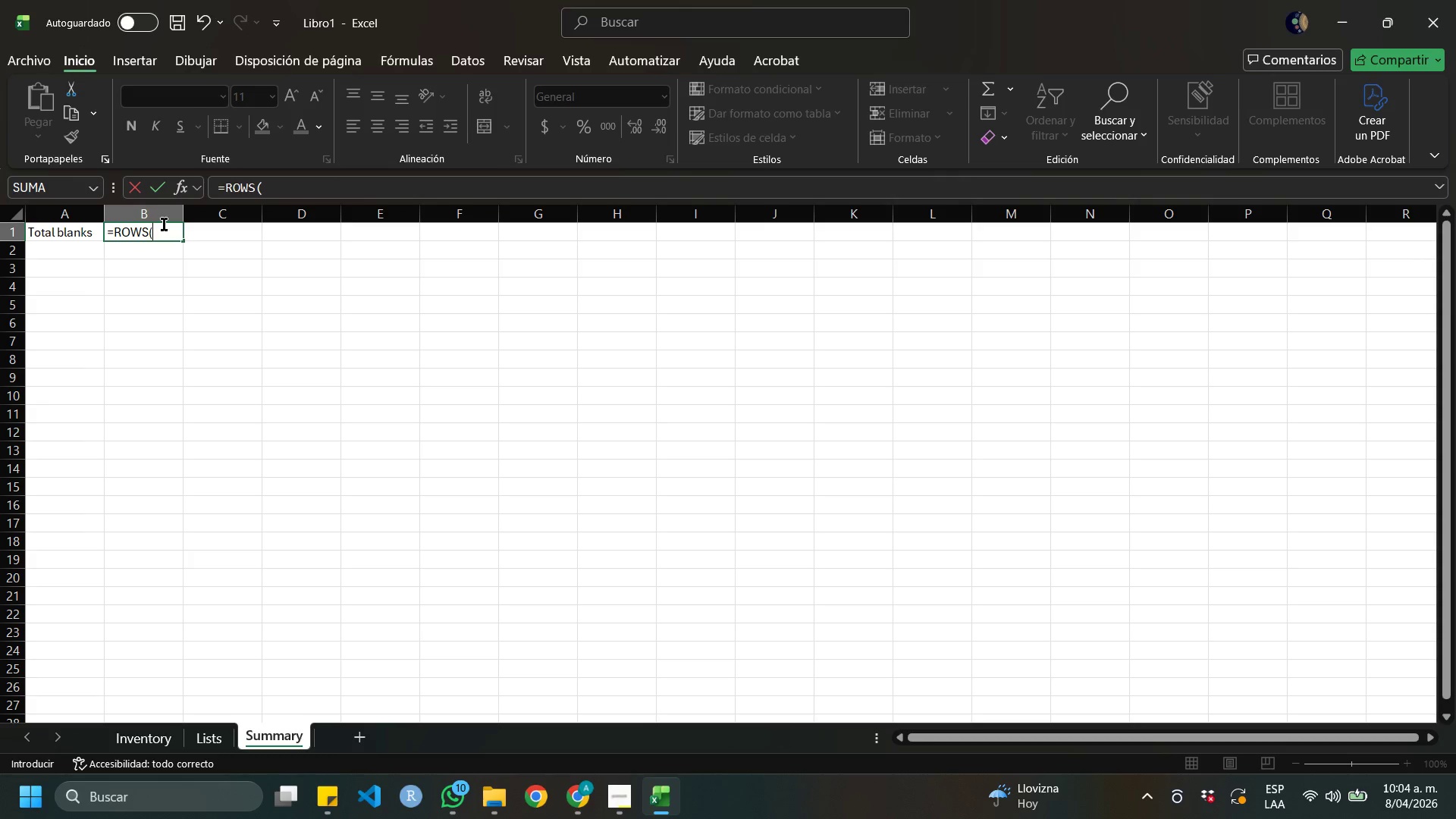 
left_click([145, 739])
 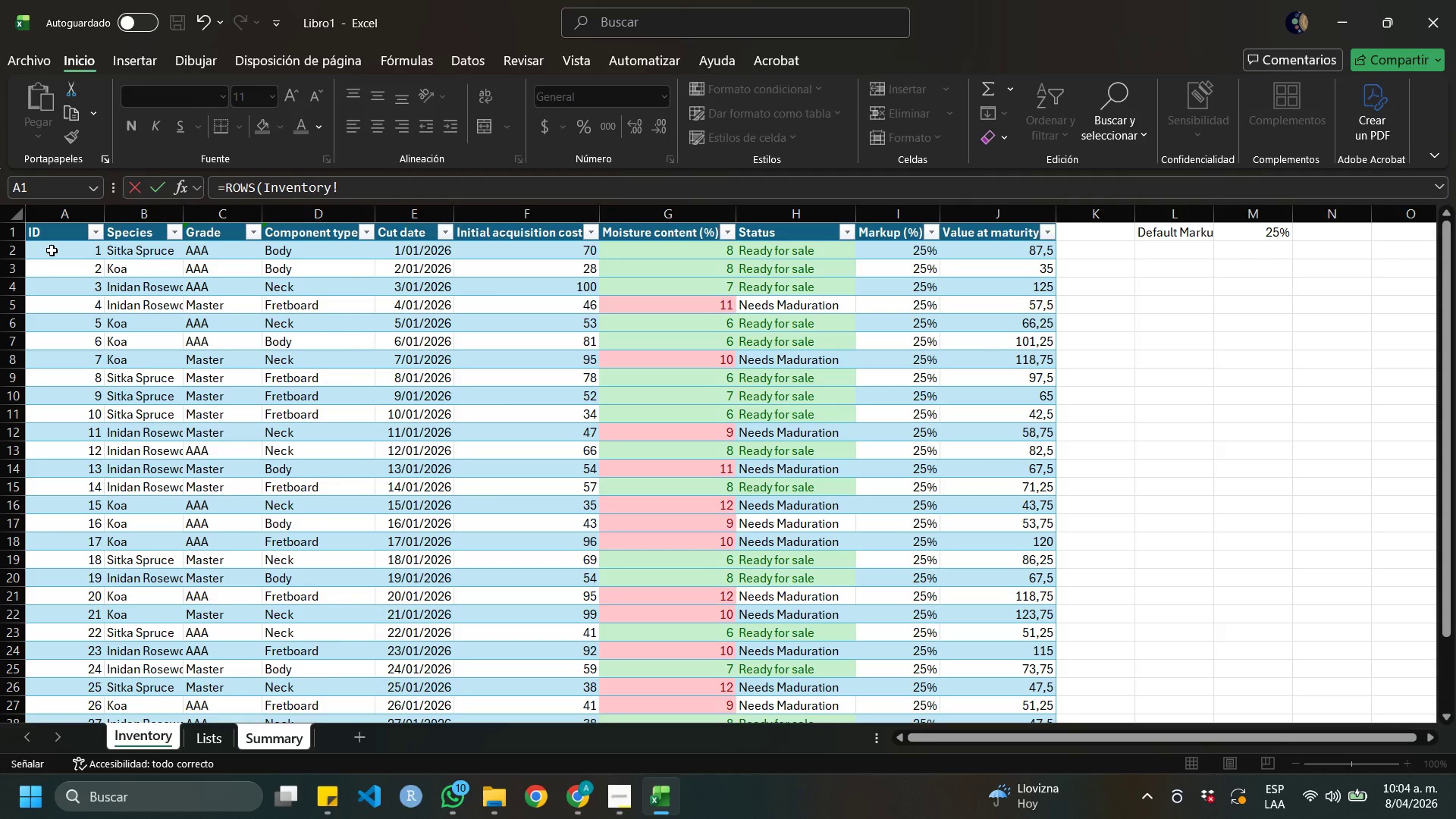 
wait(6.31)
 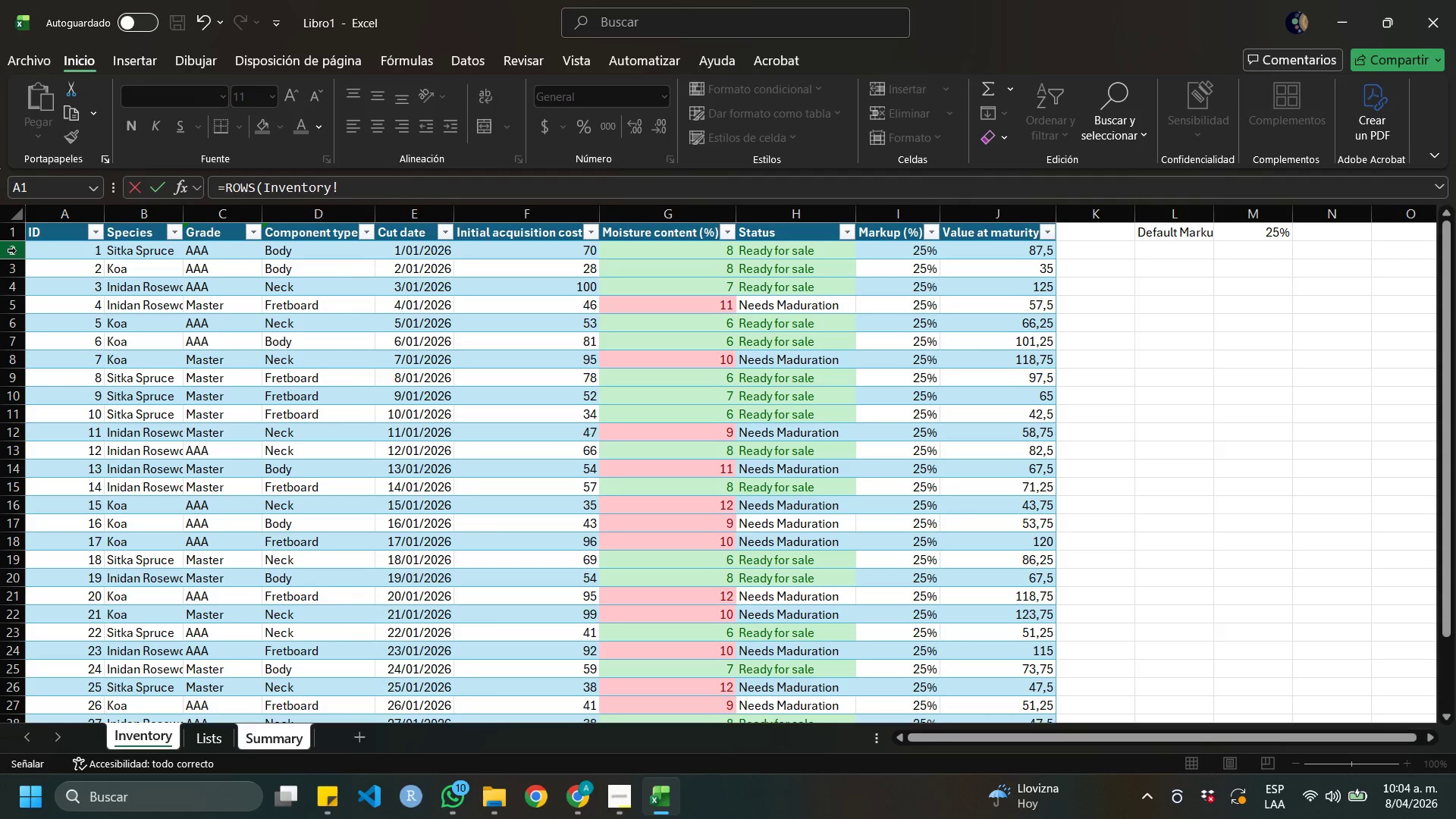 
left_click_drag(start_coordinate=[52, 250], to_coordinate=[87, 692])
 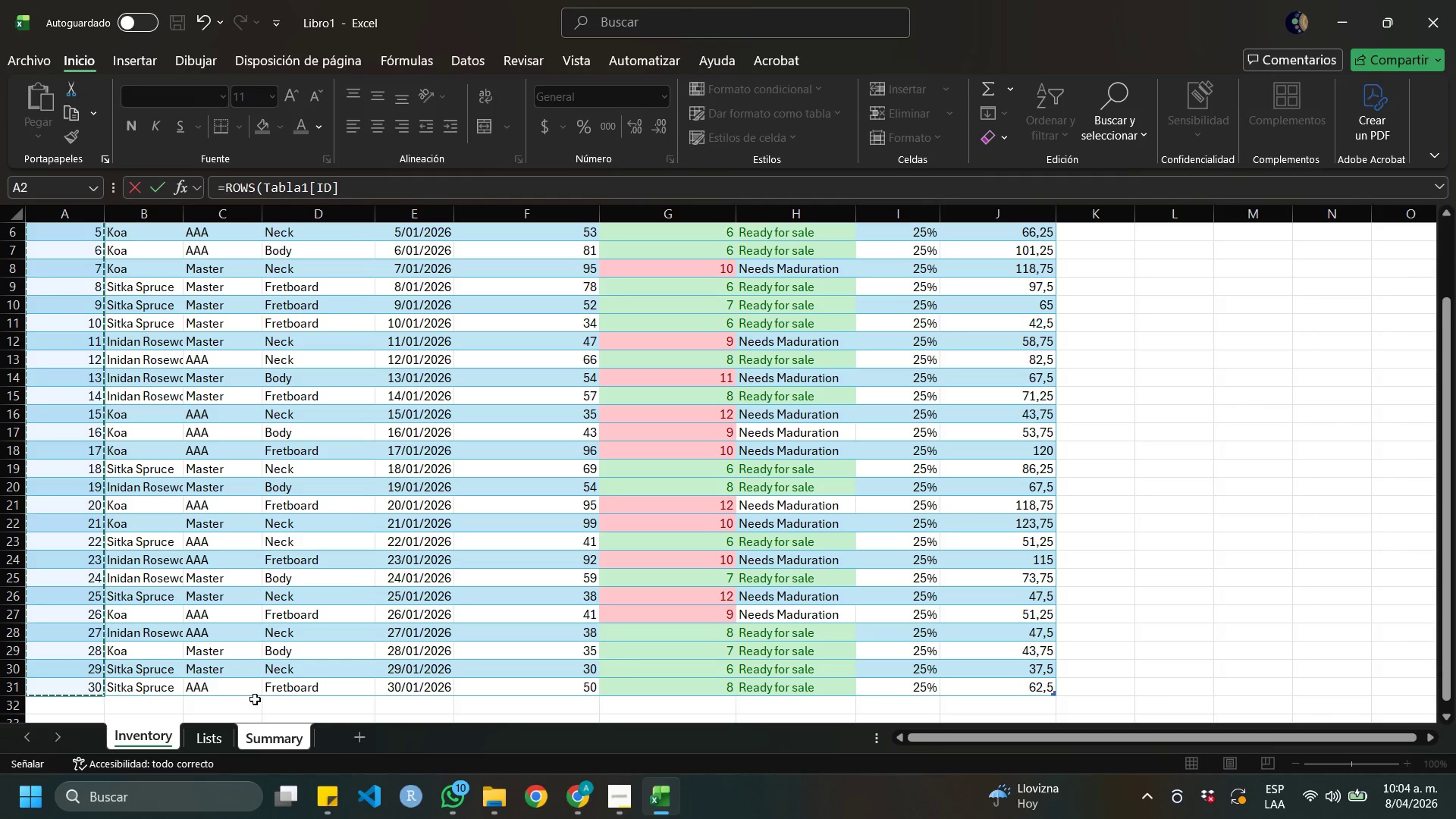 
key(Enter)
 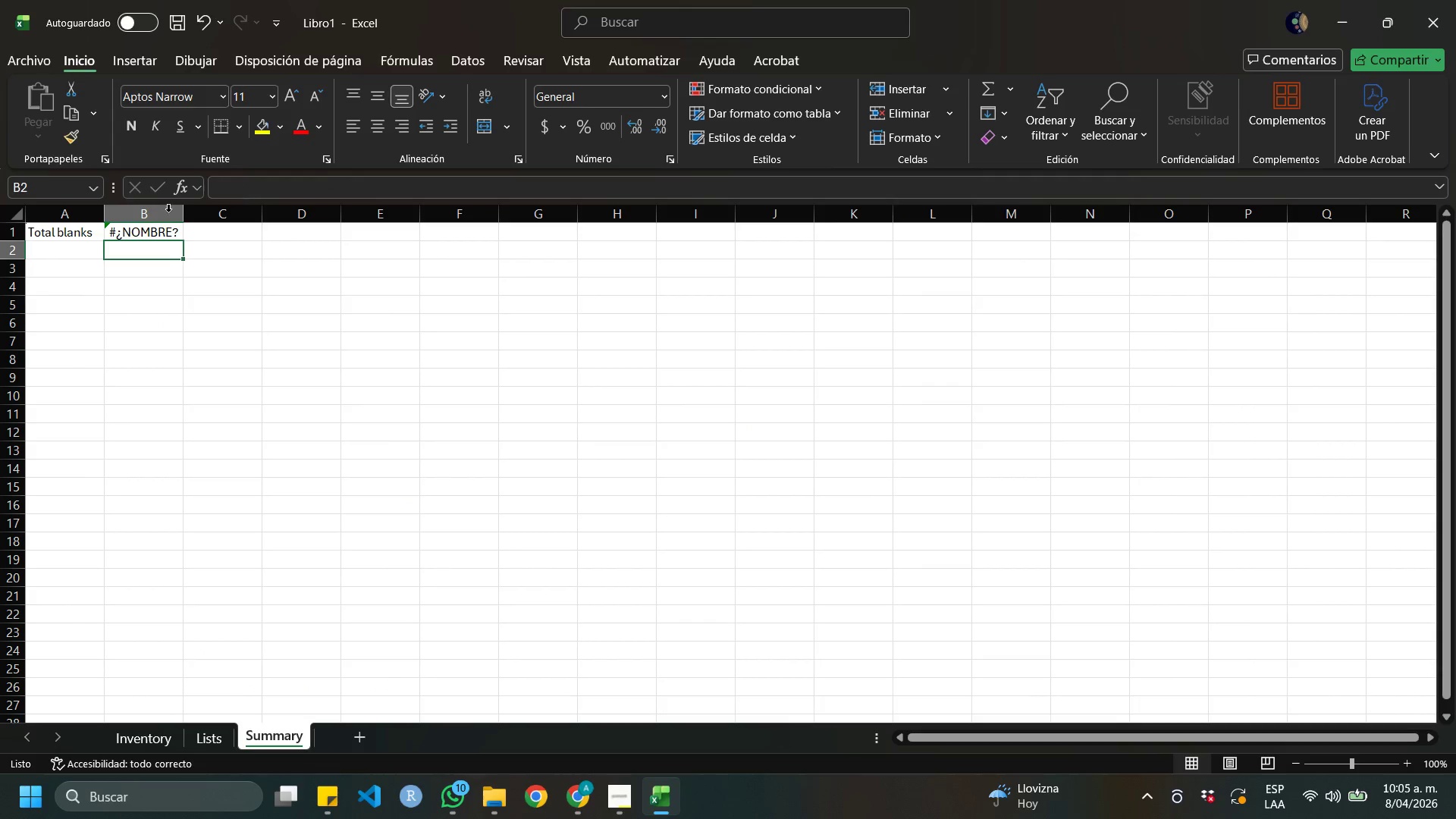 
left_click([134, 228])
 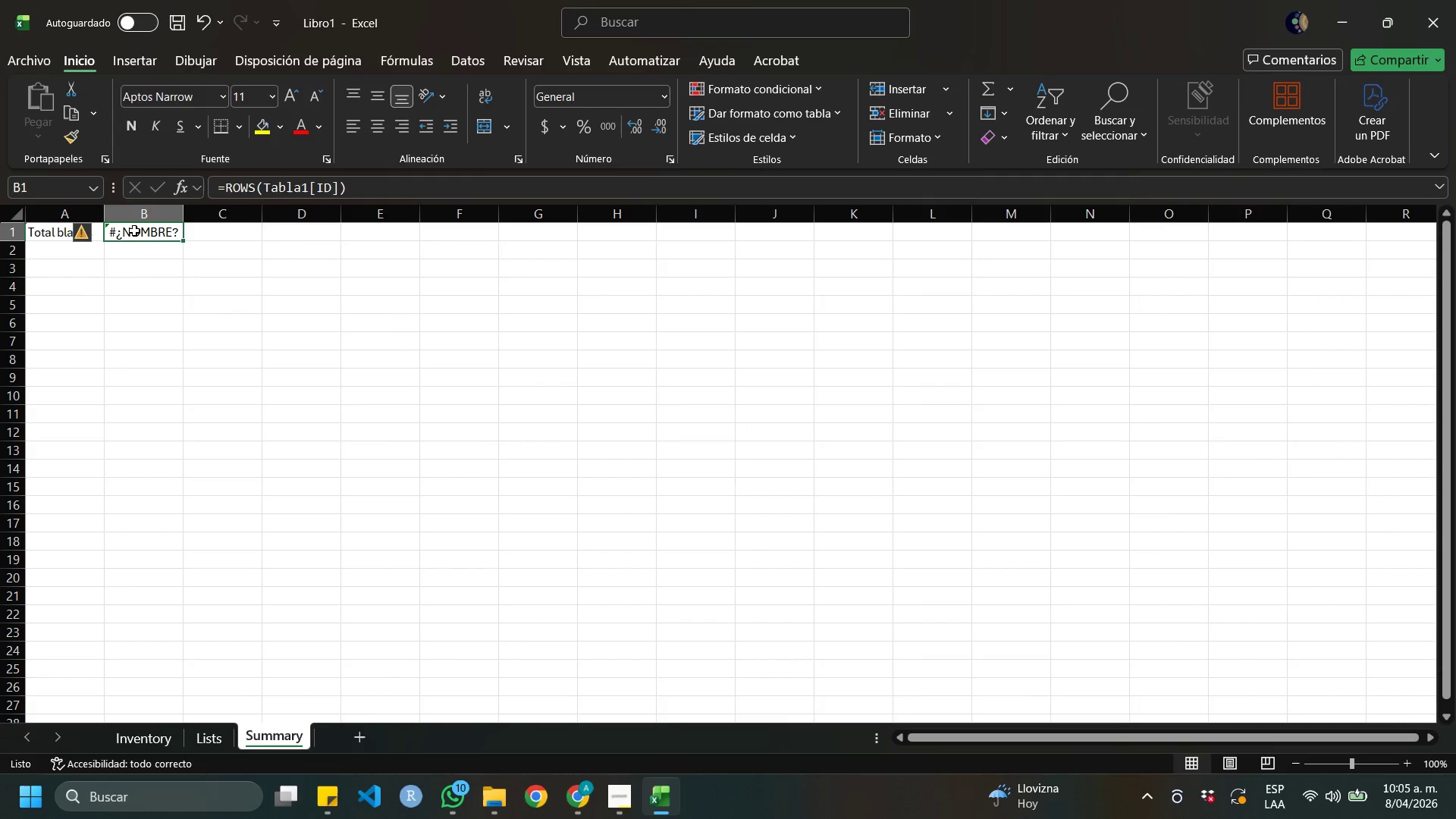 
double_click([134, 231])
 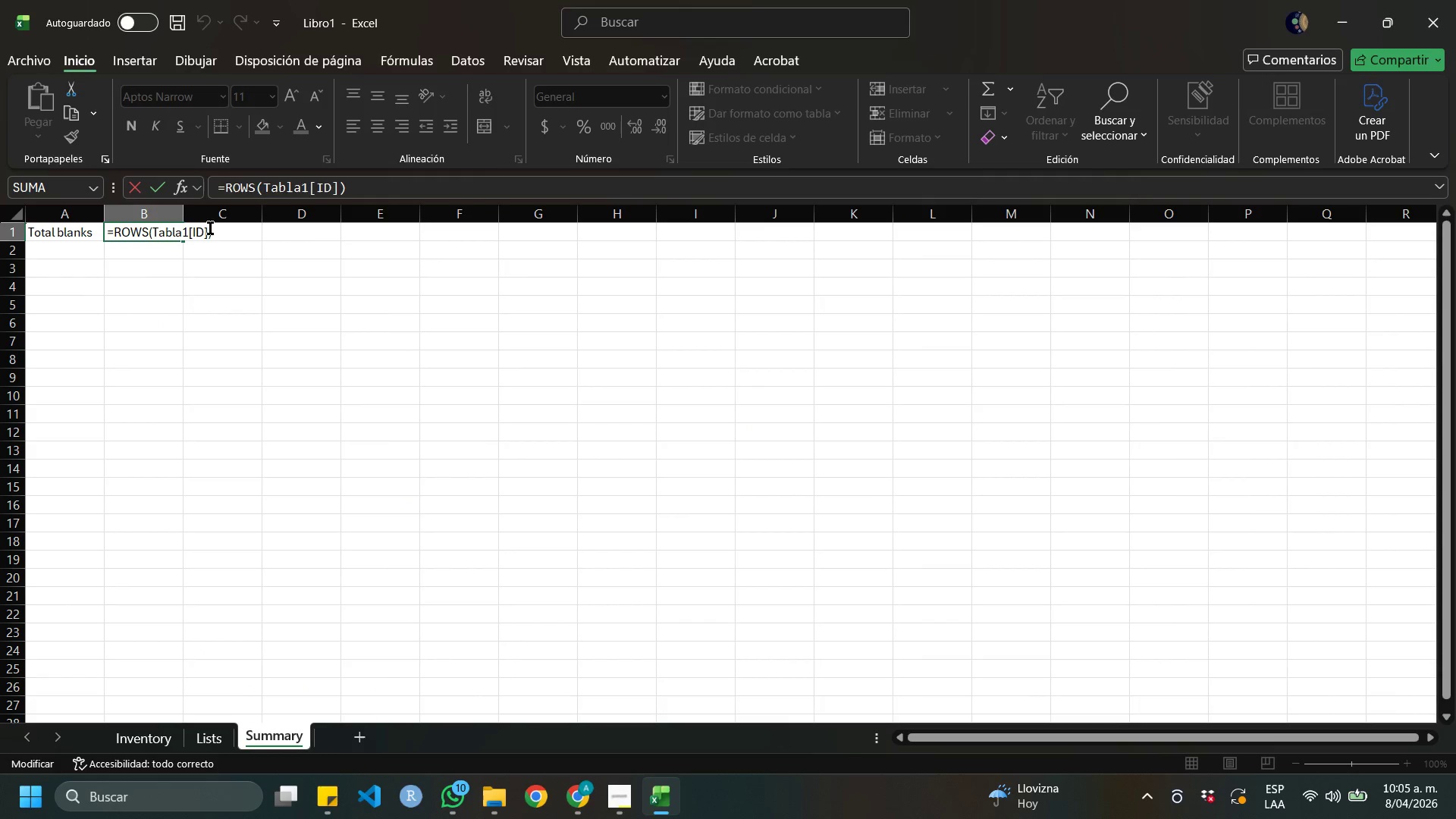 
left_click([209, 233])
 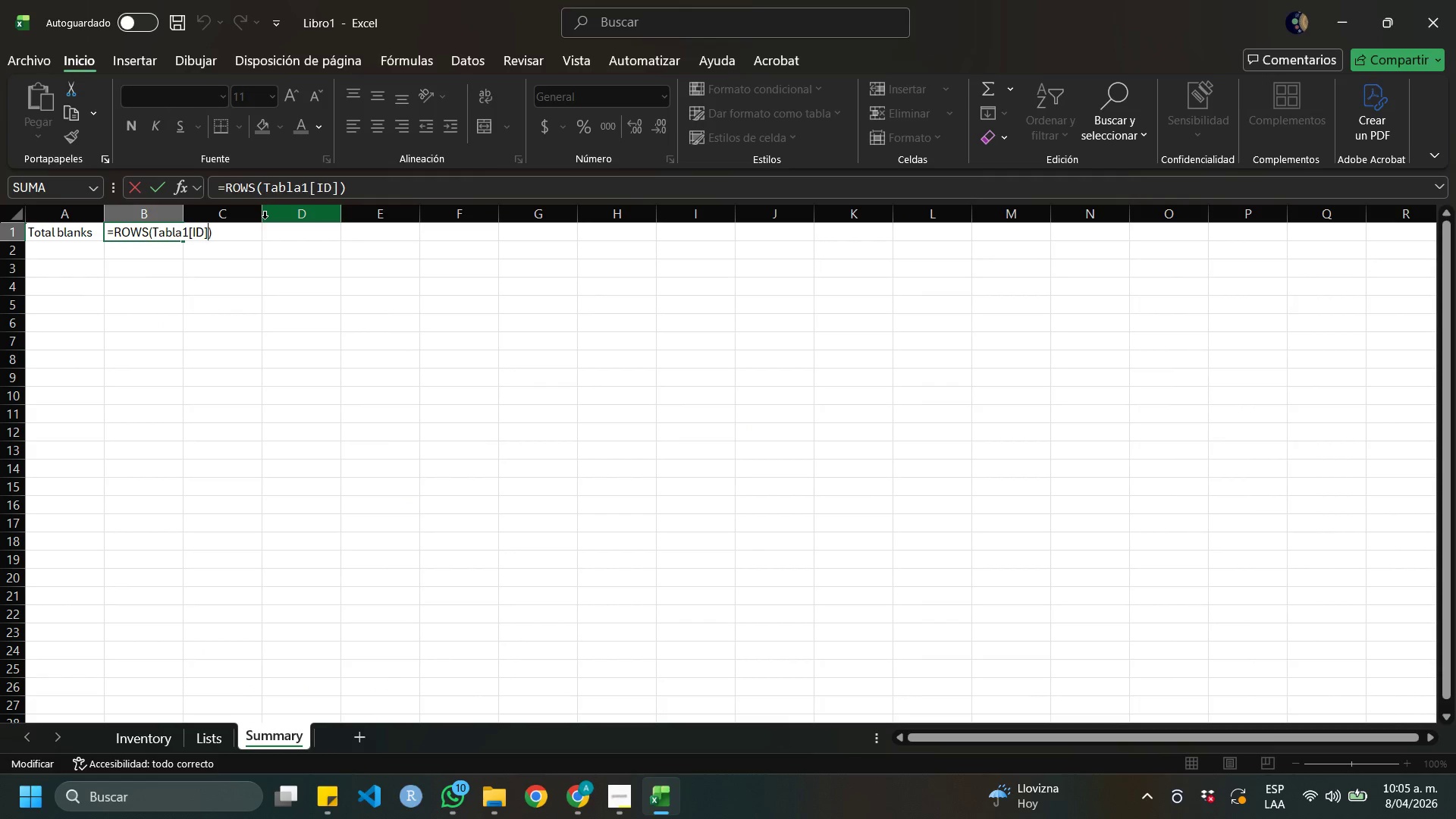 
key(Backspace)
 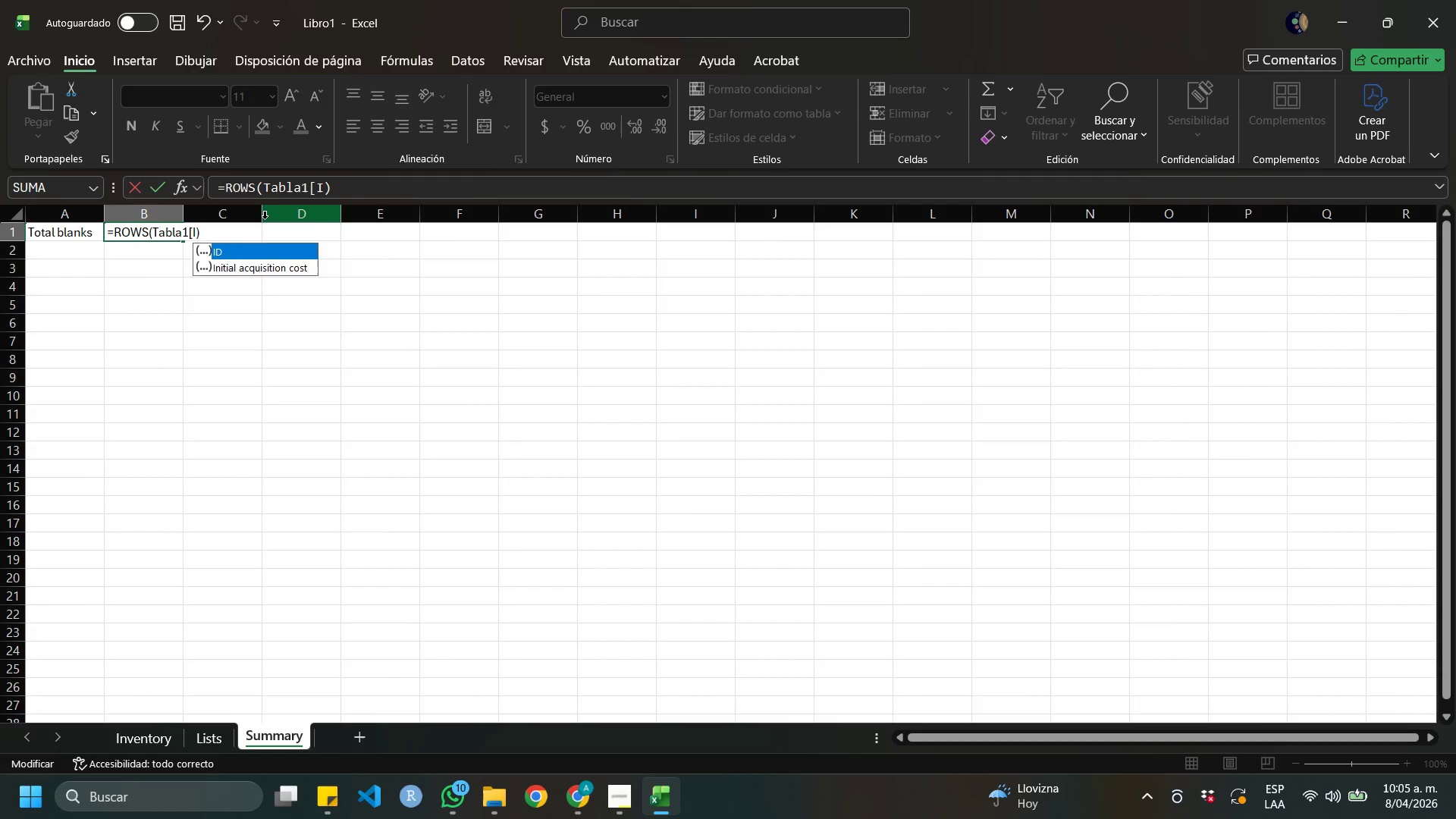 
key(Backspace)
 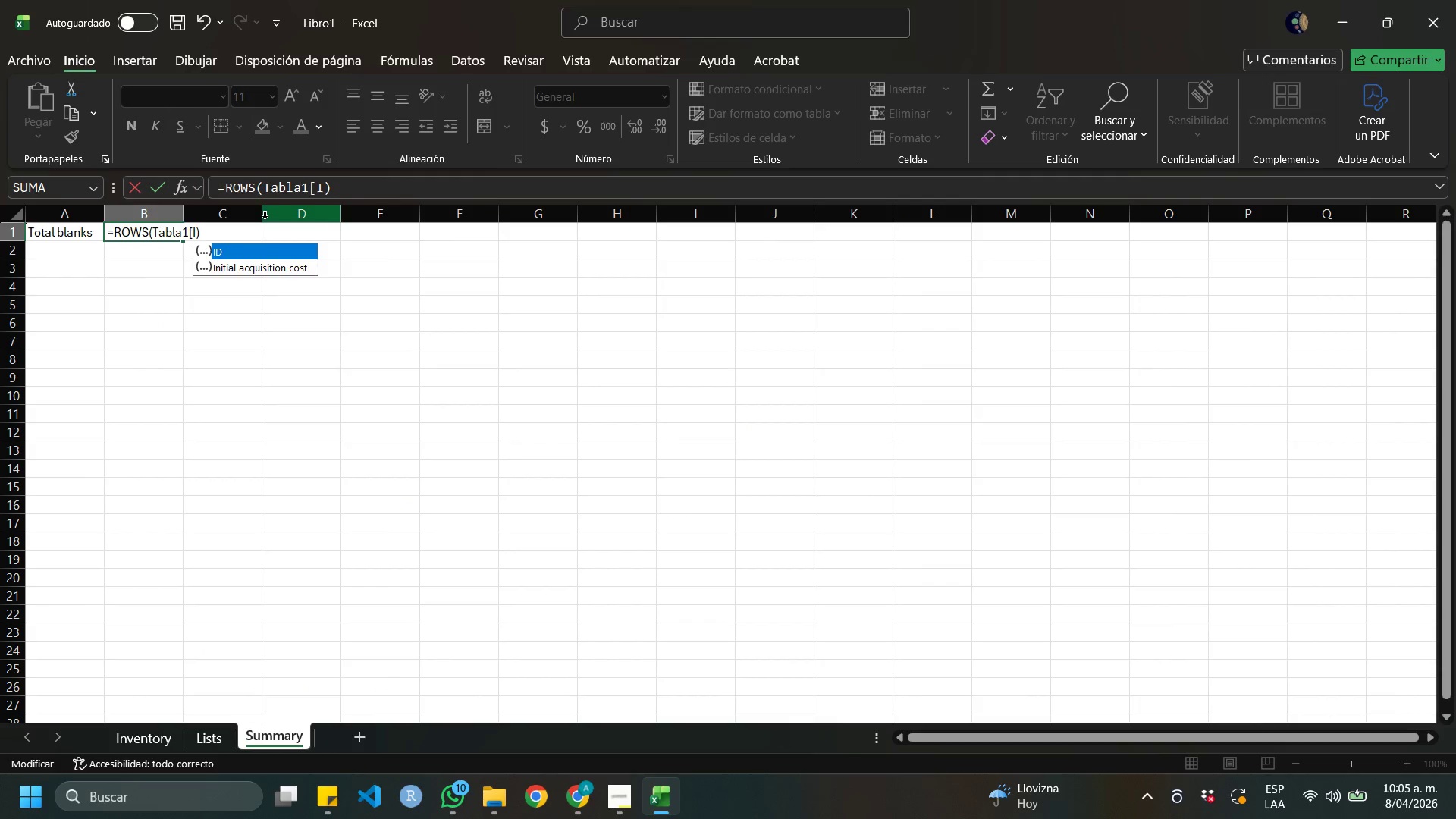 
key(Backspace)
 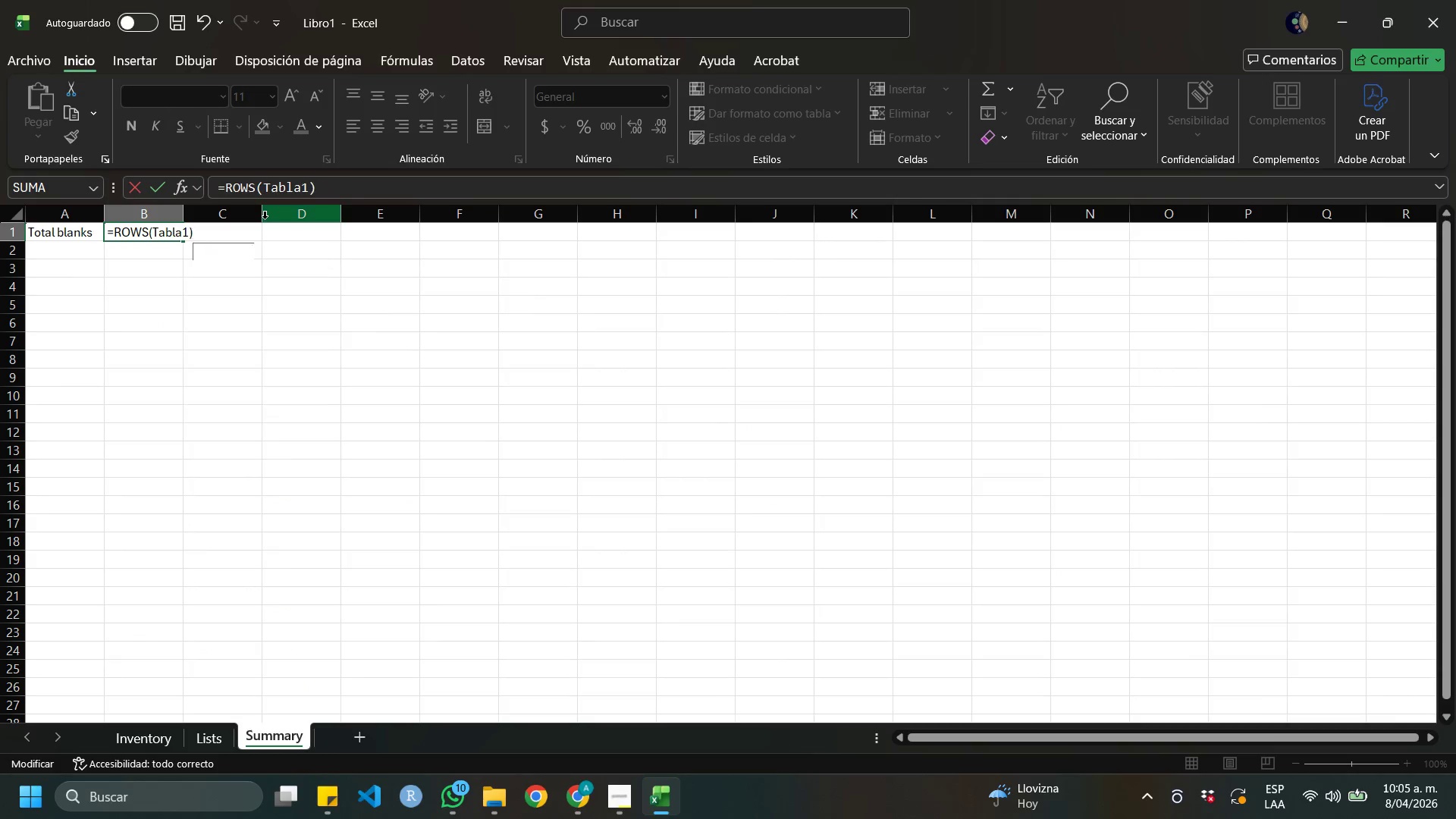 
key(Backspace)
 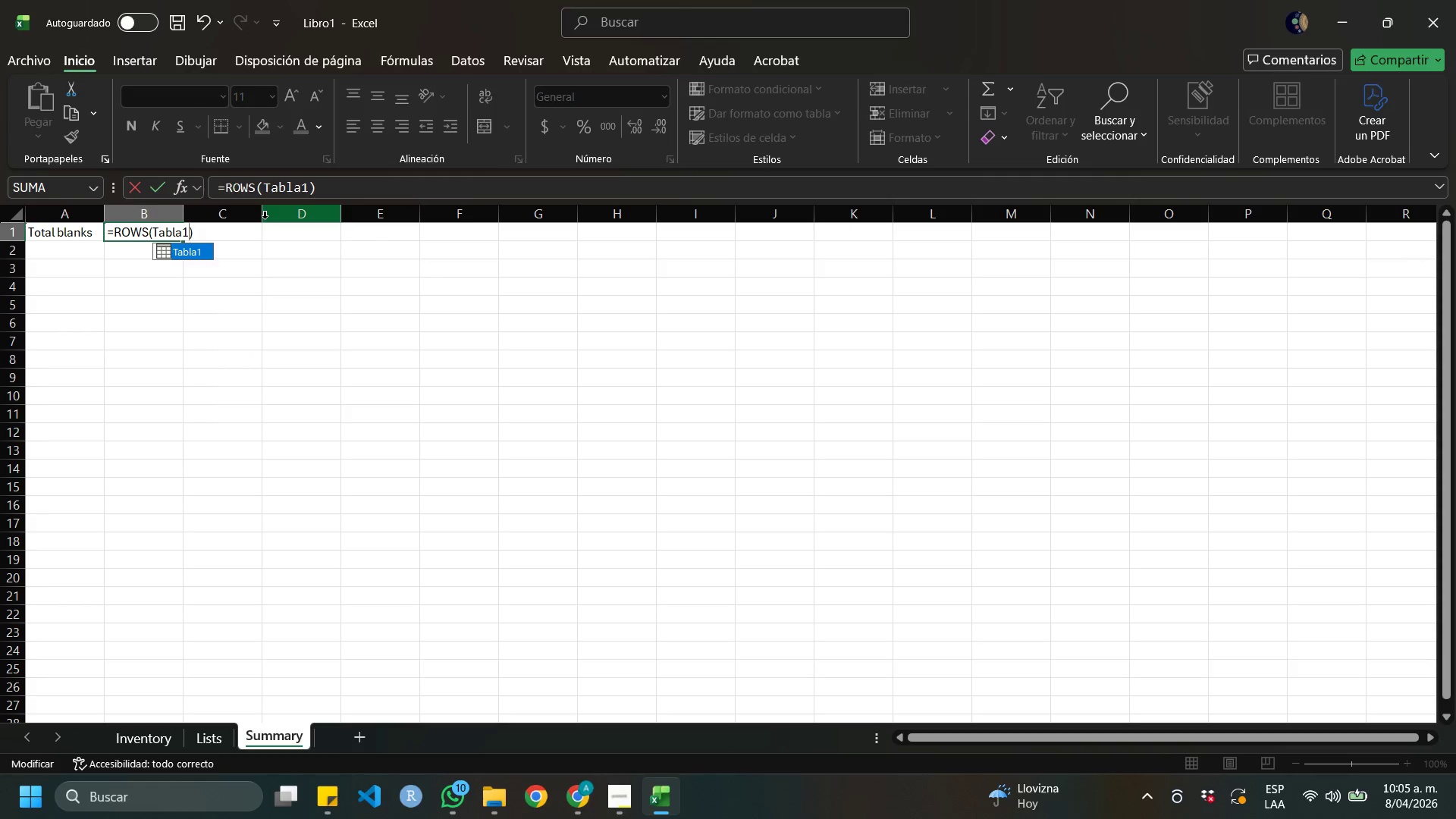 
key(Backspace)
 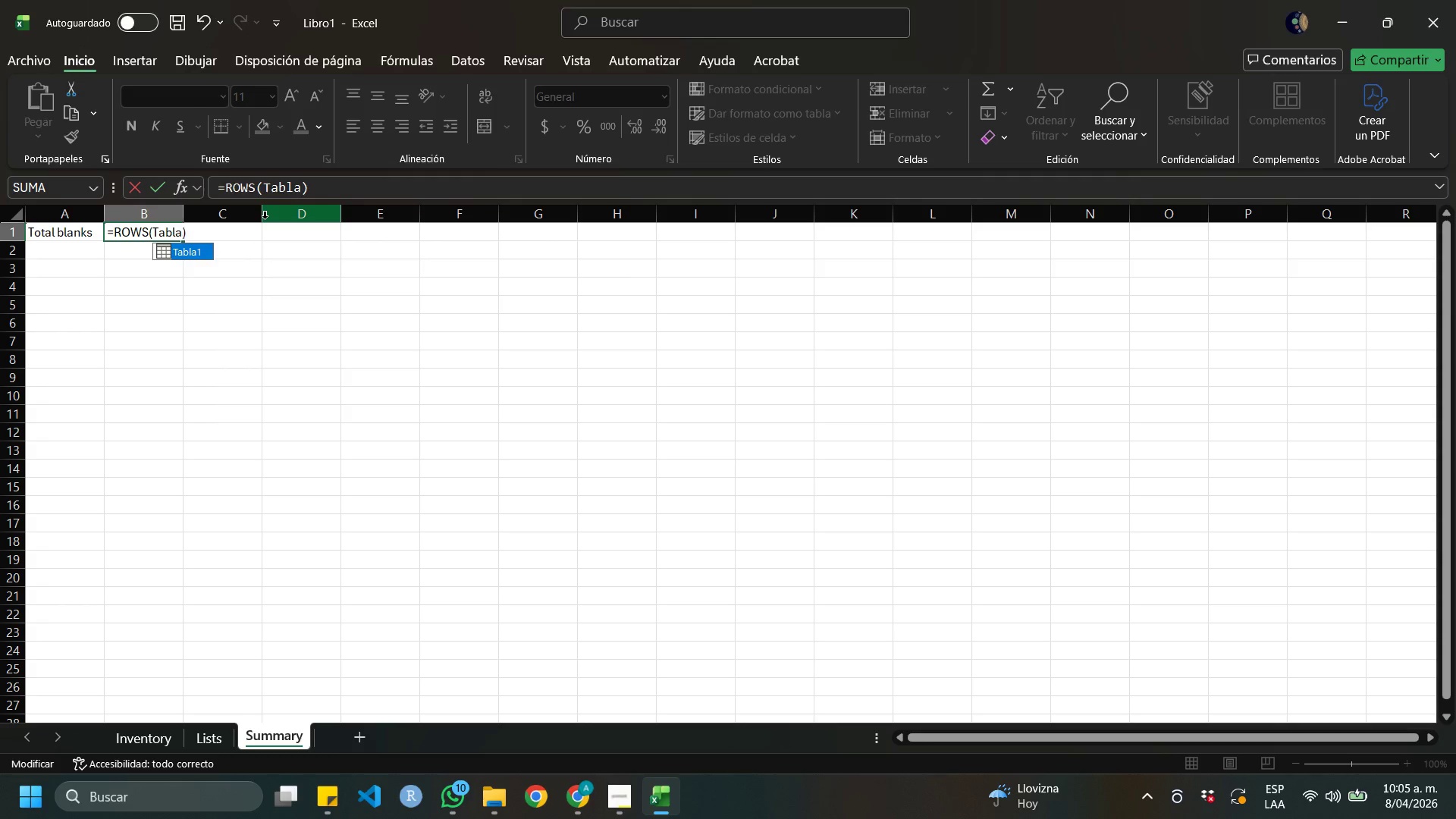 
key(Backspace)
 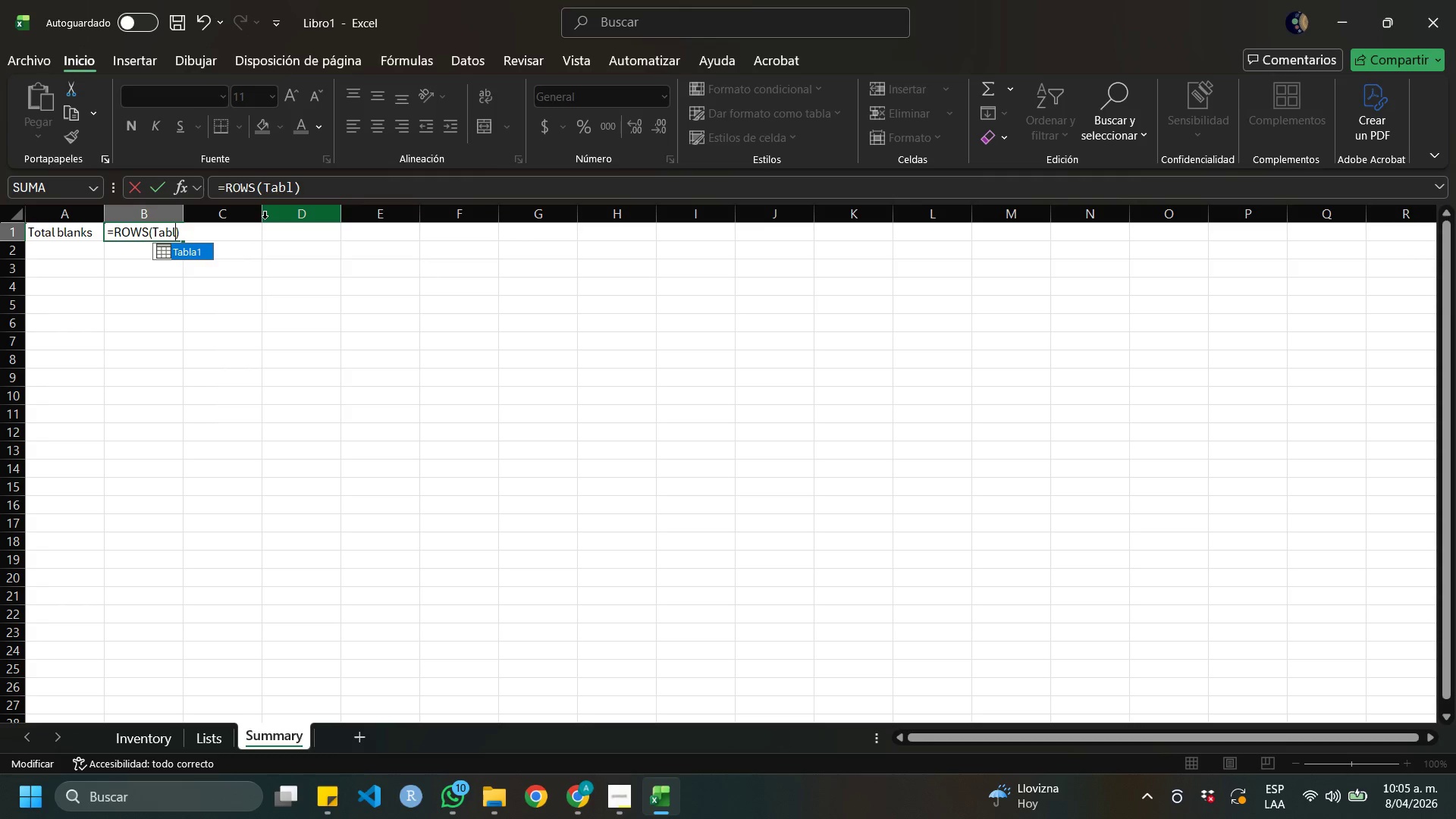 
key(Backspace)
 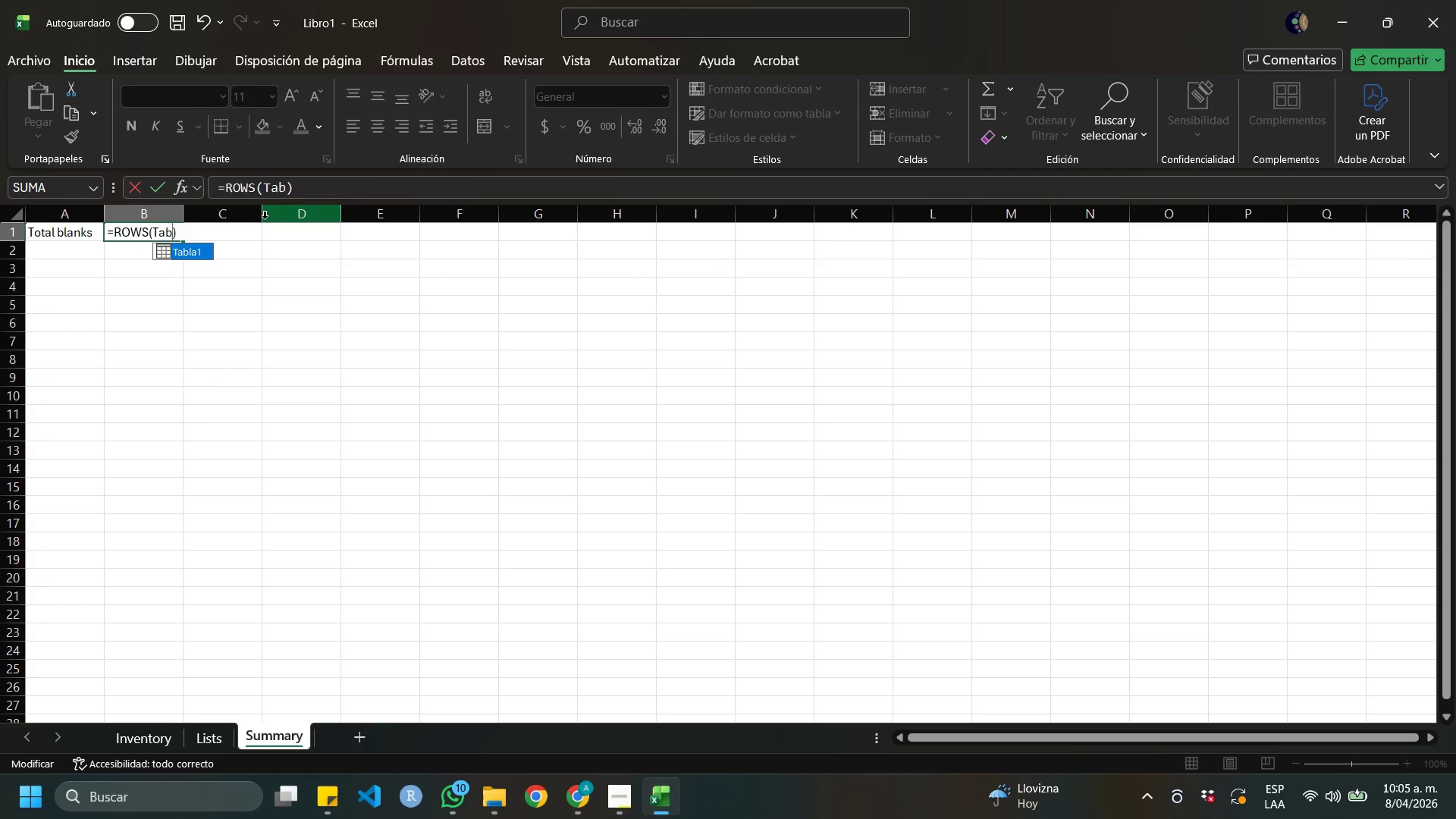 
key(Backspace)
 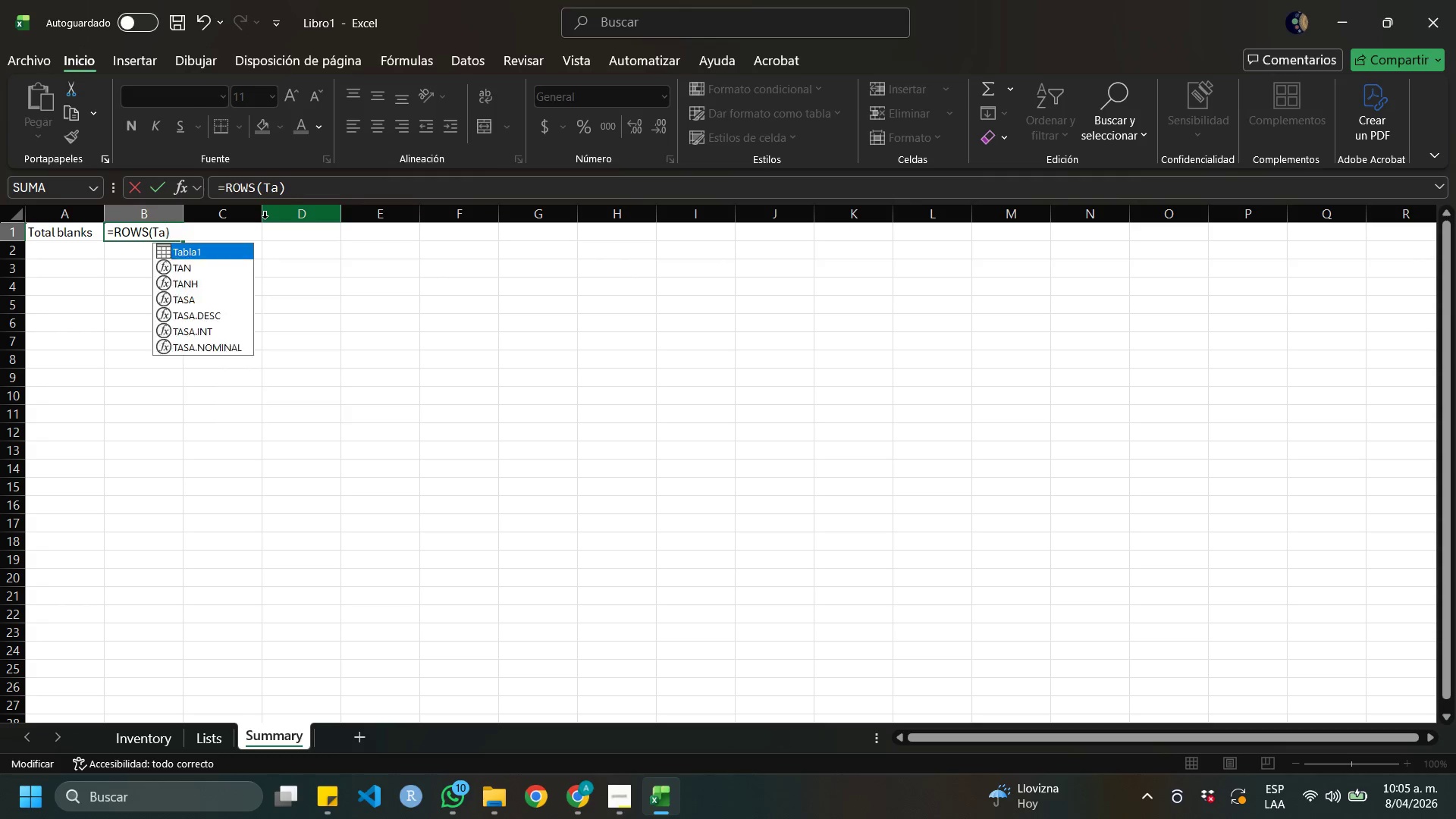 
key(Backspace)
 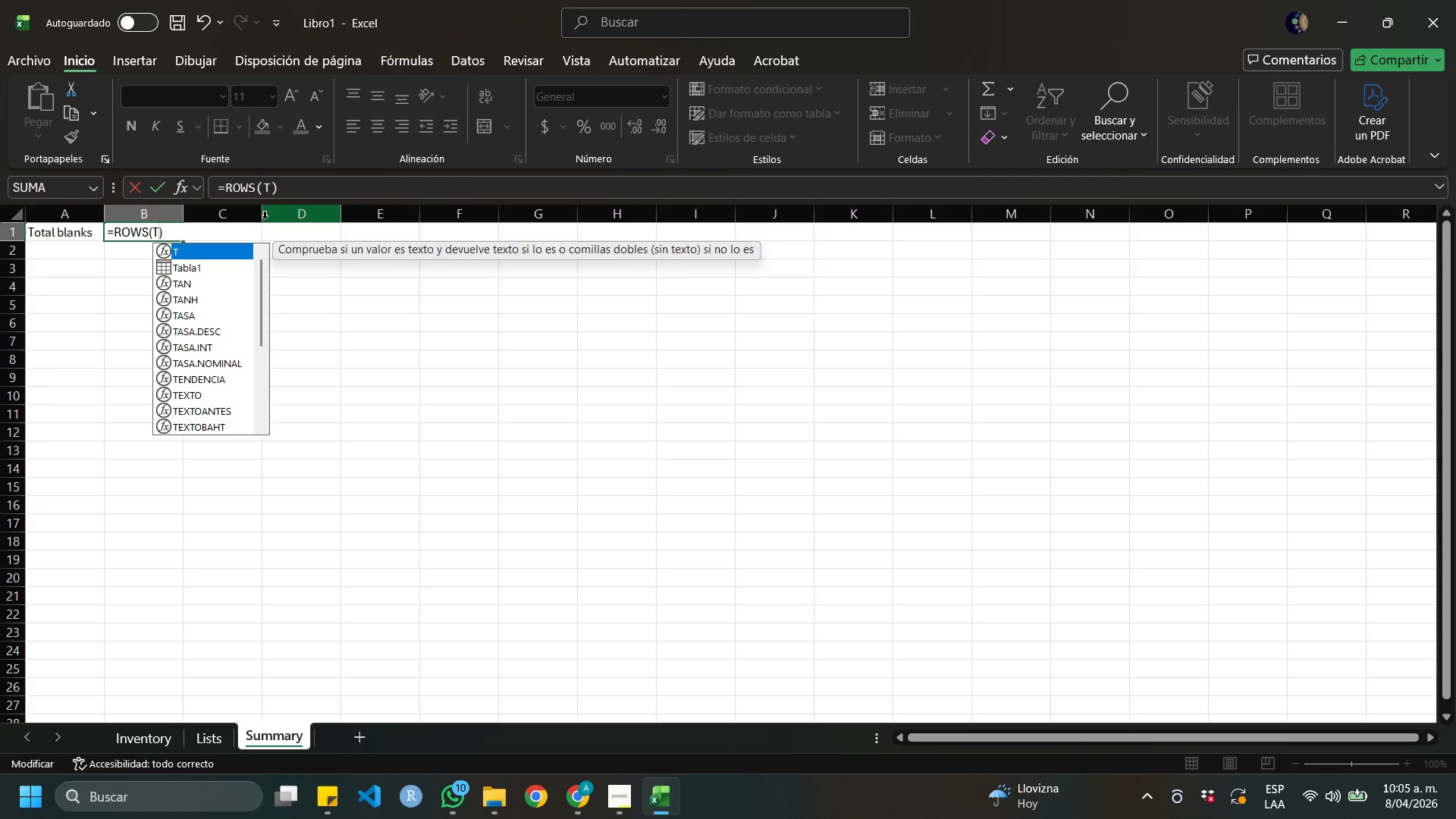 
key(Backspace)
 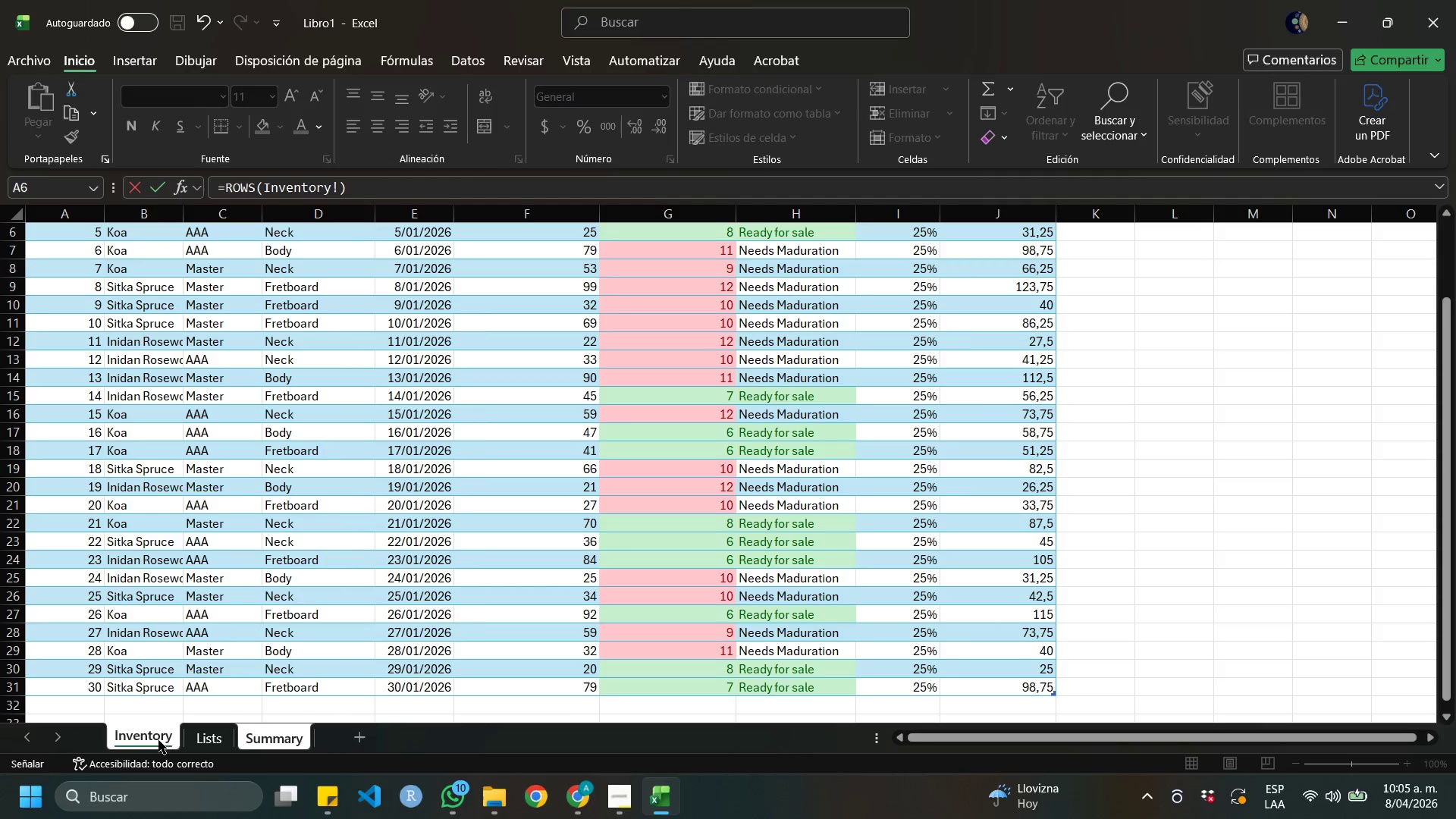 
scroll: coordinate [130, 343], scroll_direction: up, amount: 6.0
 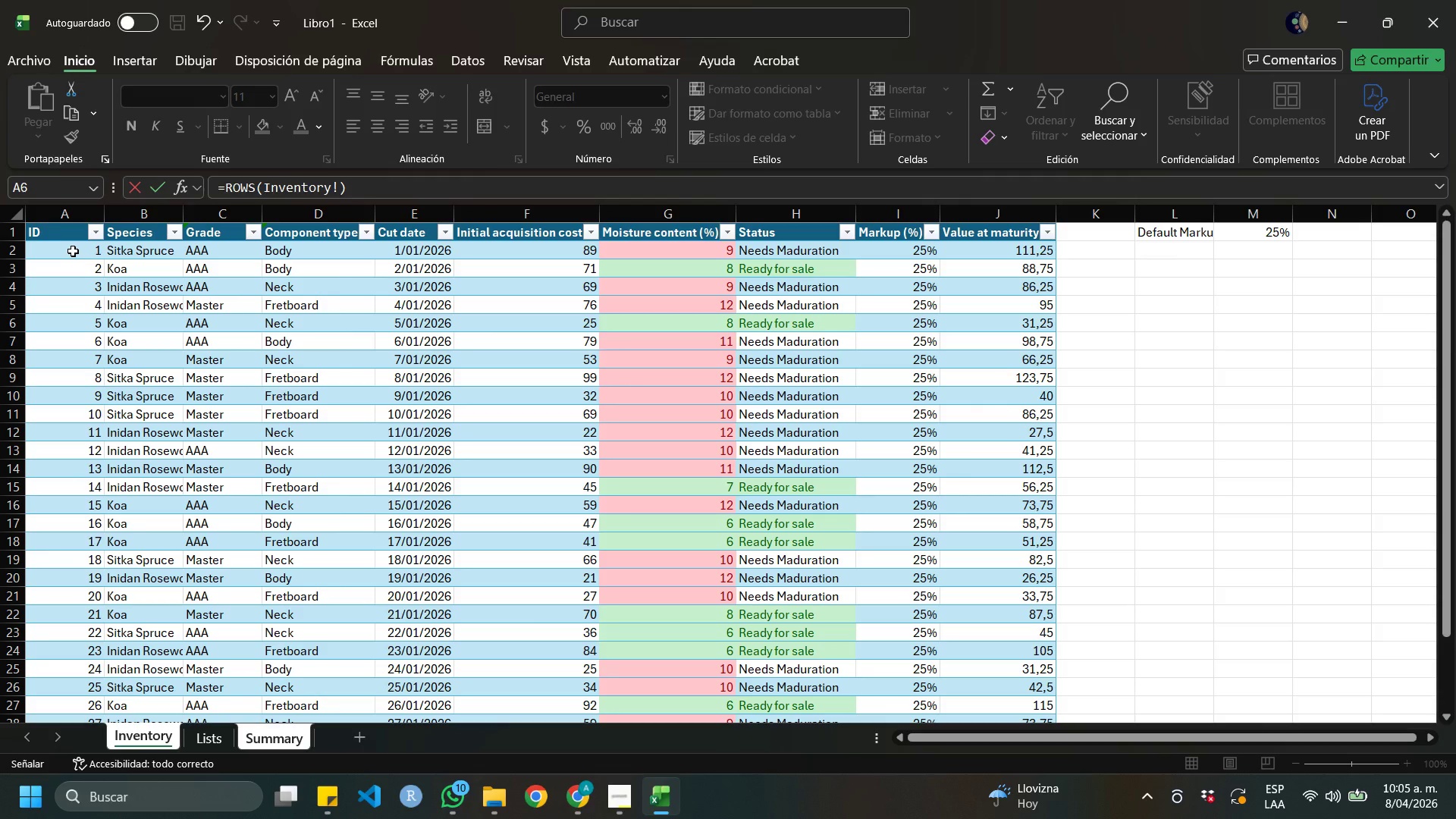 
left_click_drag(start_coordinate=[73, 251], to_coordinate=[77, 682])
 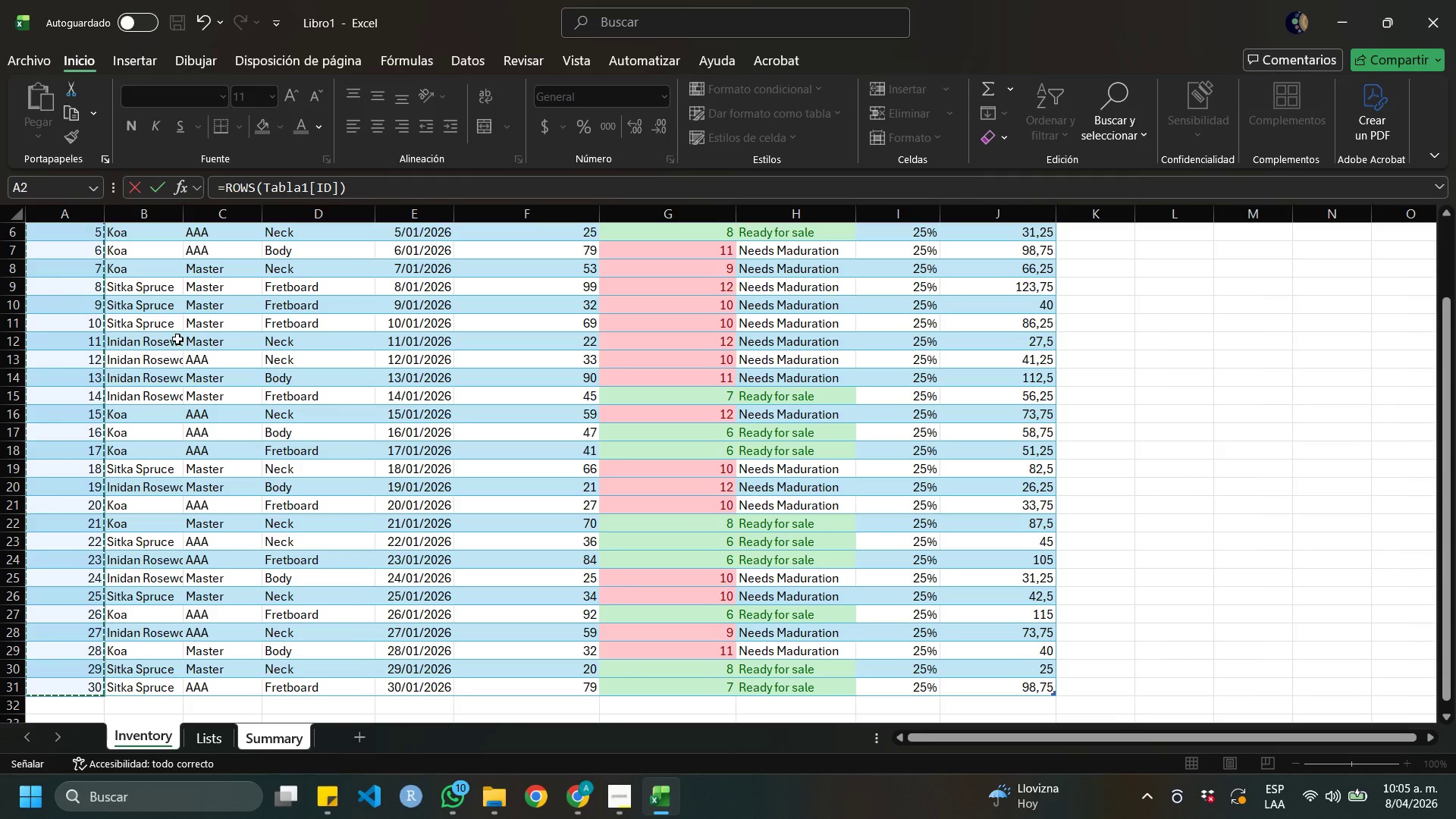 
wait(5.09)
 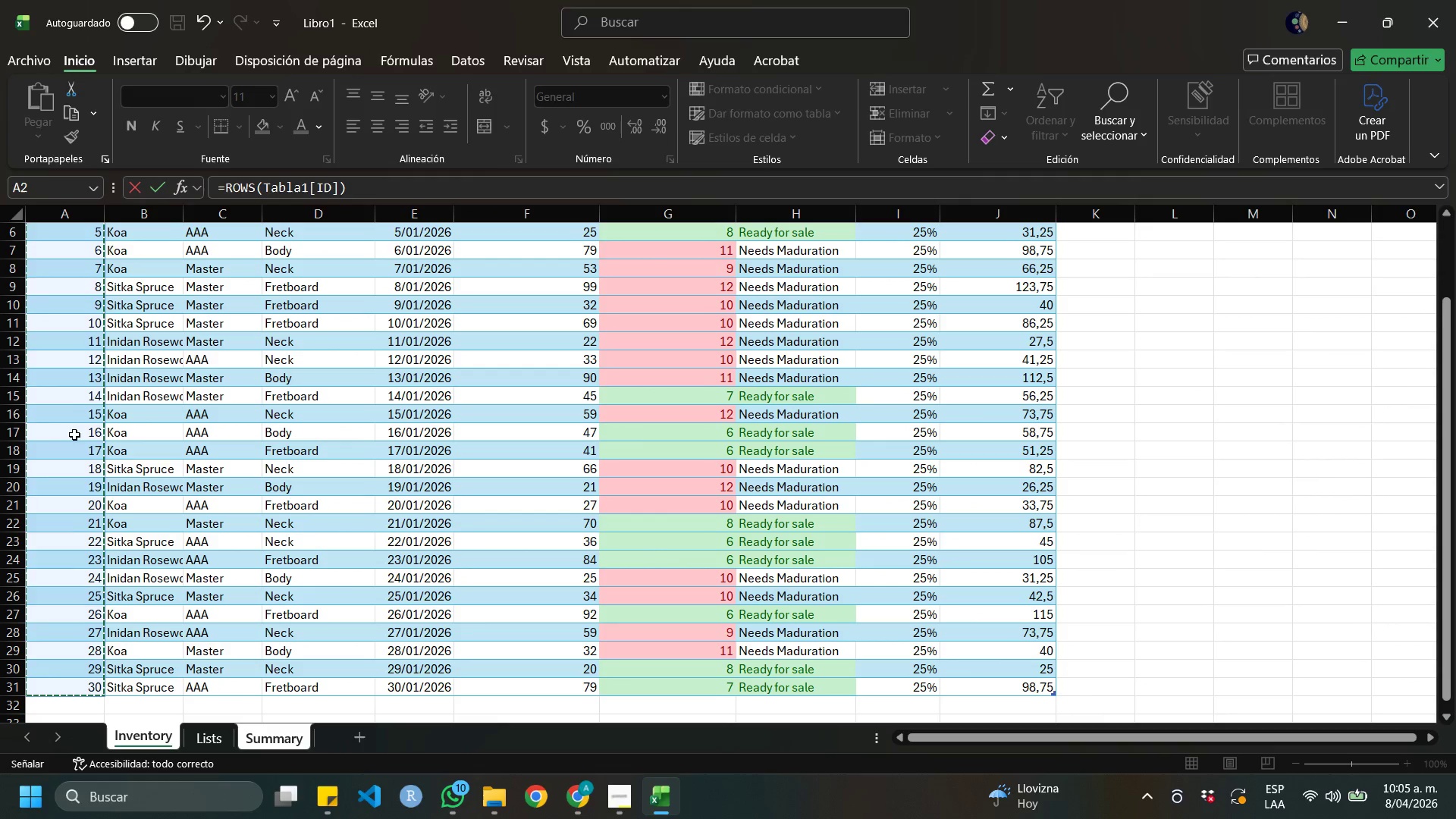 
left_click([334, 196])
 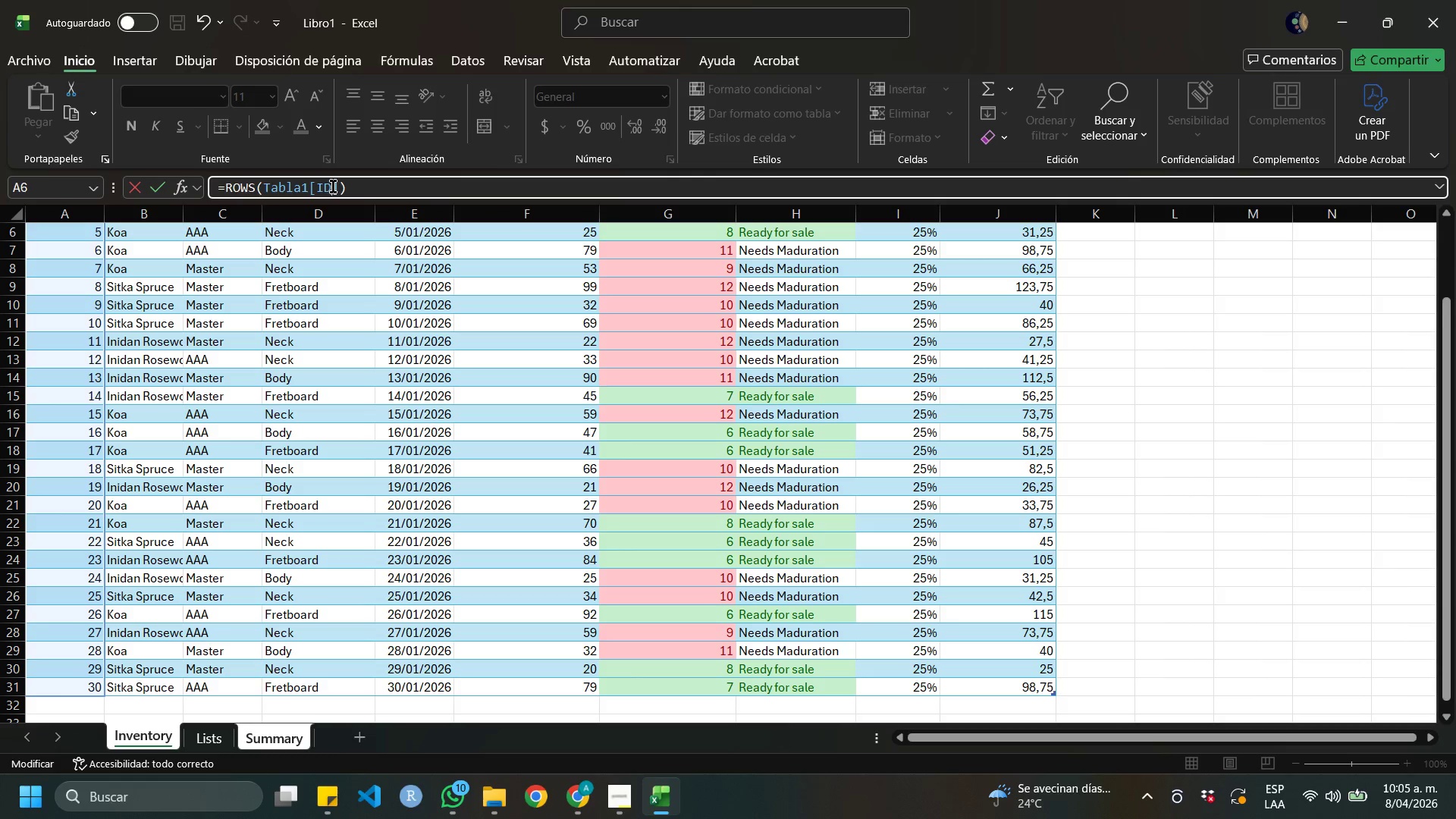 
left_click([364, 187])
 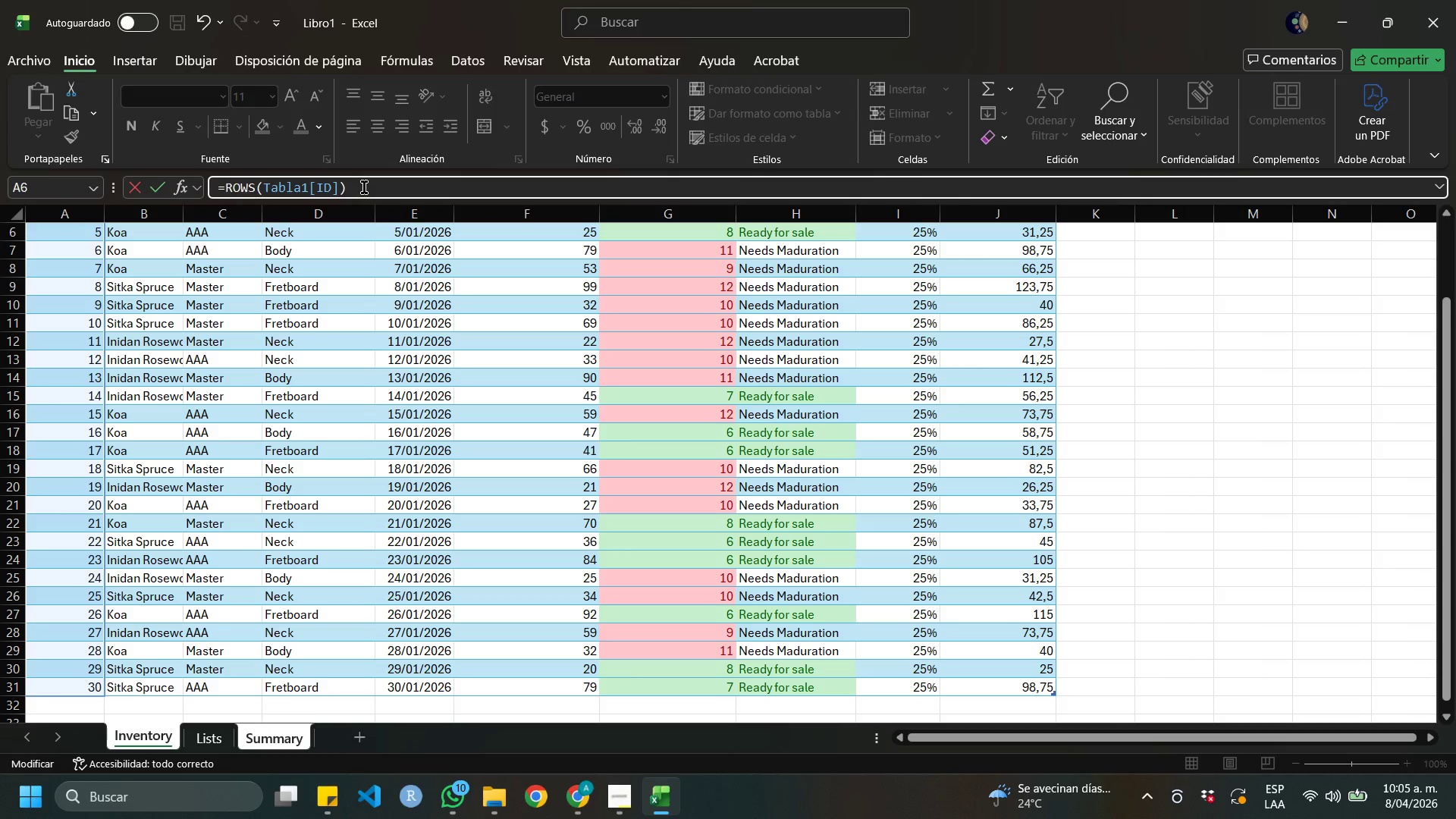 
key(Enter)
 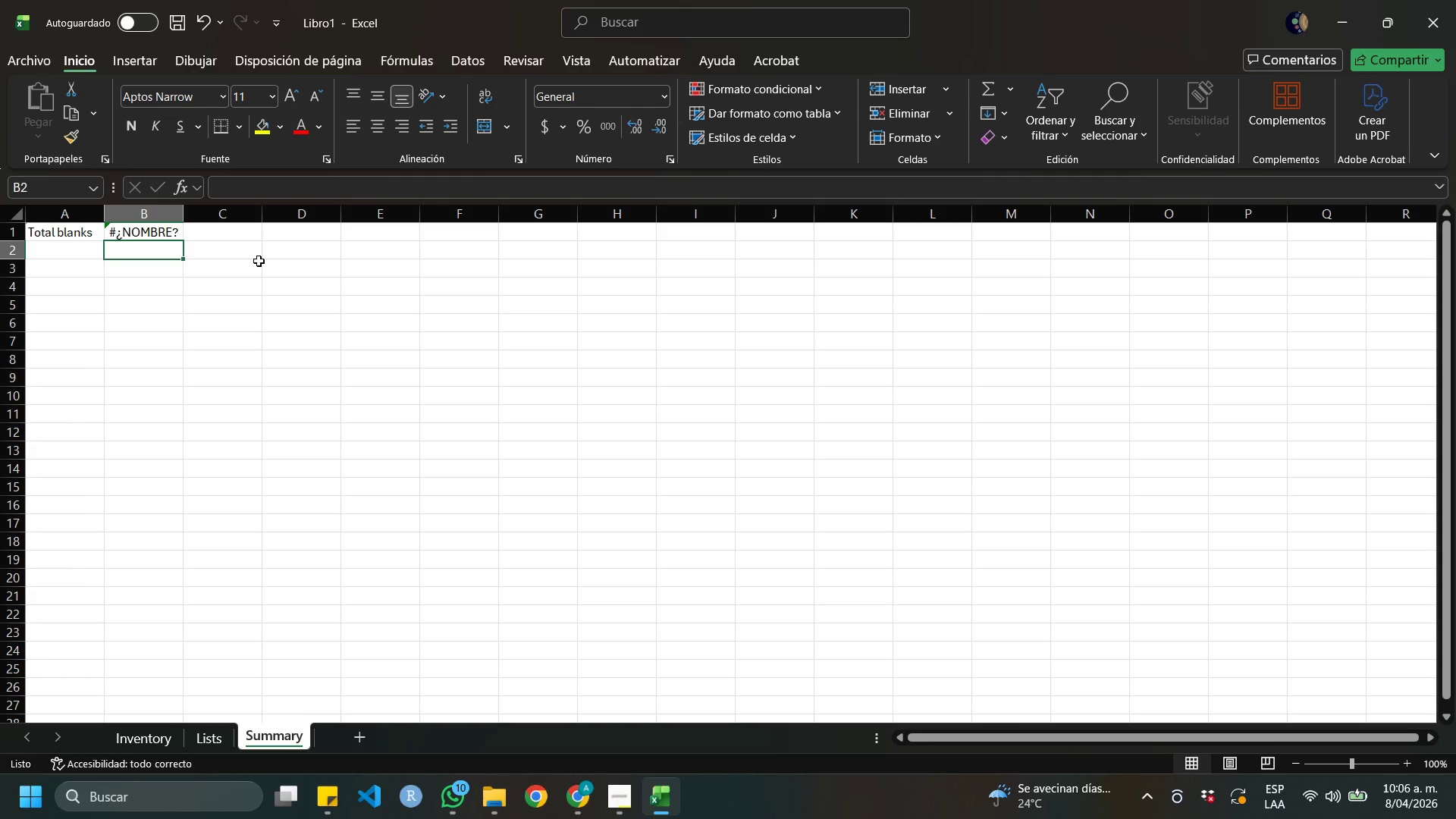 
wait(89.09)
 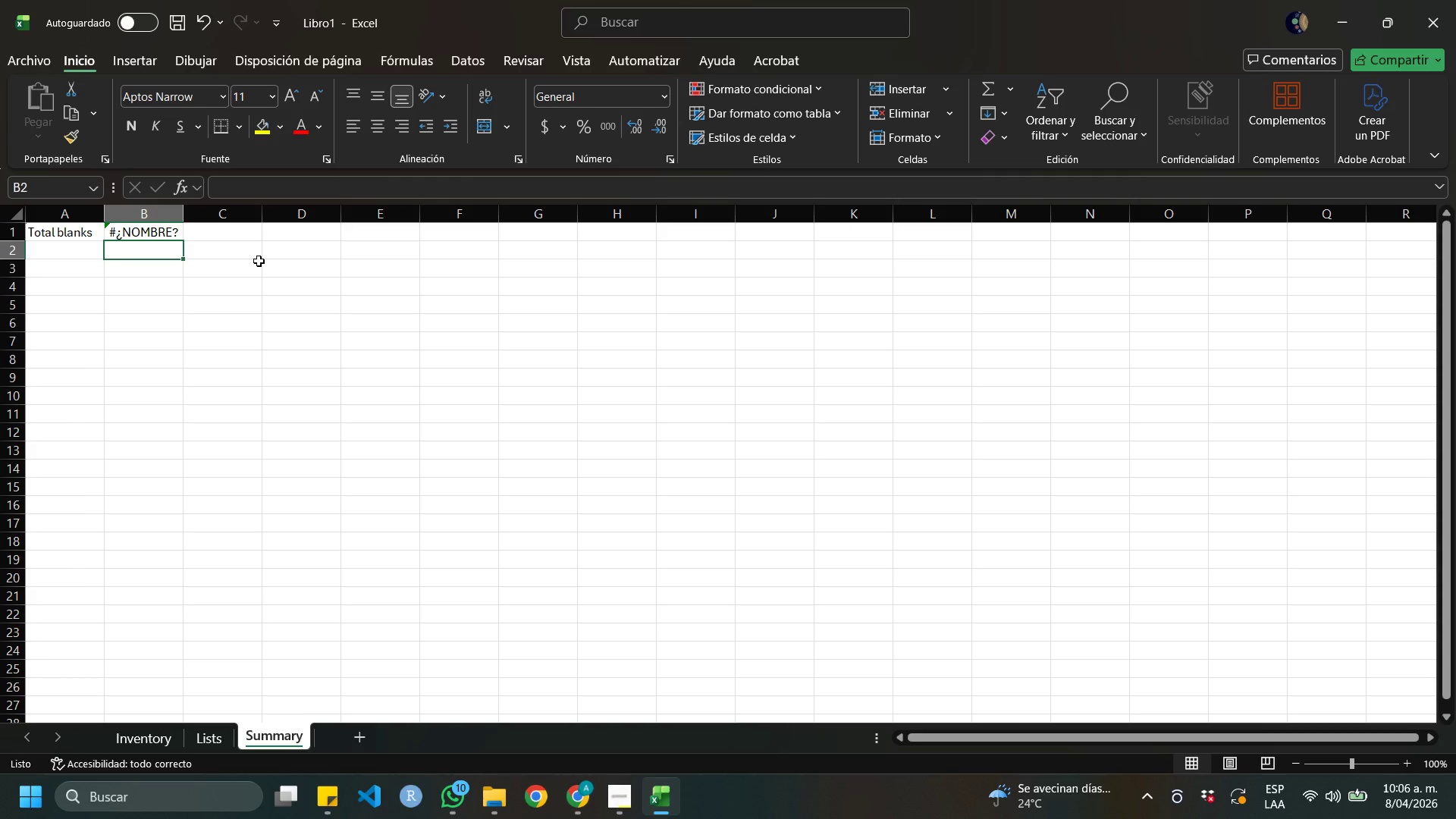 
left_click([146, 237])
 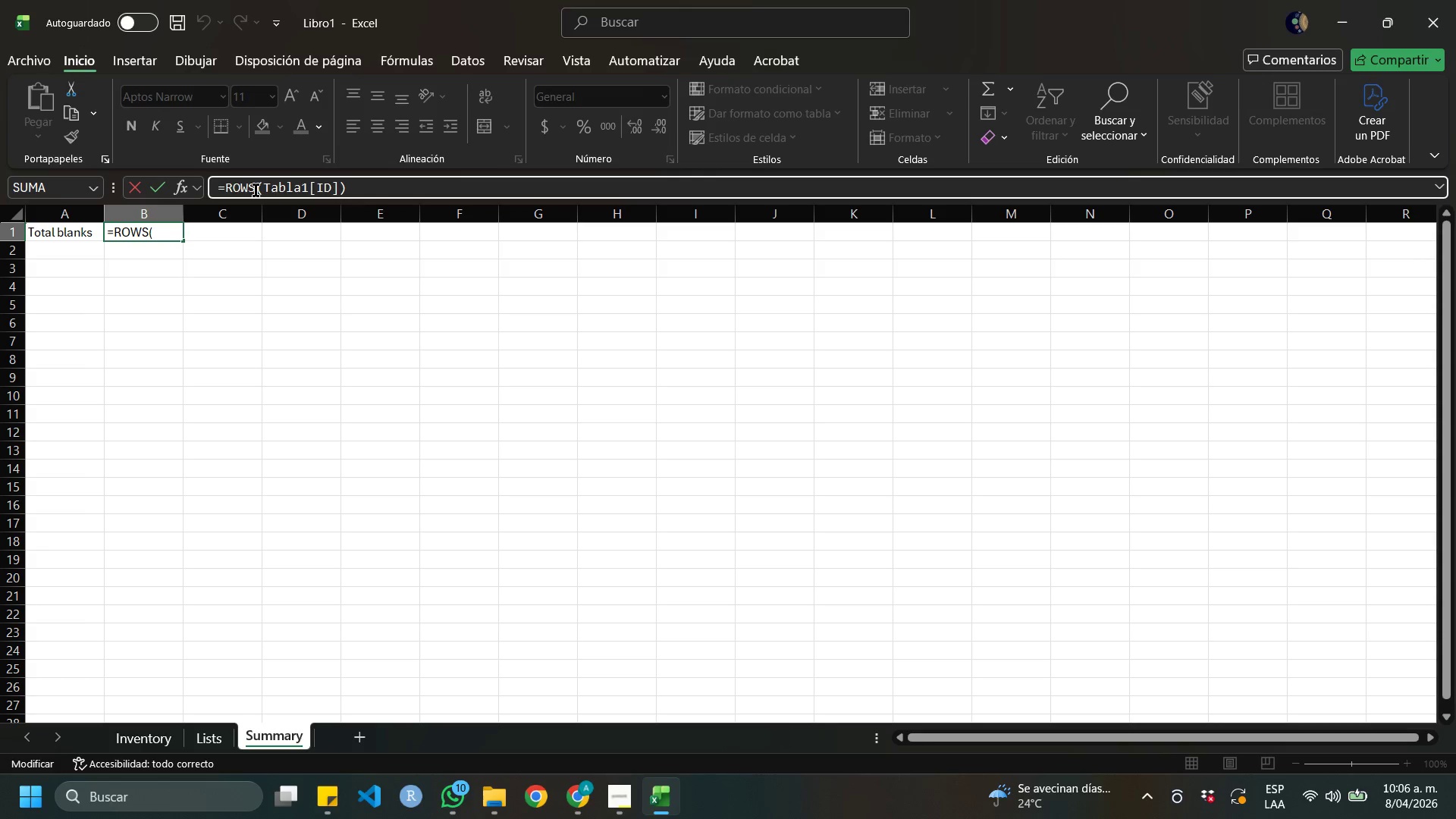 
key(Backspace)
key(Backspace)
key(Backspace)
type(FILAS)
 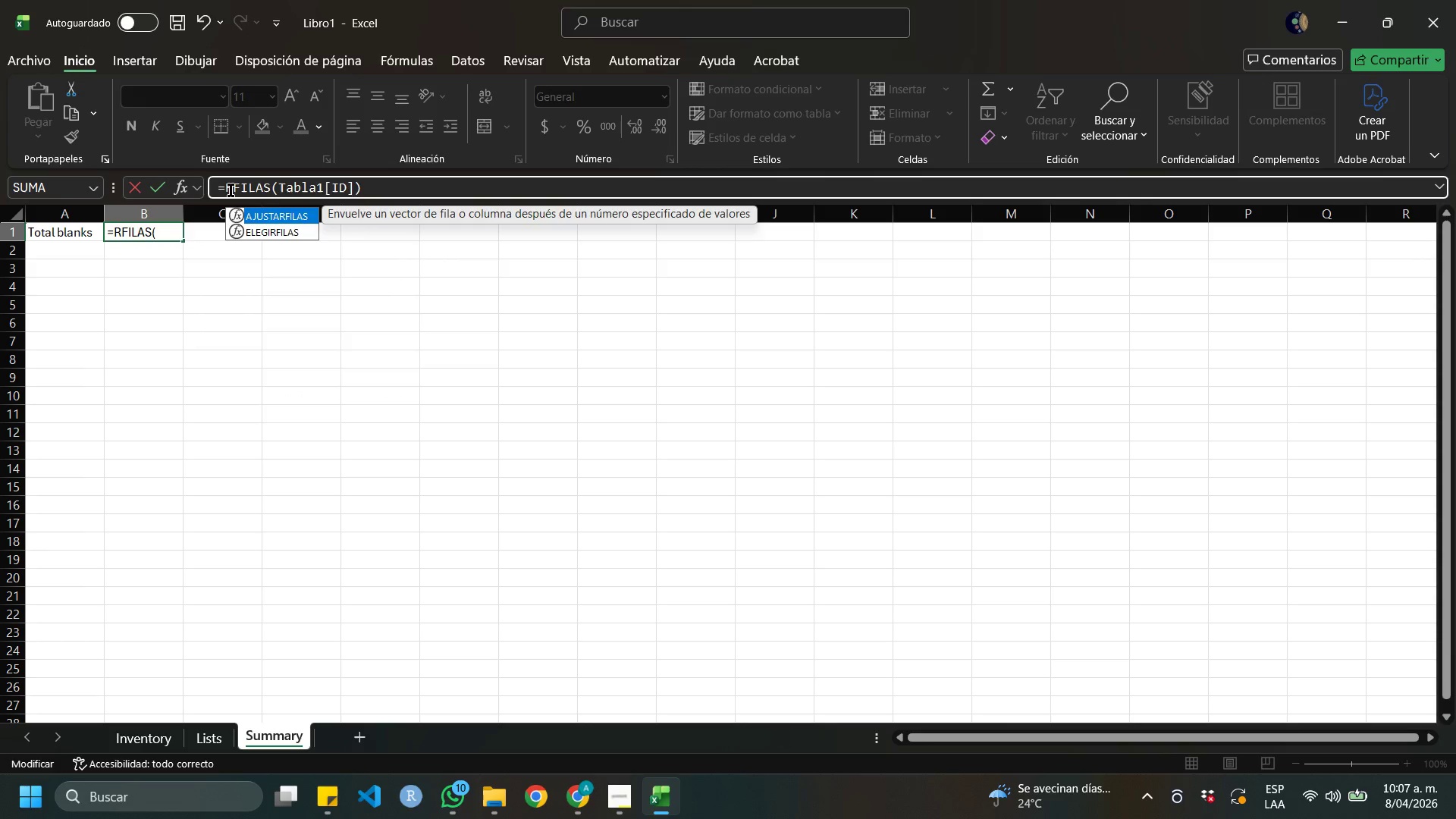 
left_click([231, 190])
 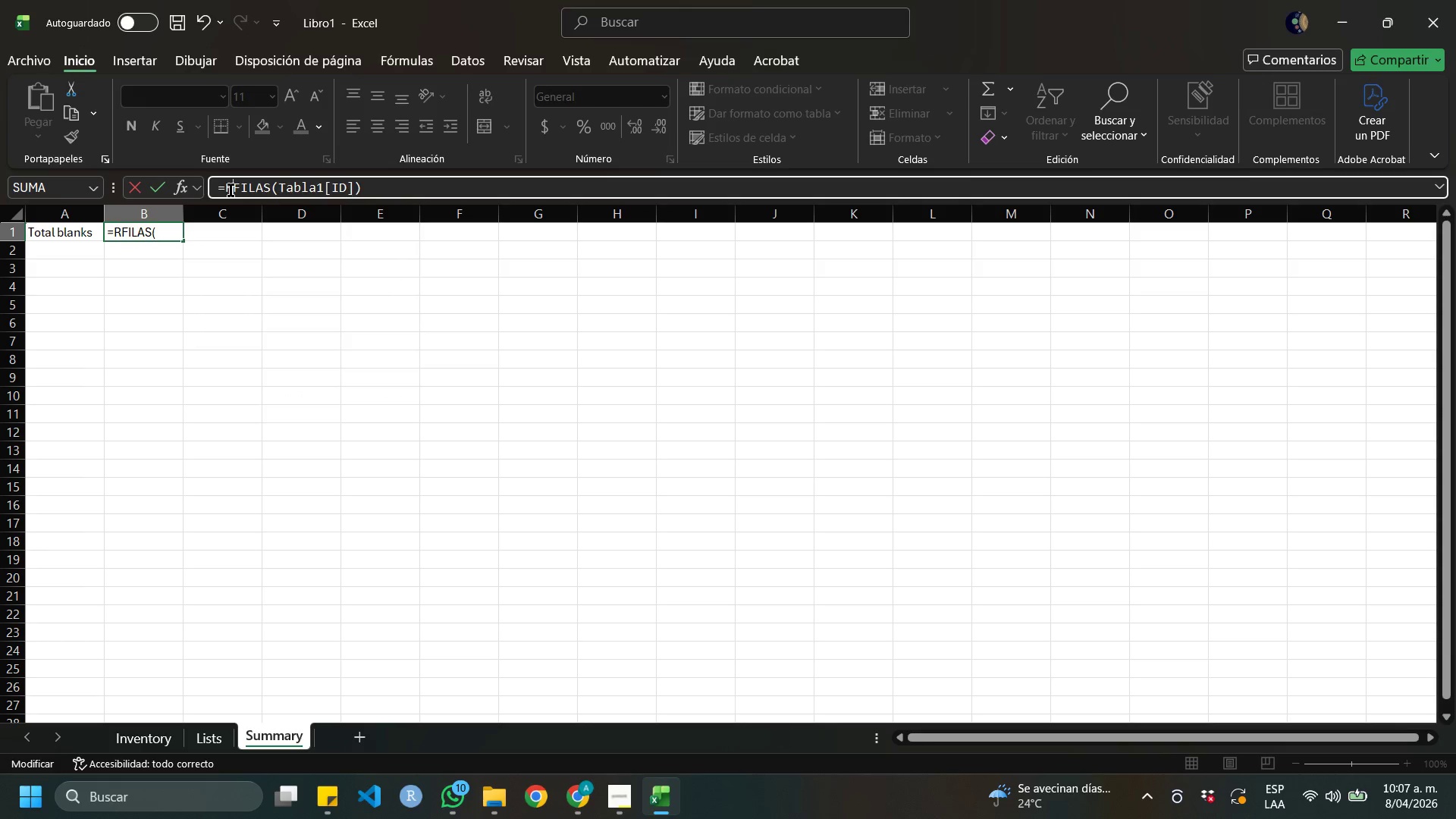 
key(Backspace)
 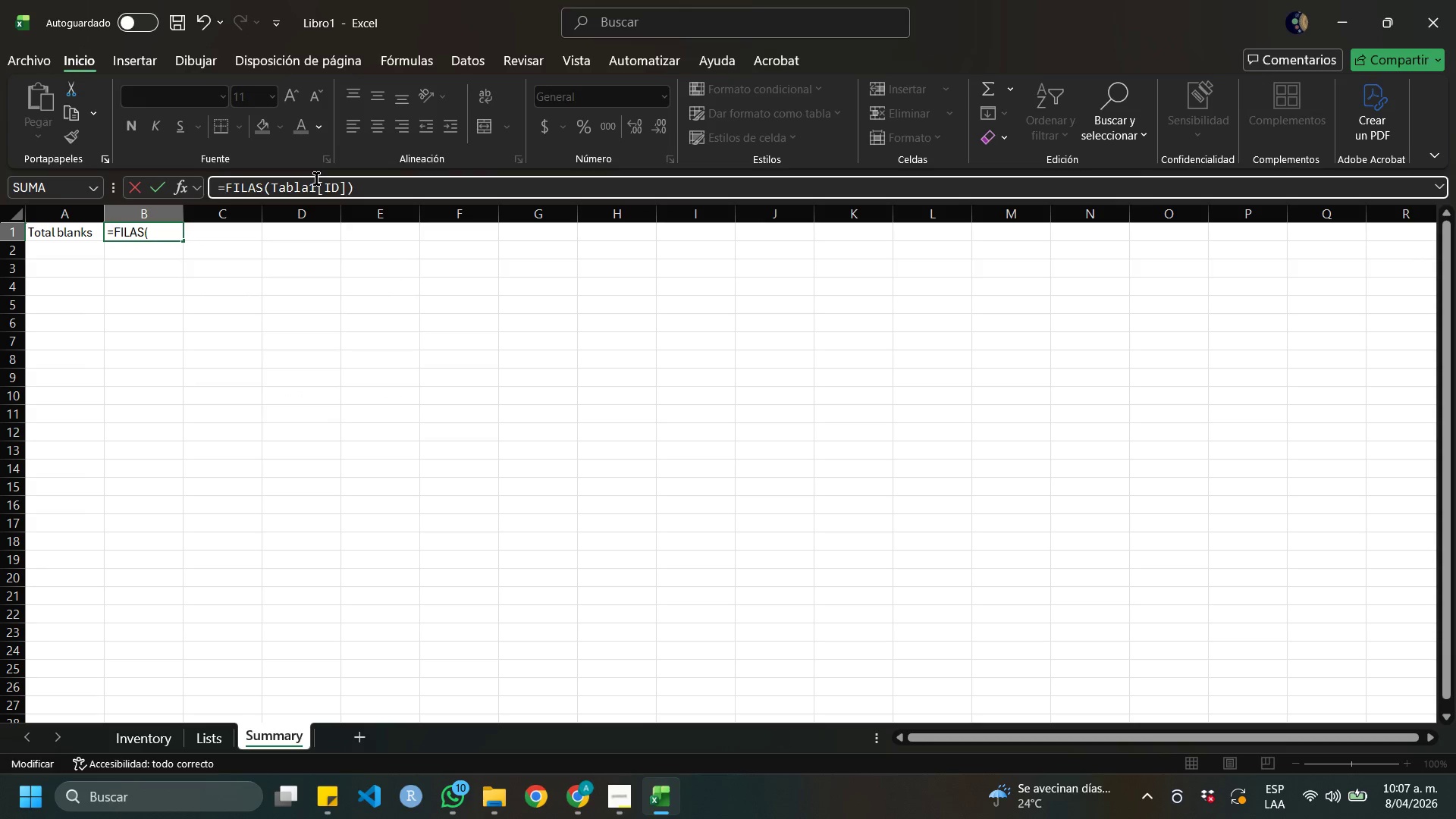 
key(Enter)
 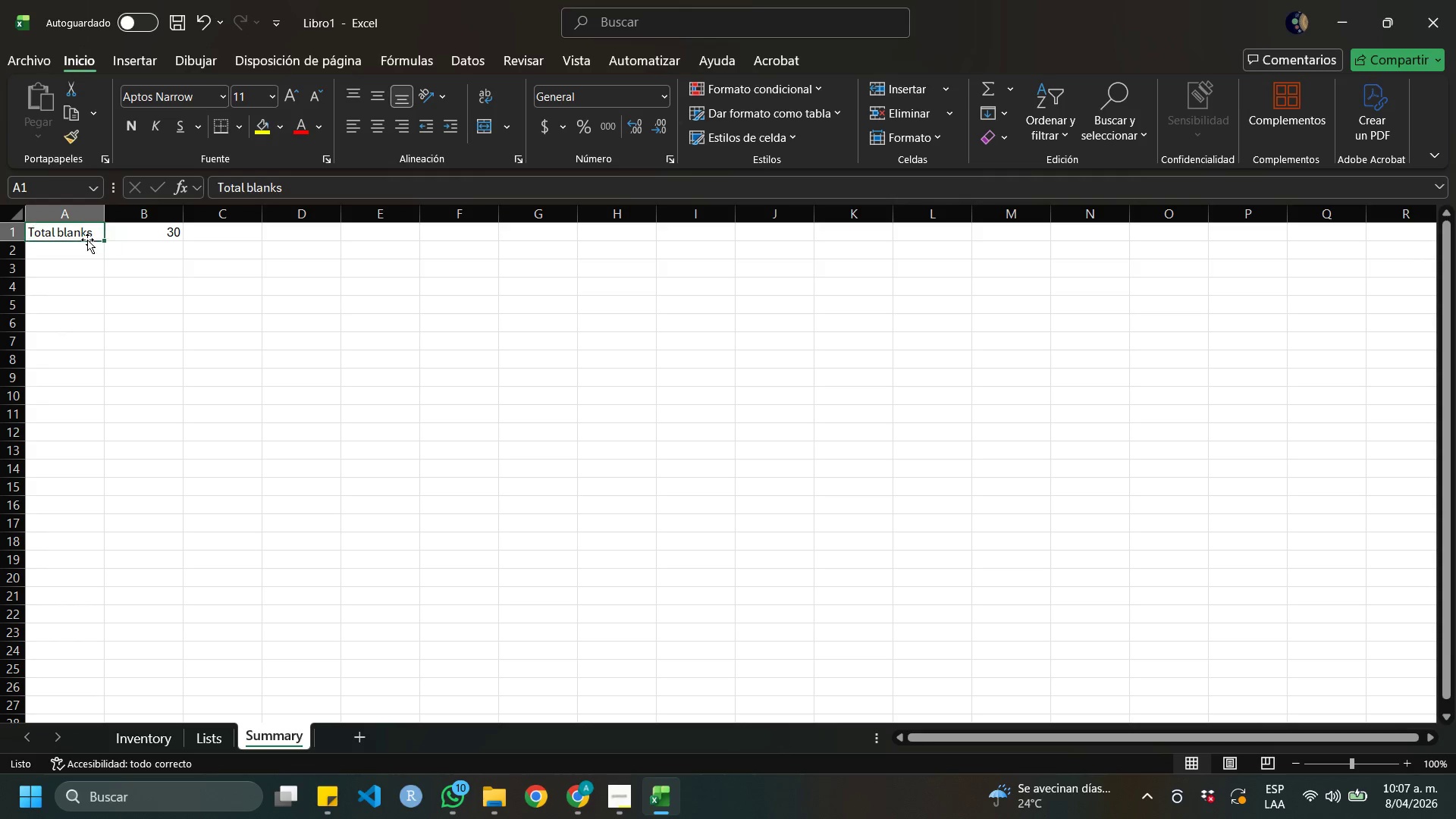 
left_click([74, 258])
 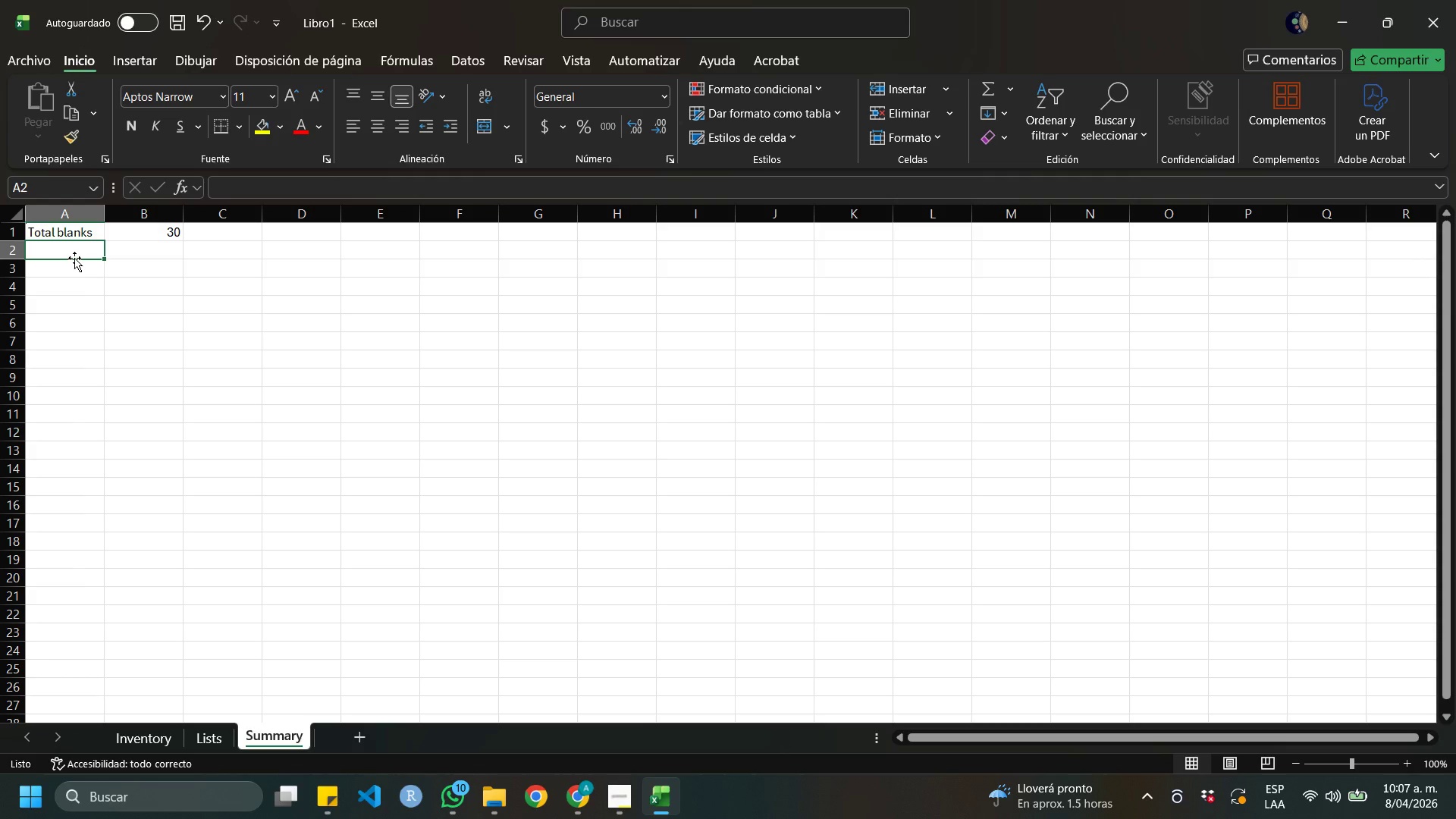 
wait(21.08)
 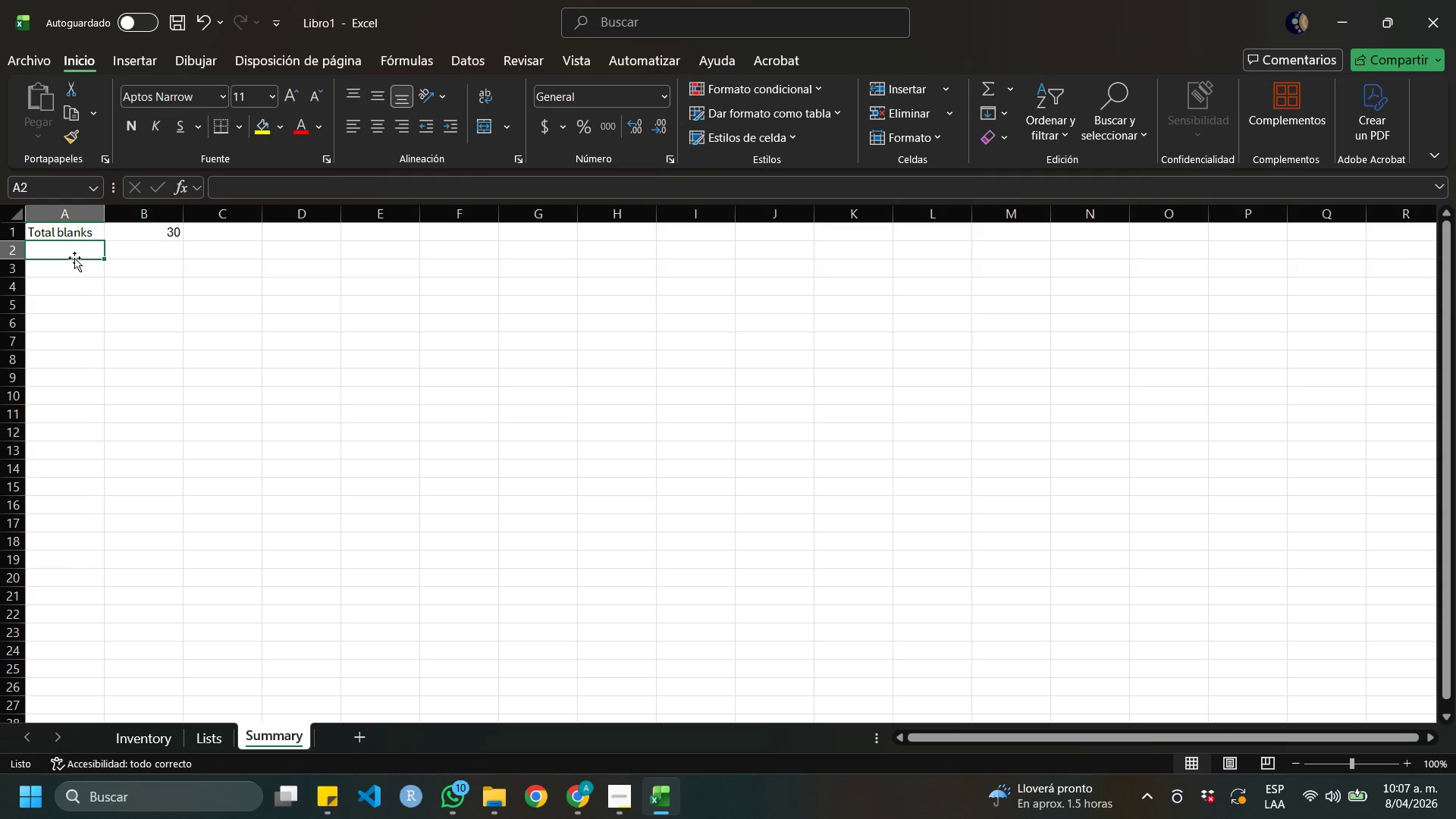 
type(rEADY)
key(Backspace)
key(Backspace)
key(Backspace)
key(Backspace)
key(Backspace)
type(Ready for sale)
 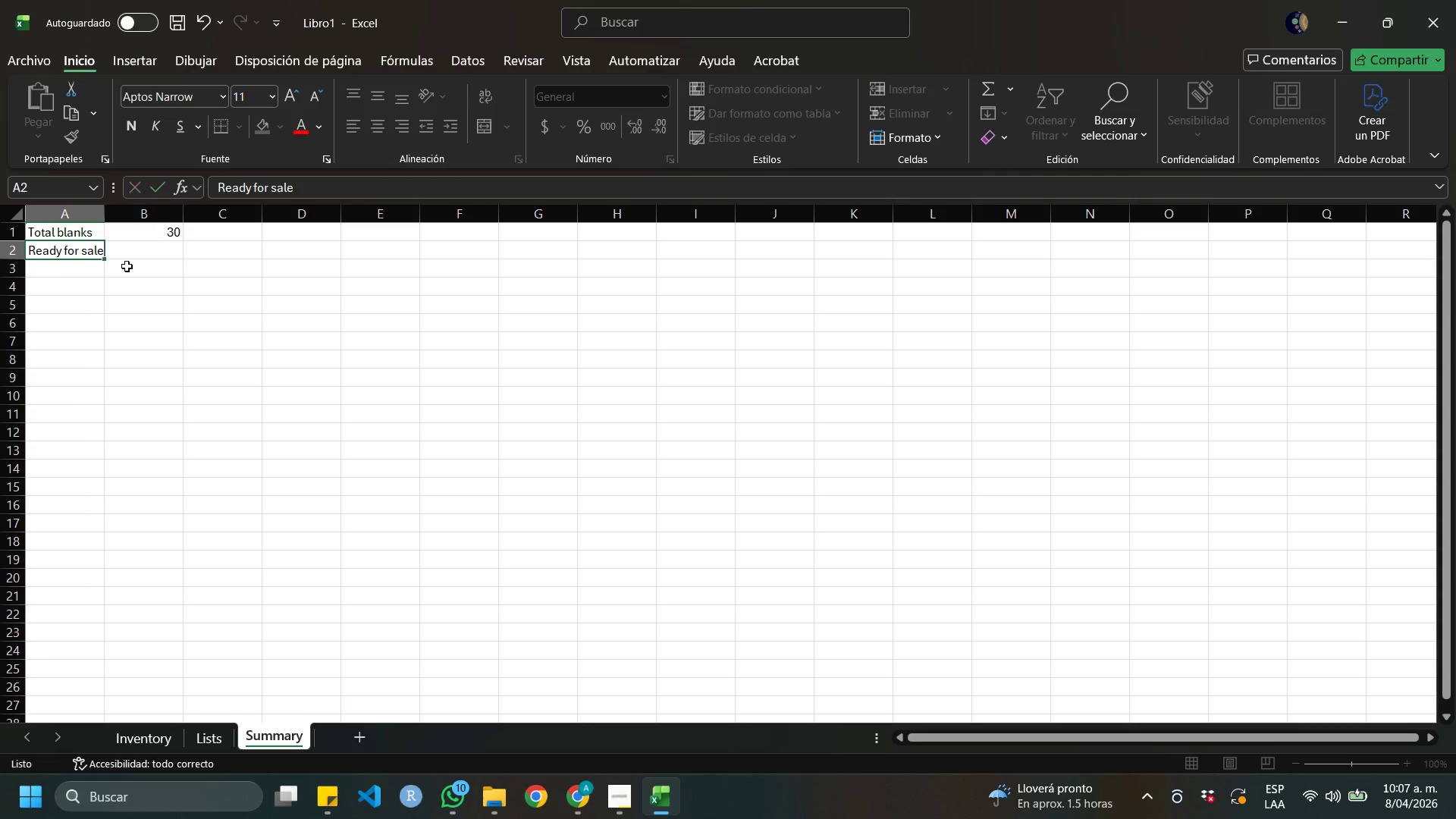 
key(ArrowRight)
 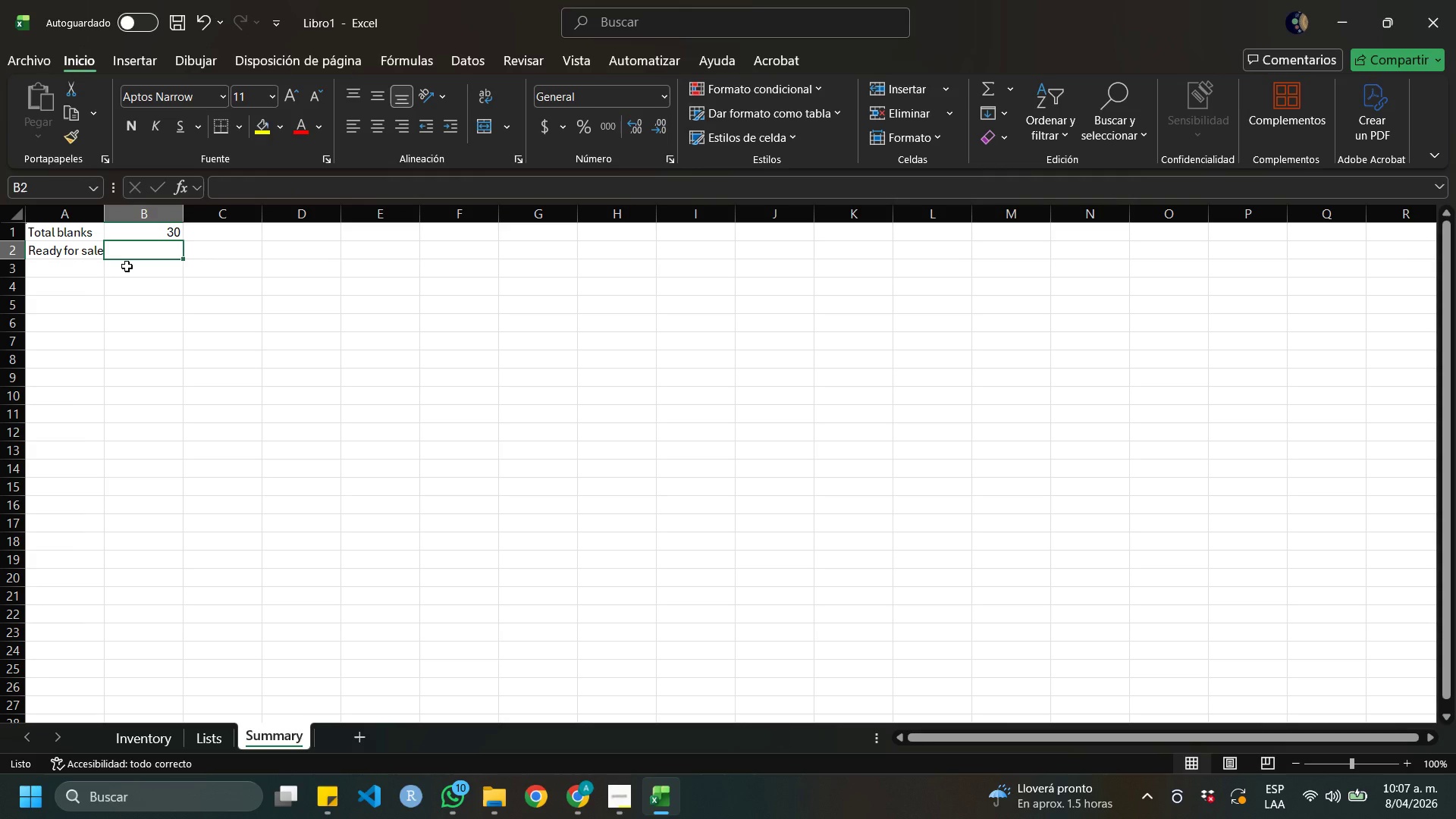 
type()coun)
key(Backspace)
key(Backspace)
type(nte)
key(Backspace)
 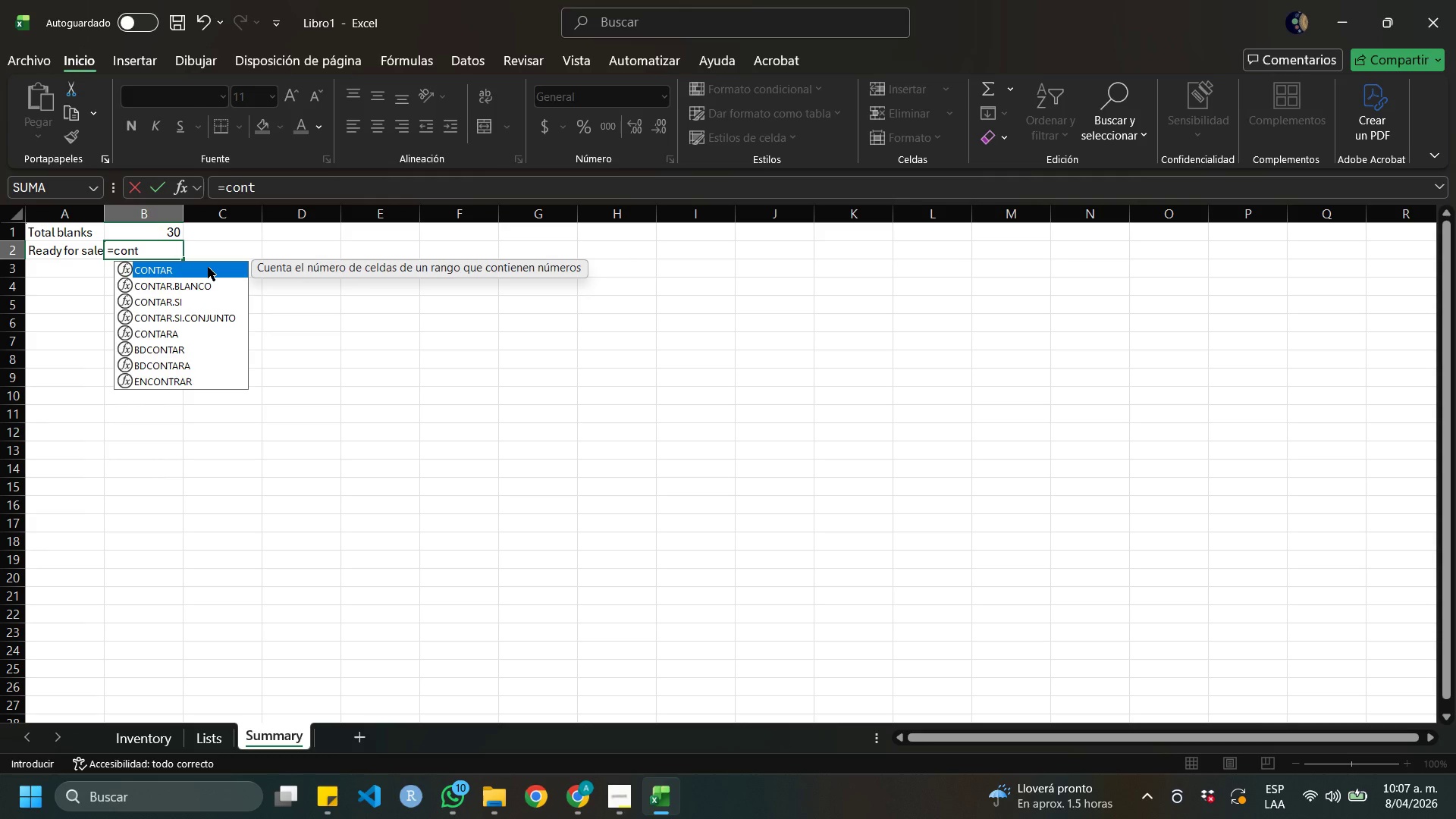 
double_click([205, 268])
 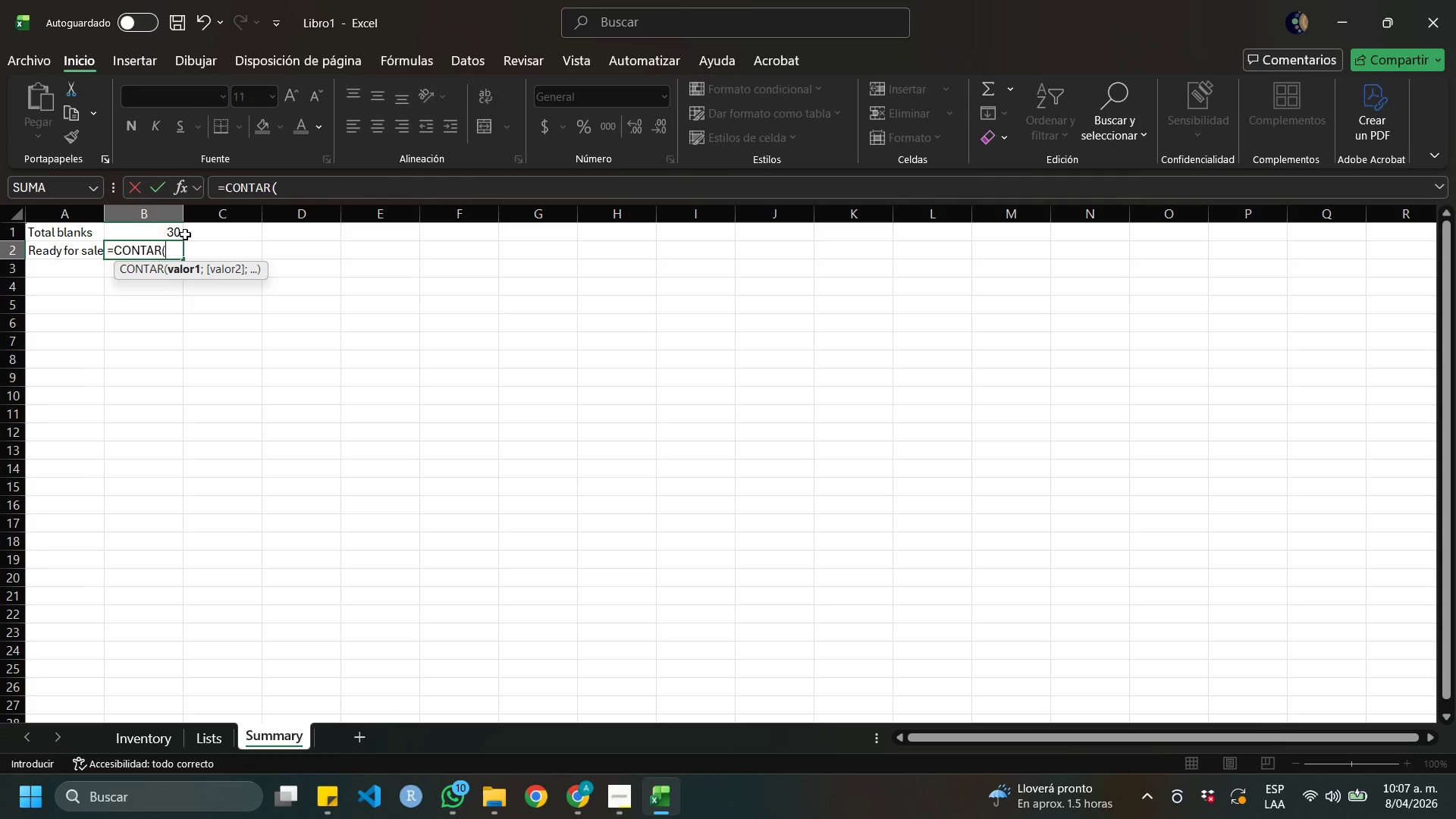 
key(Backspace)
 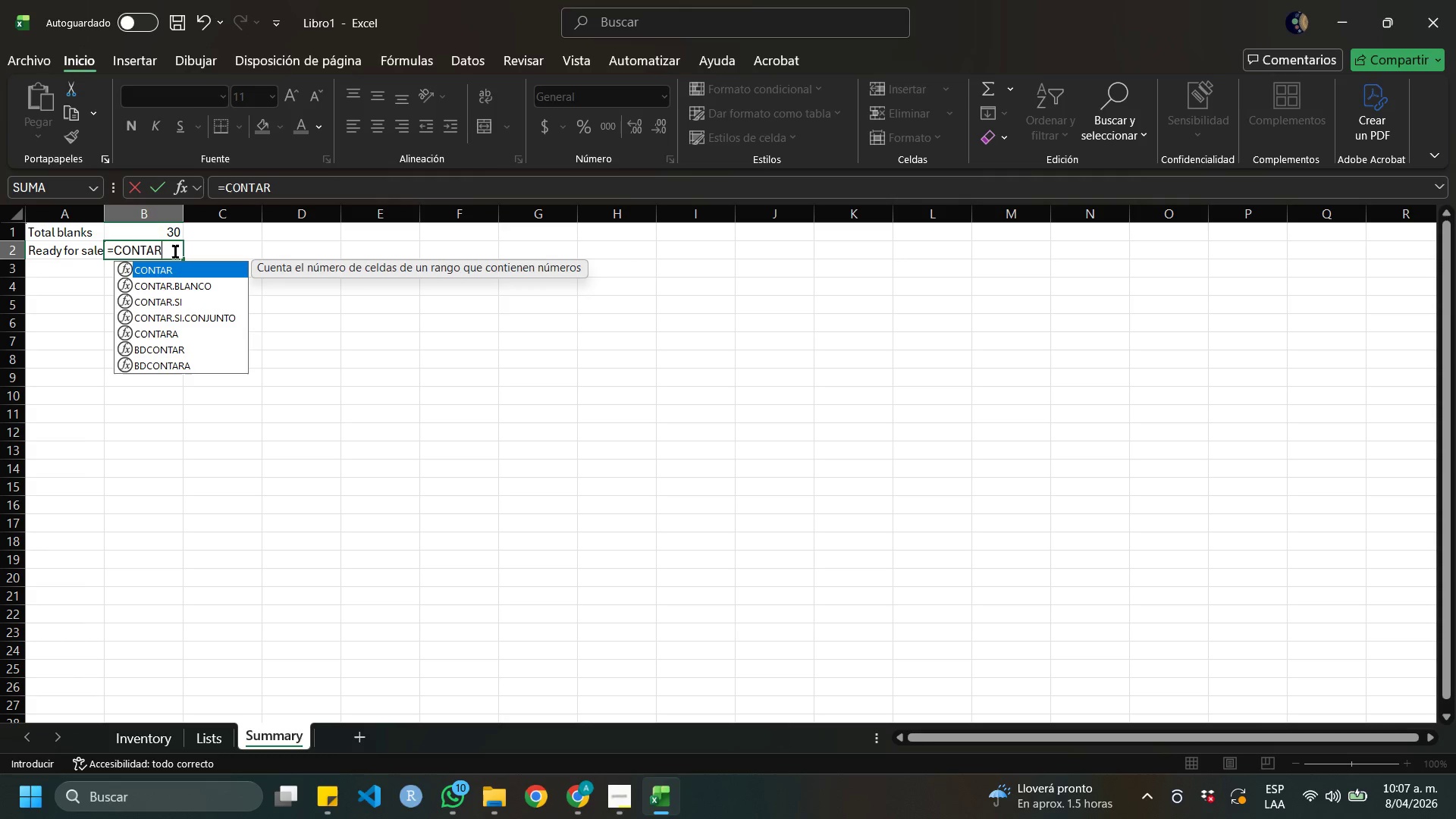 
key(ArrowDown)
 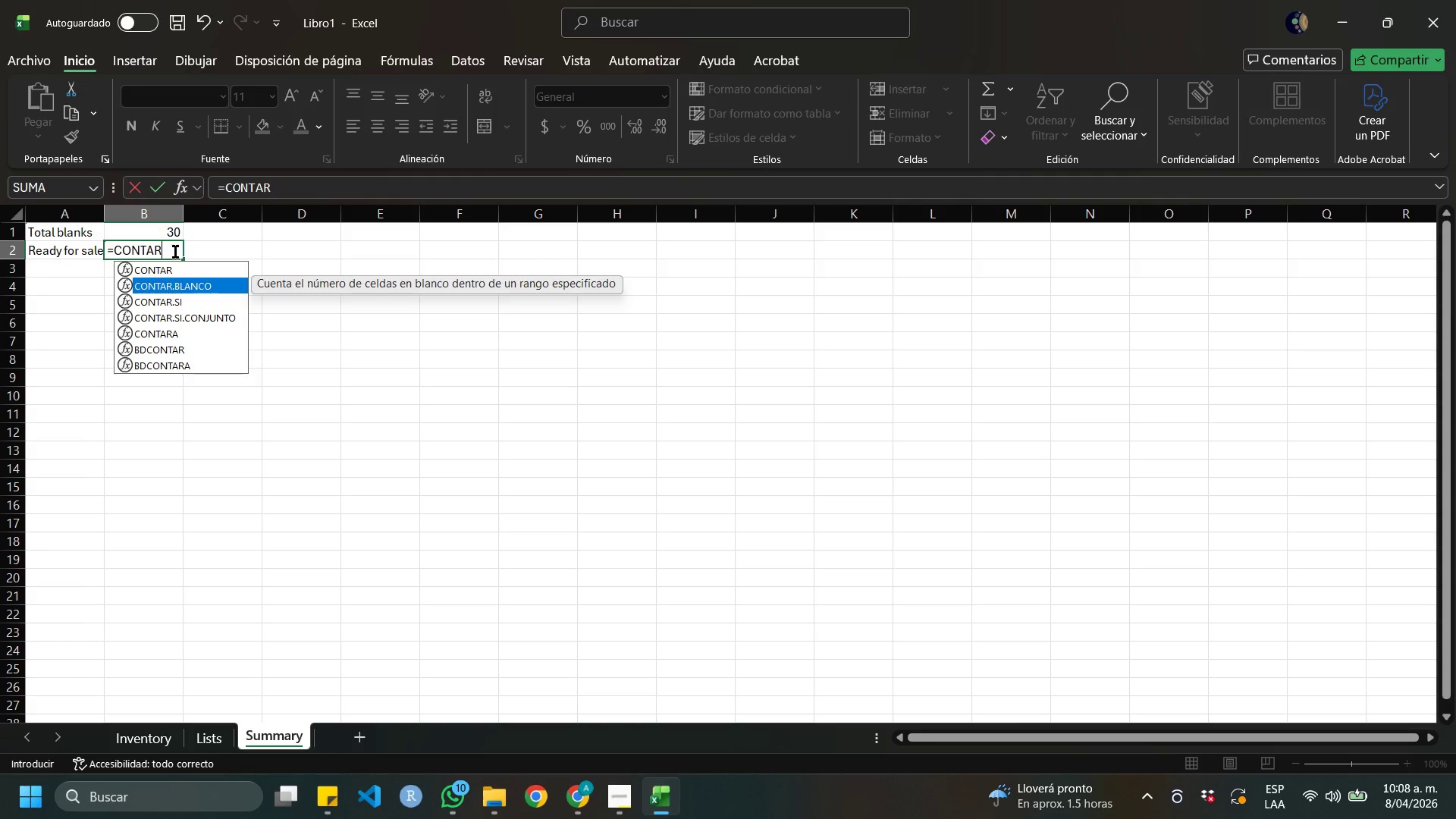 
wait(29.26)
 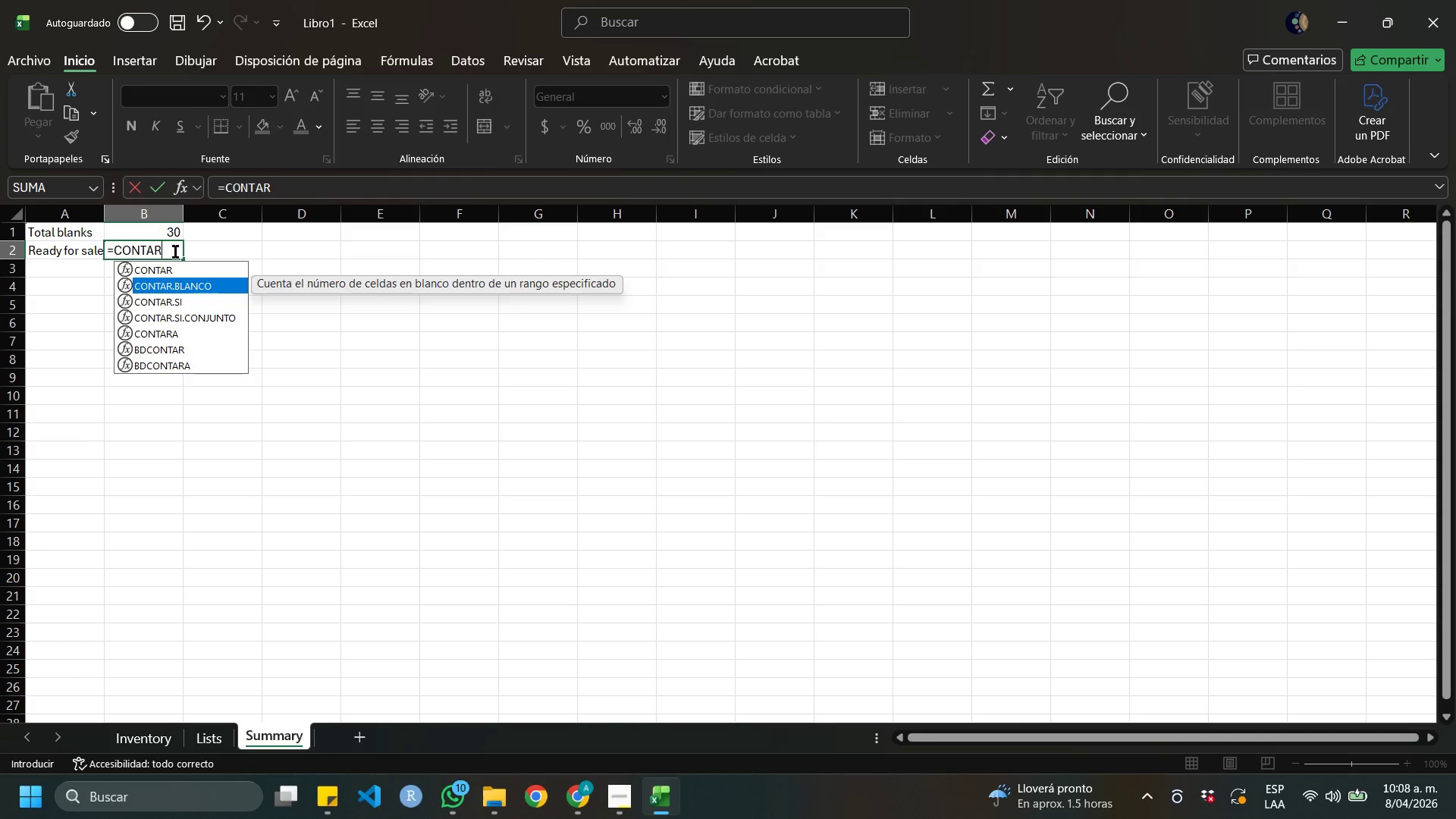 
key(ArrowDown)
 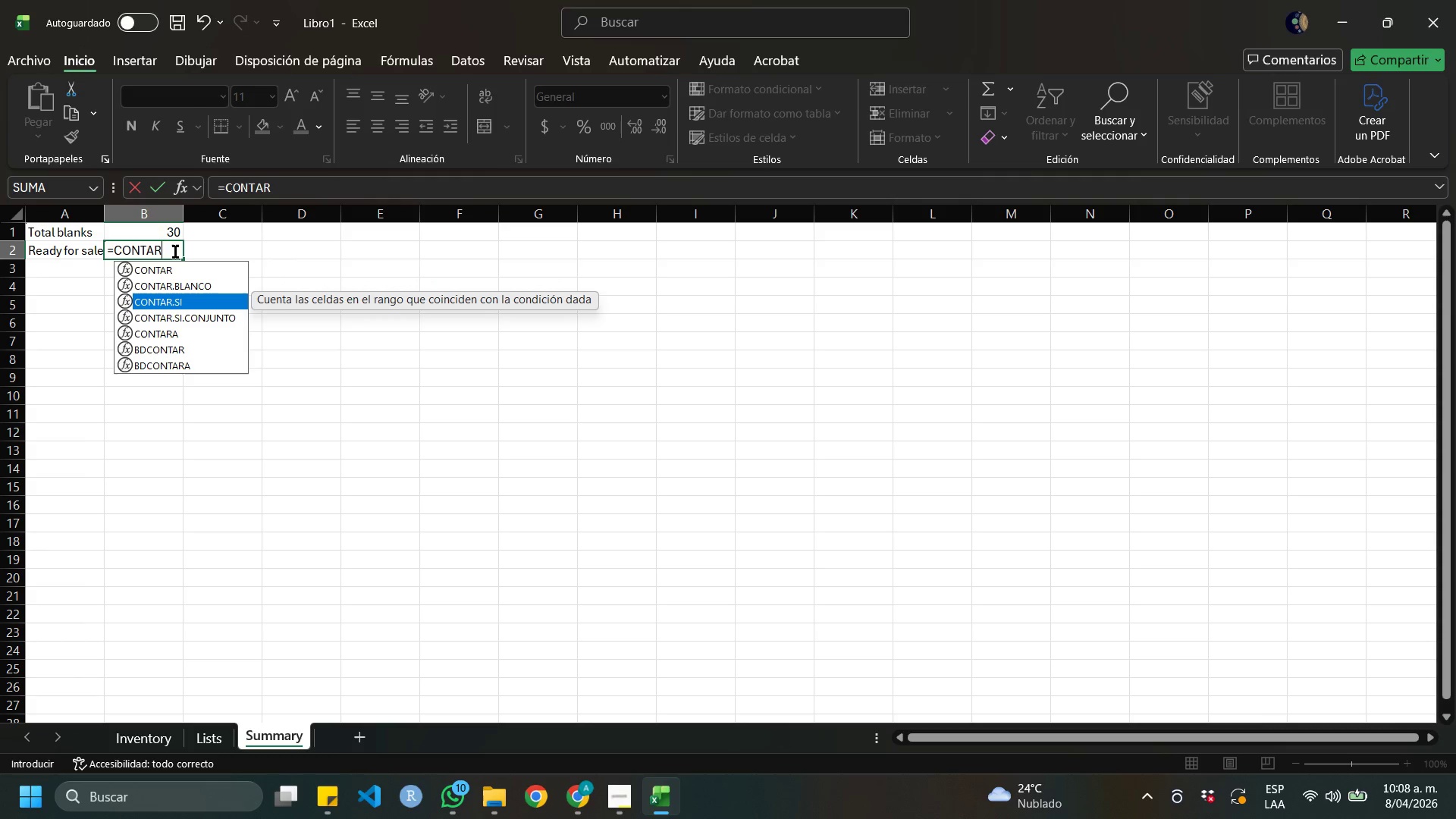 
wait(8.31)
 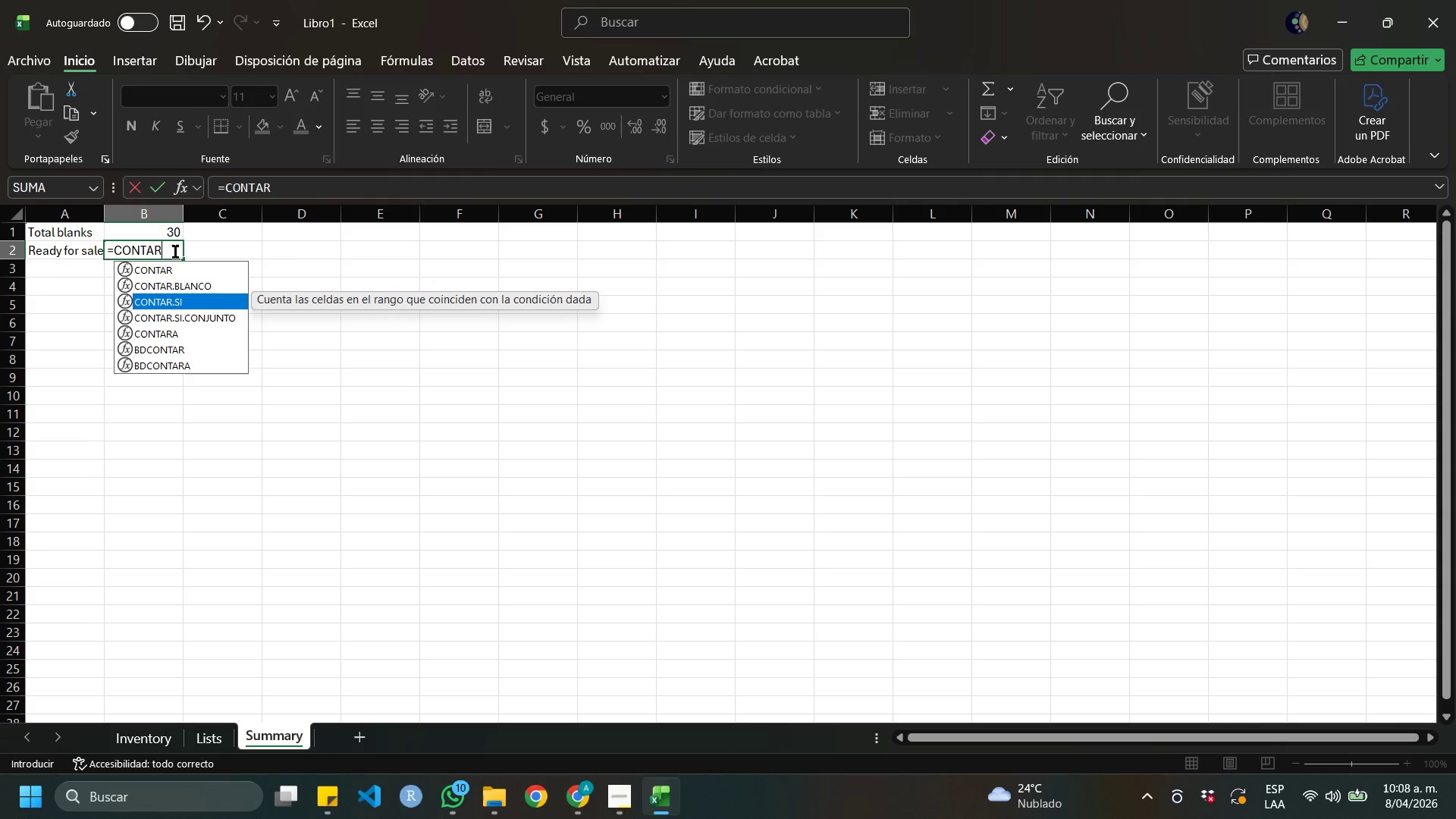 
double_click([181, 300])
 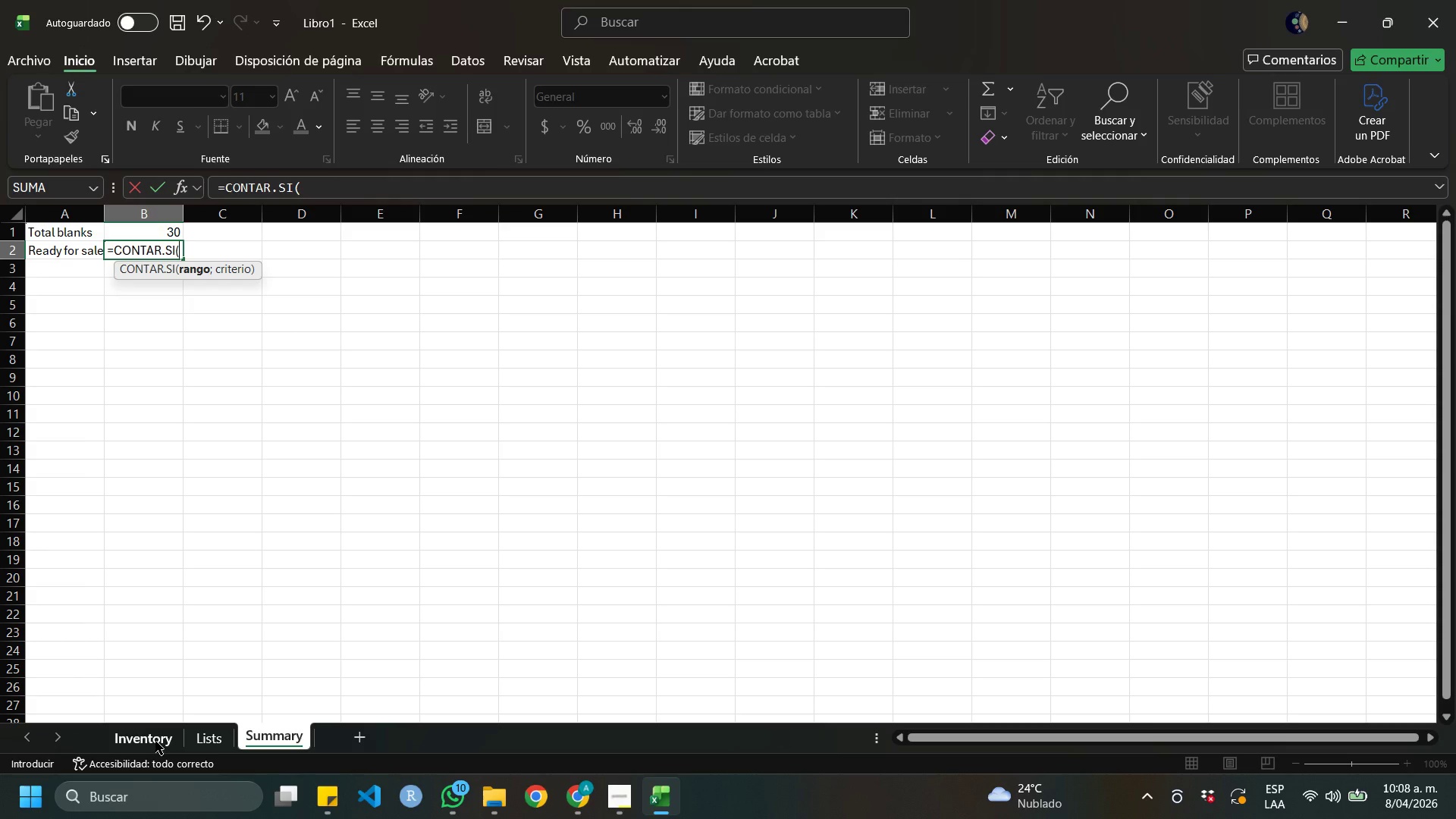 
left_click([155, 741])
 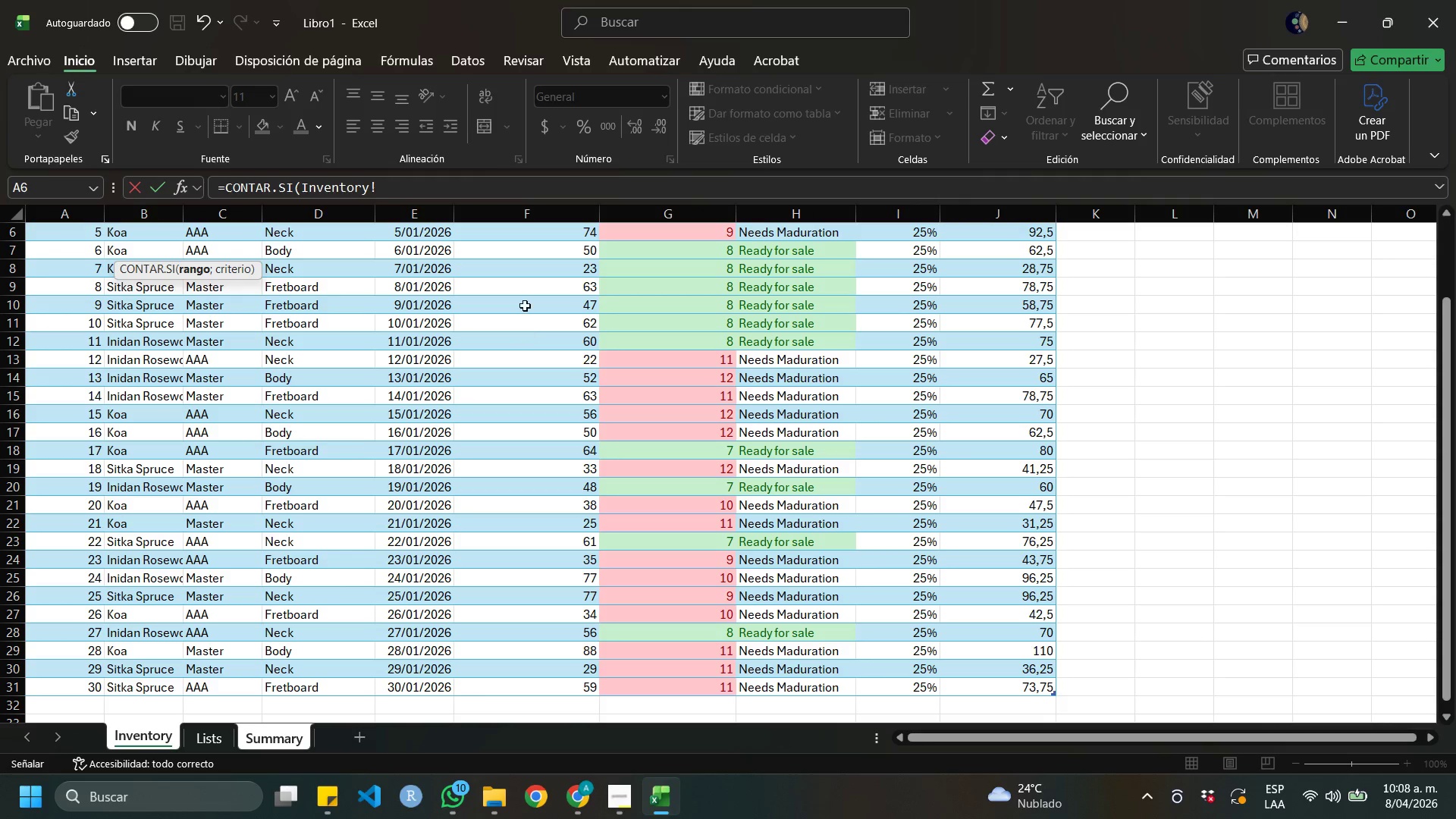 
scroll: coordinate [743, 353], scroll_direction: up, amount: 8.0
 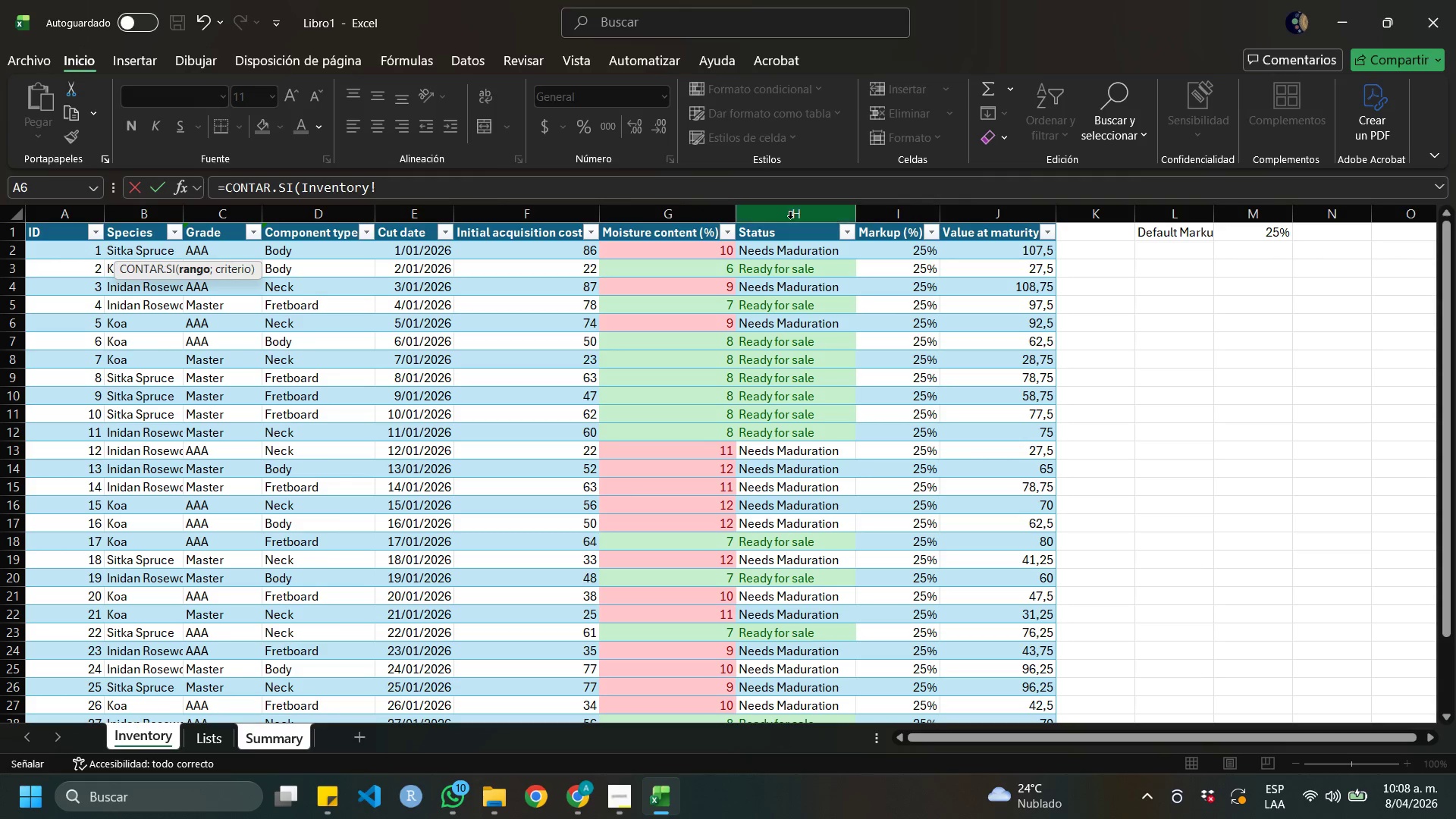 
left_click([790, 218])
 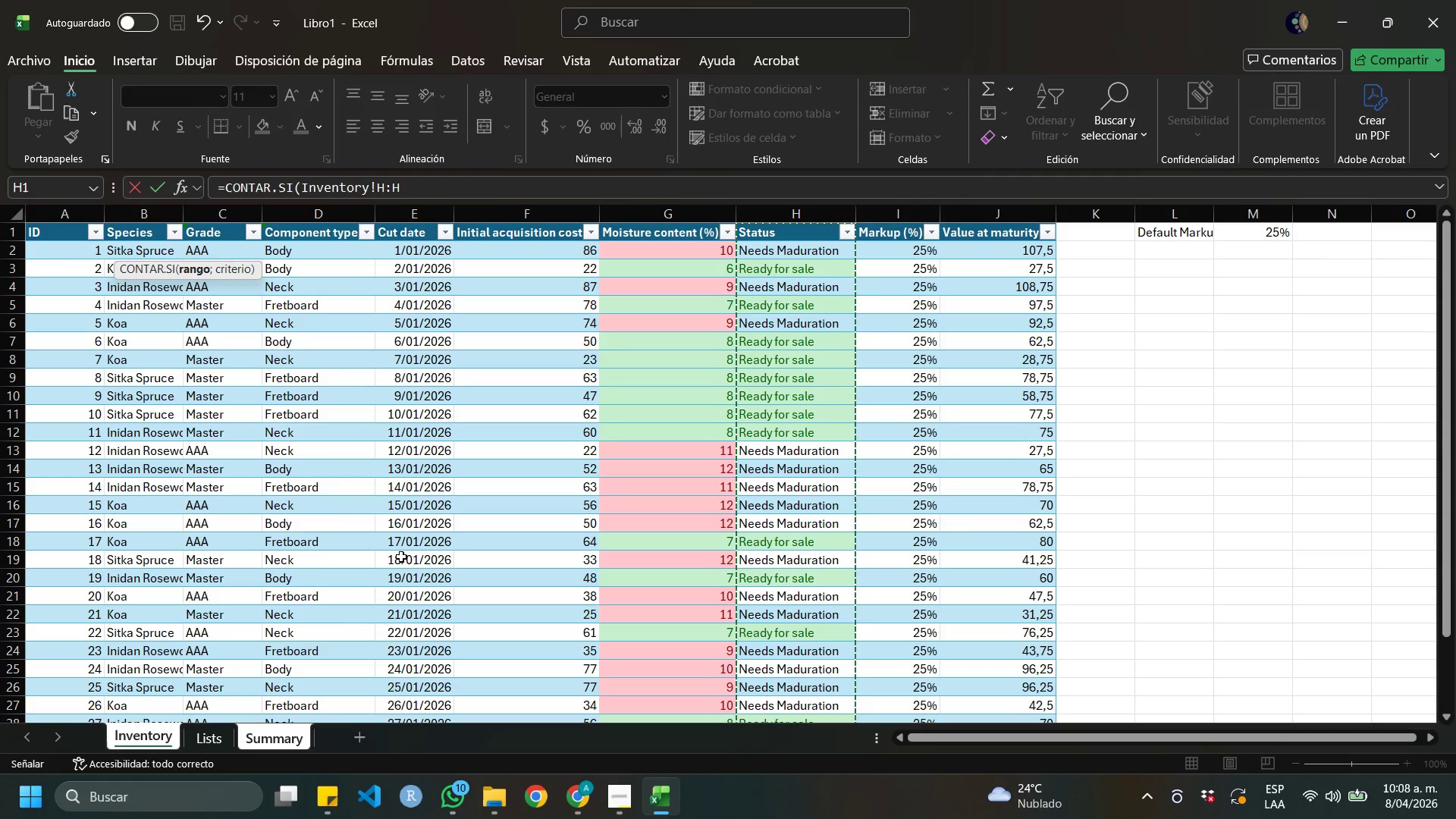 
left_click([416, 184])
 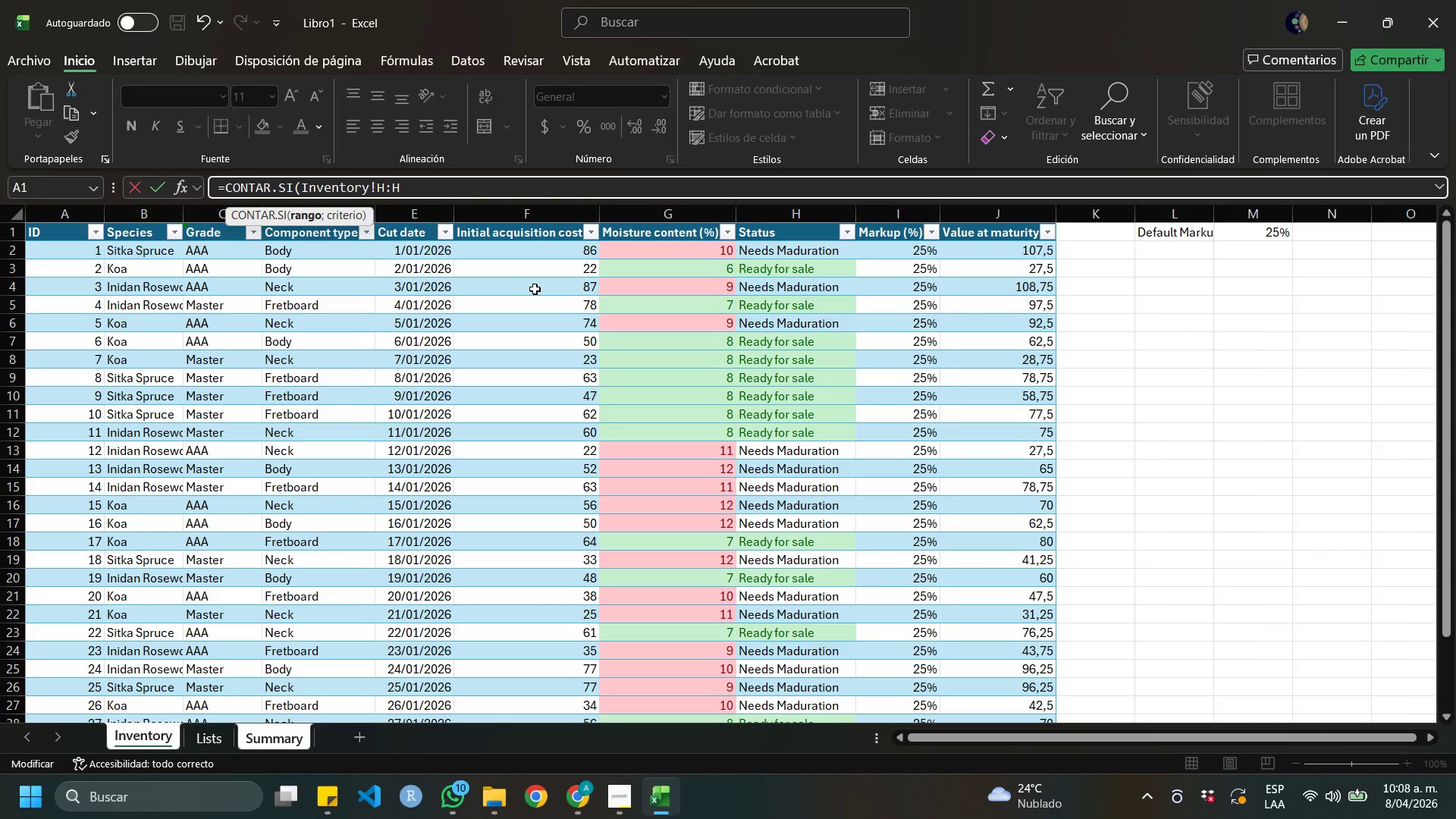 
type(,2)
key(Backspace)
key(Backspace)
type(@Ready form sale)
key(Backspace)
key(Backspace)
key(Backspace)
key(Backspace)
key(Backspace)
key(Backspace)
type( sale@()
 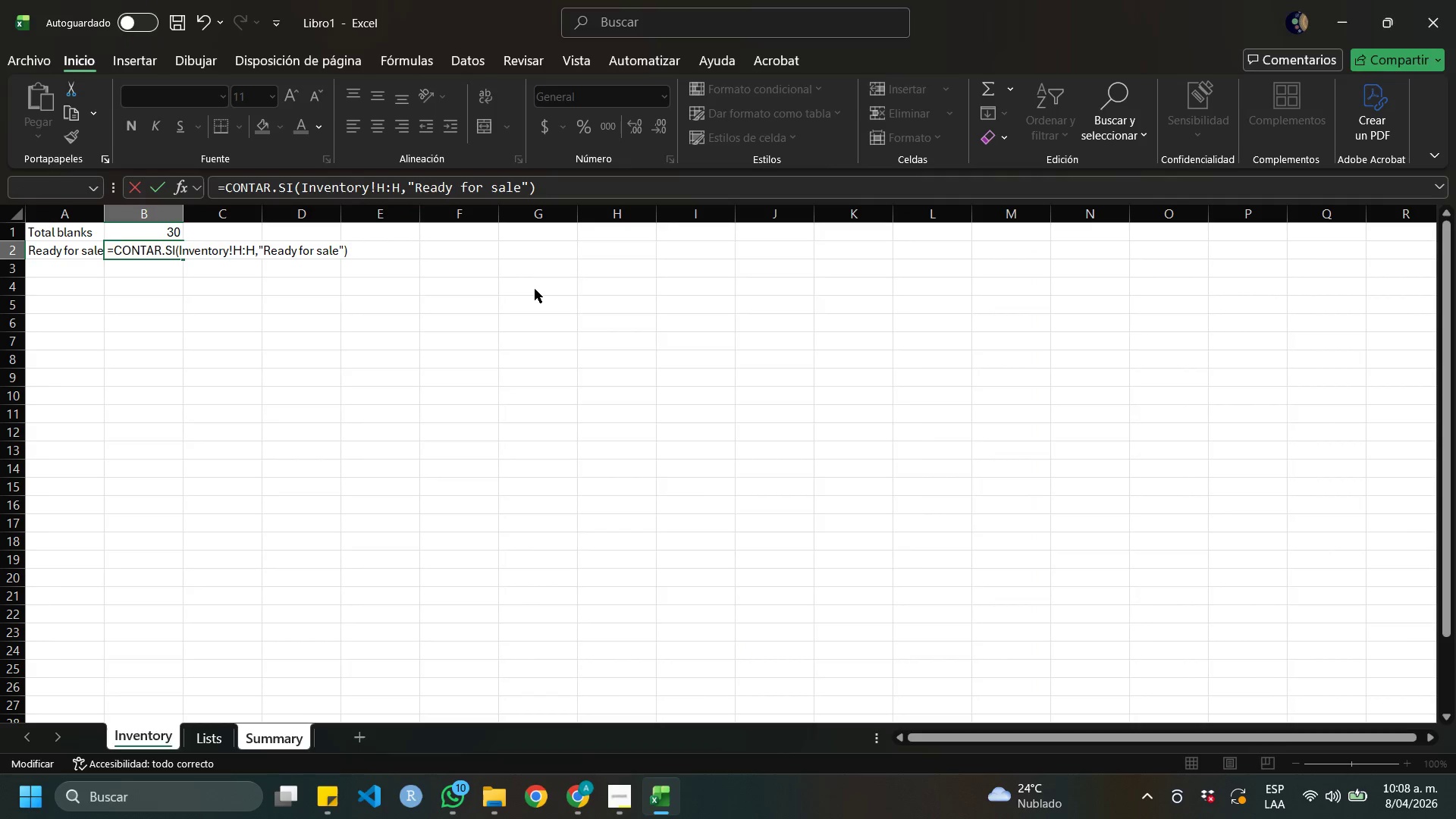 
 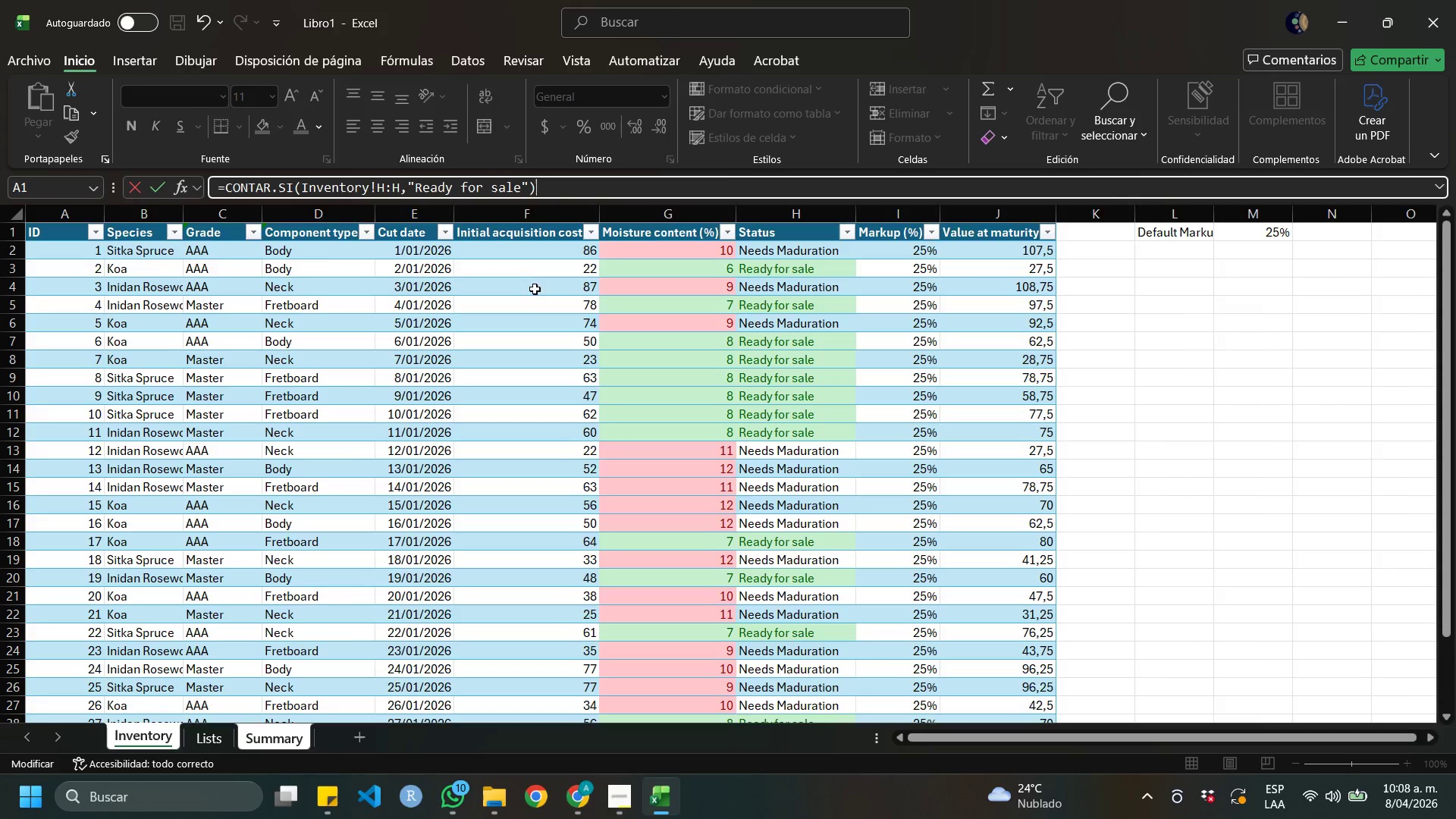 
key(Enter)
 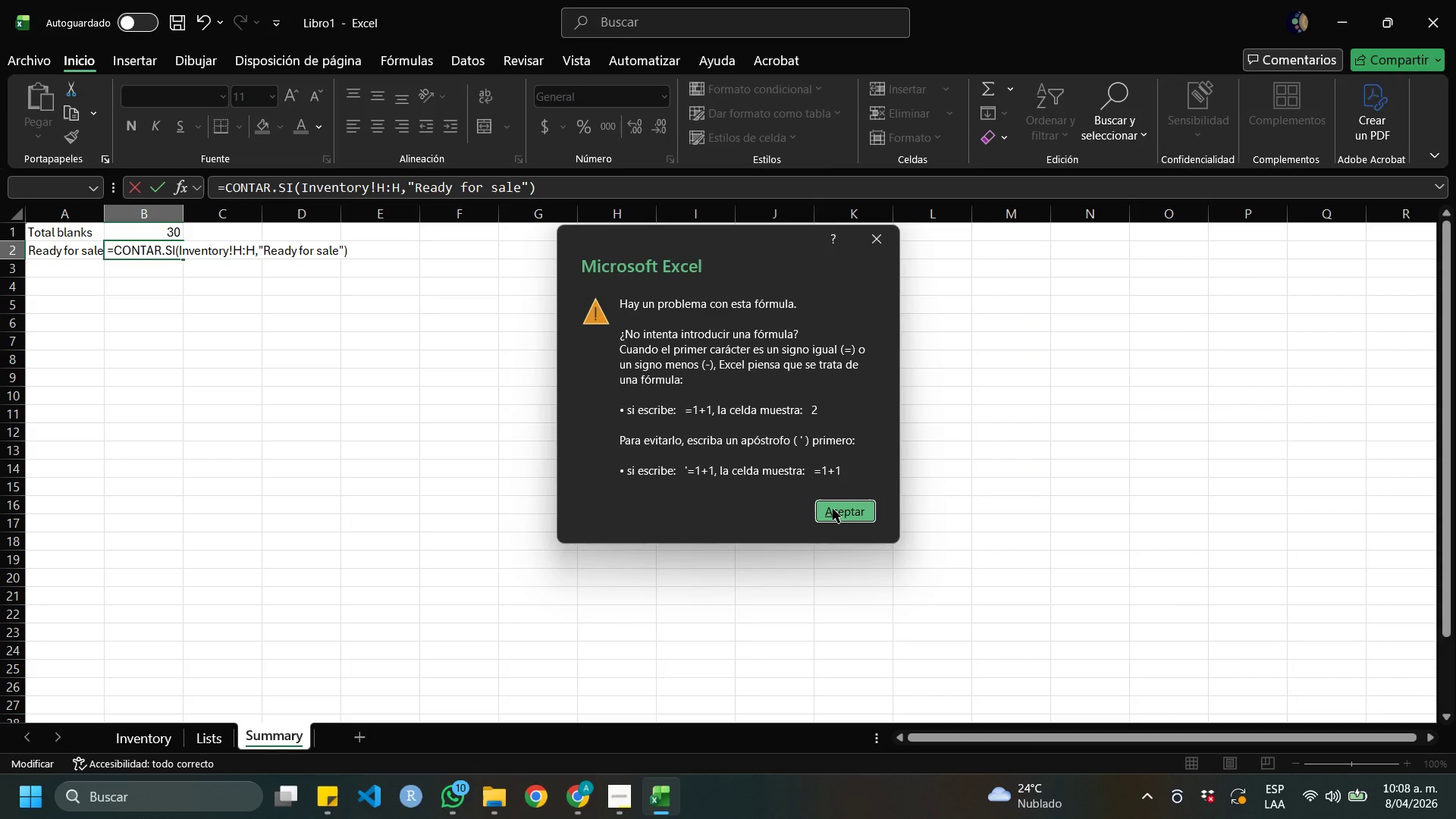 
wait(10.16)
 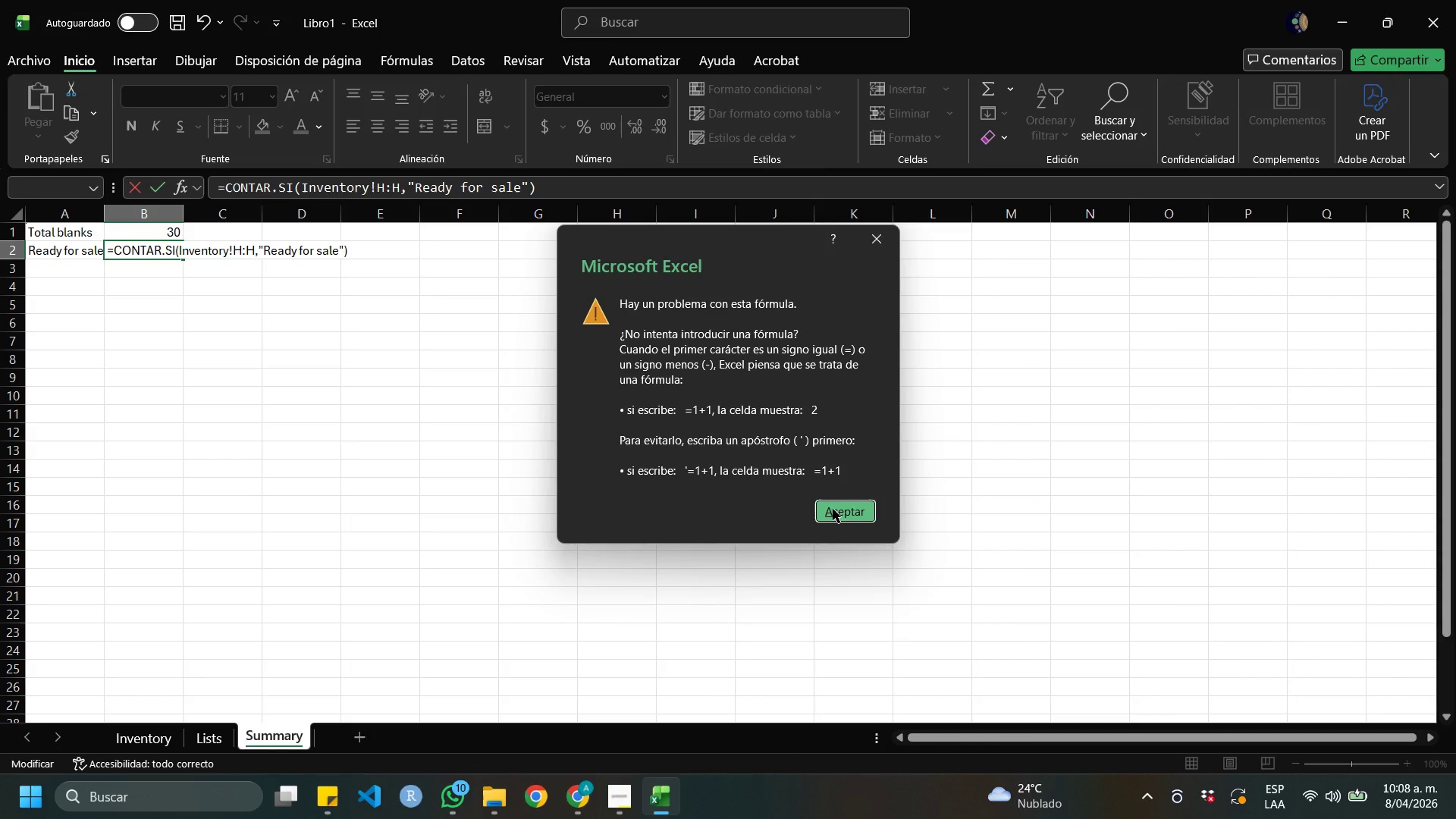 
left_click([845, 513])
 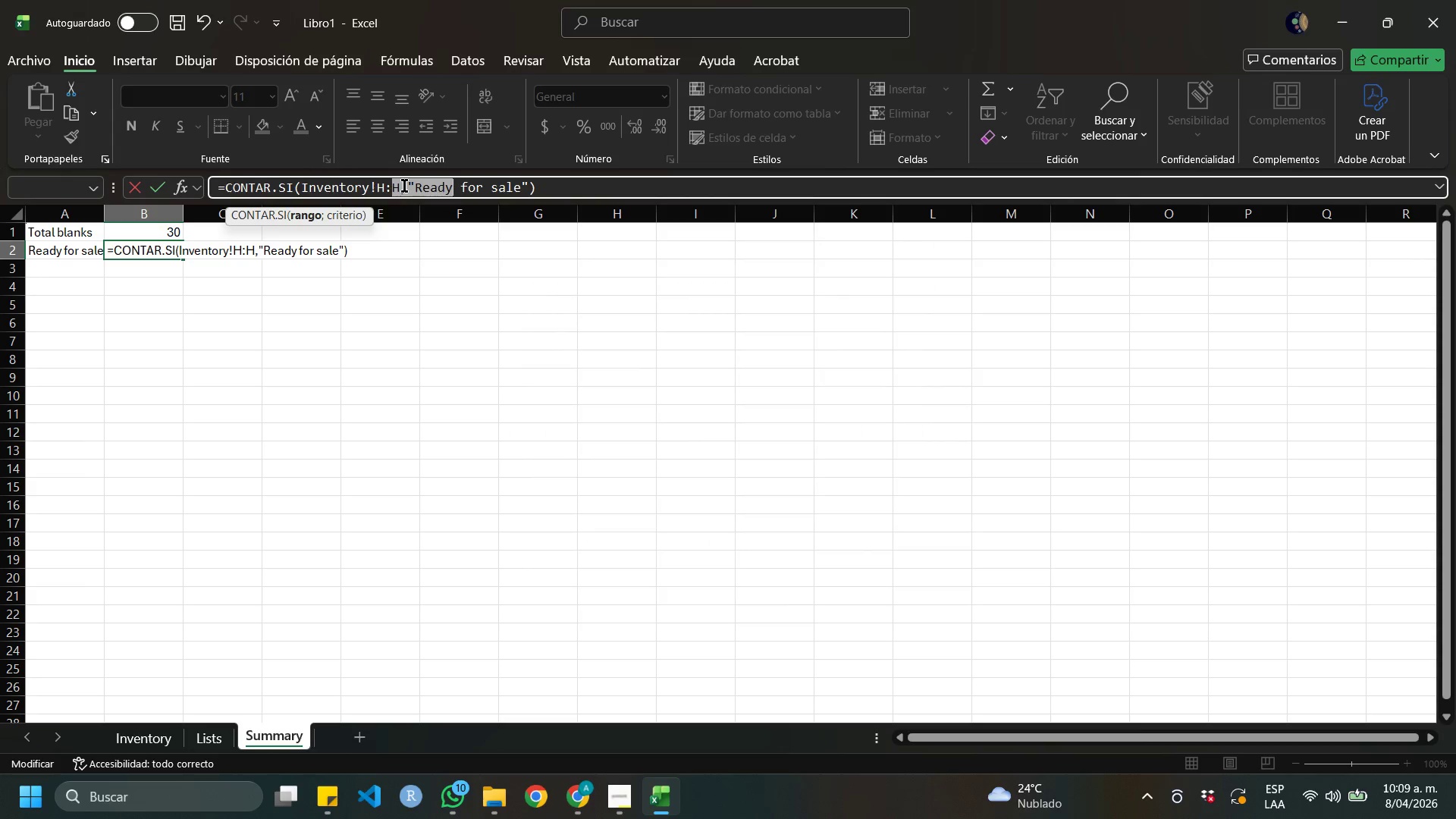 
left_click([406, 186])
 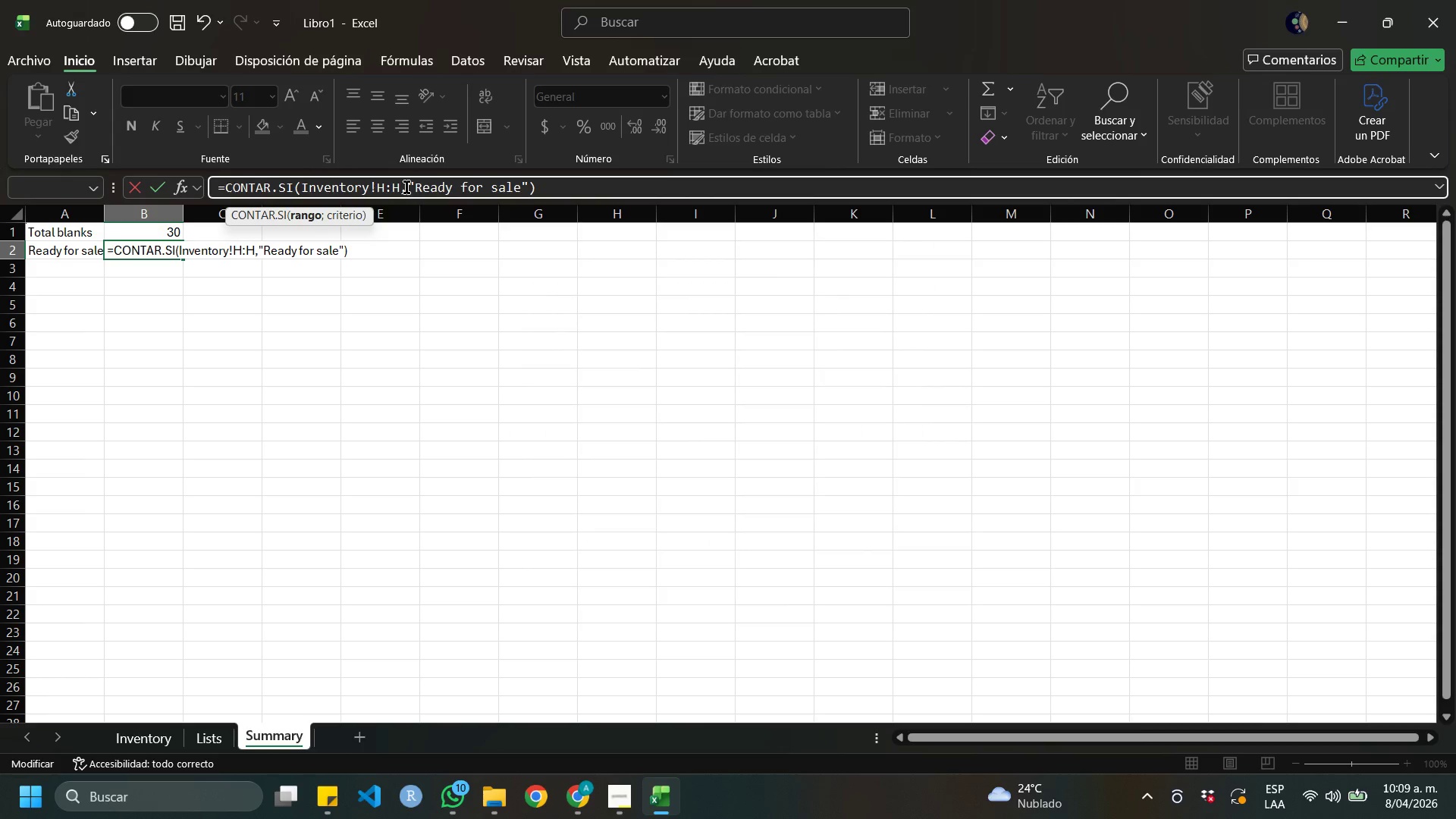 
key(Backspace)
 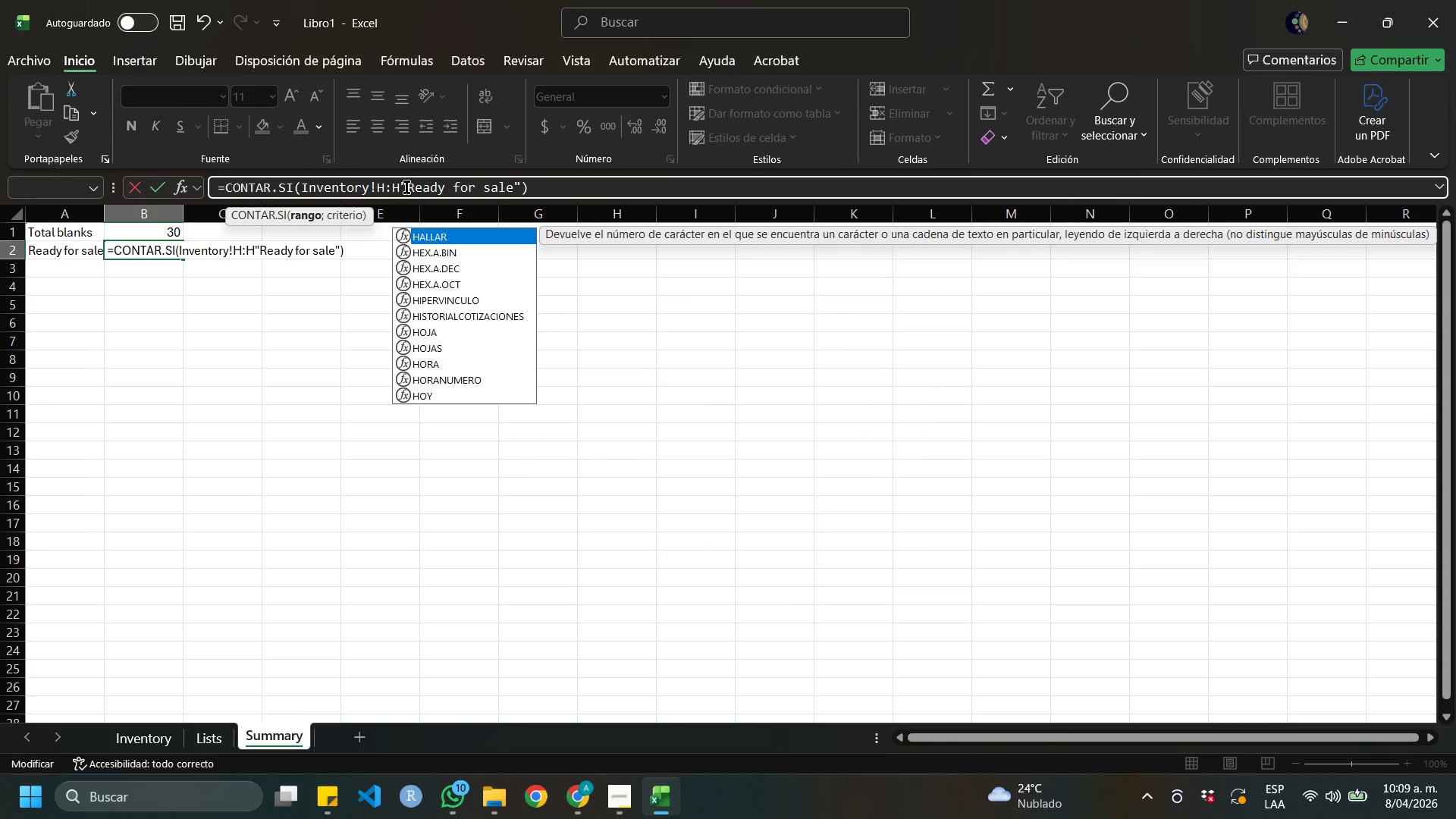 
key(Shift+ShiftRight)
 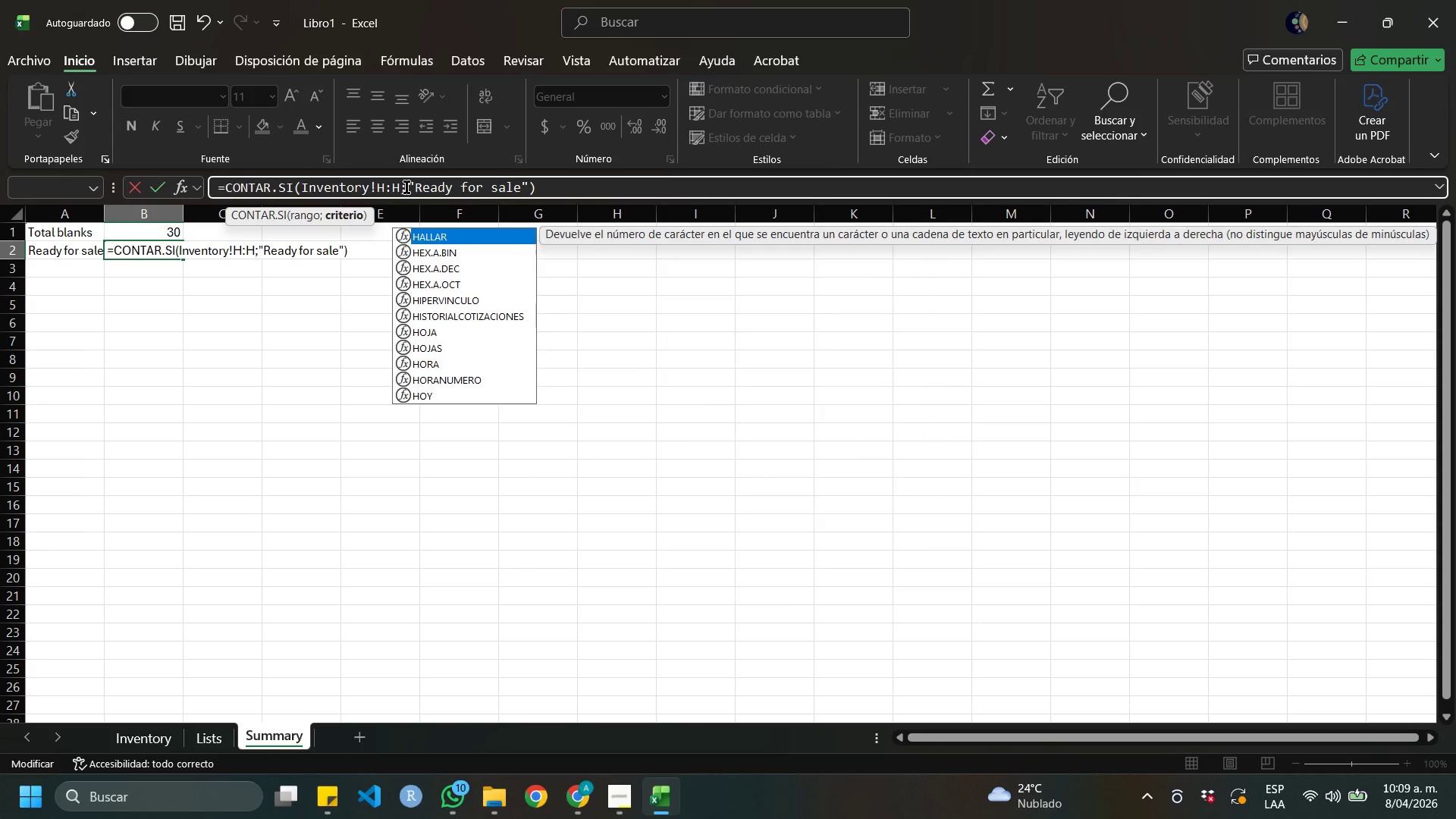 
key(Shift+Comma)
 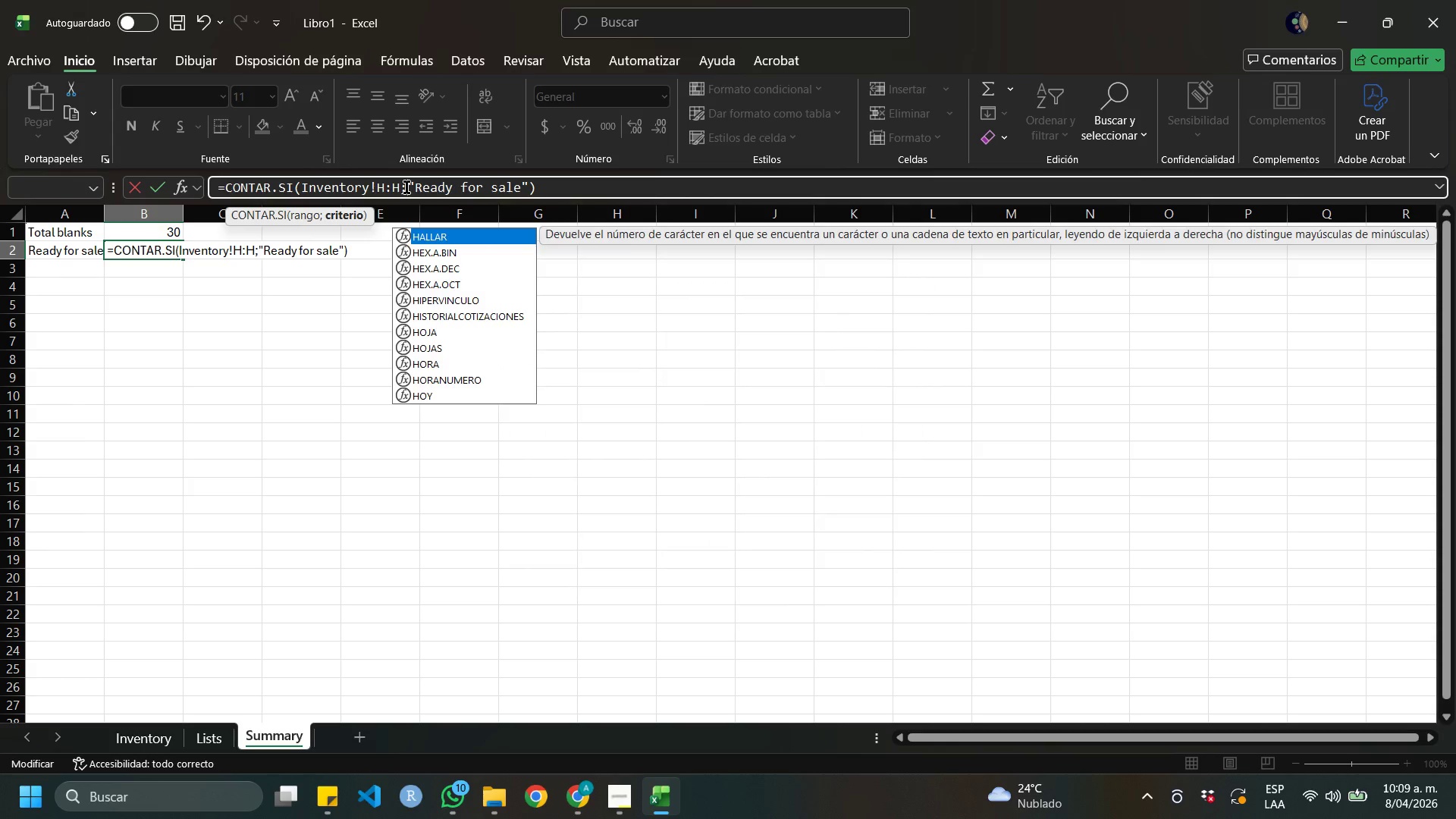 
key(Enter)
 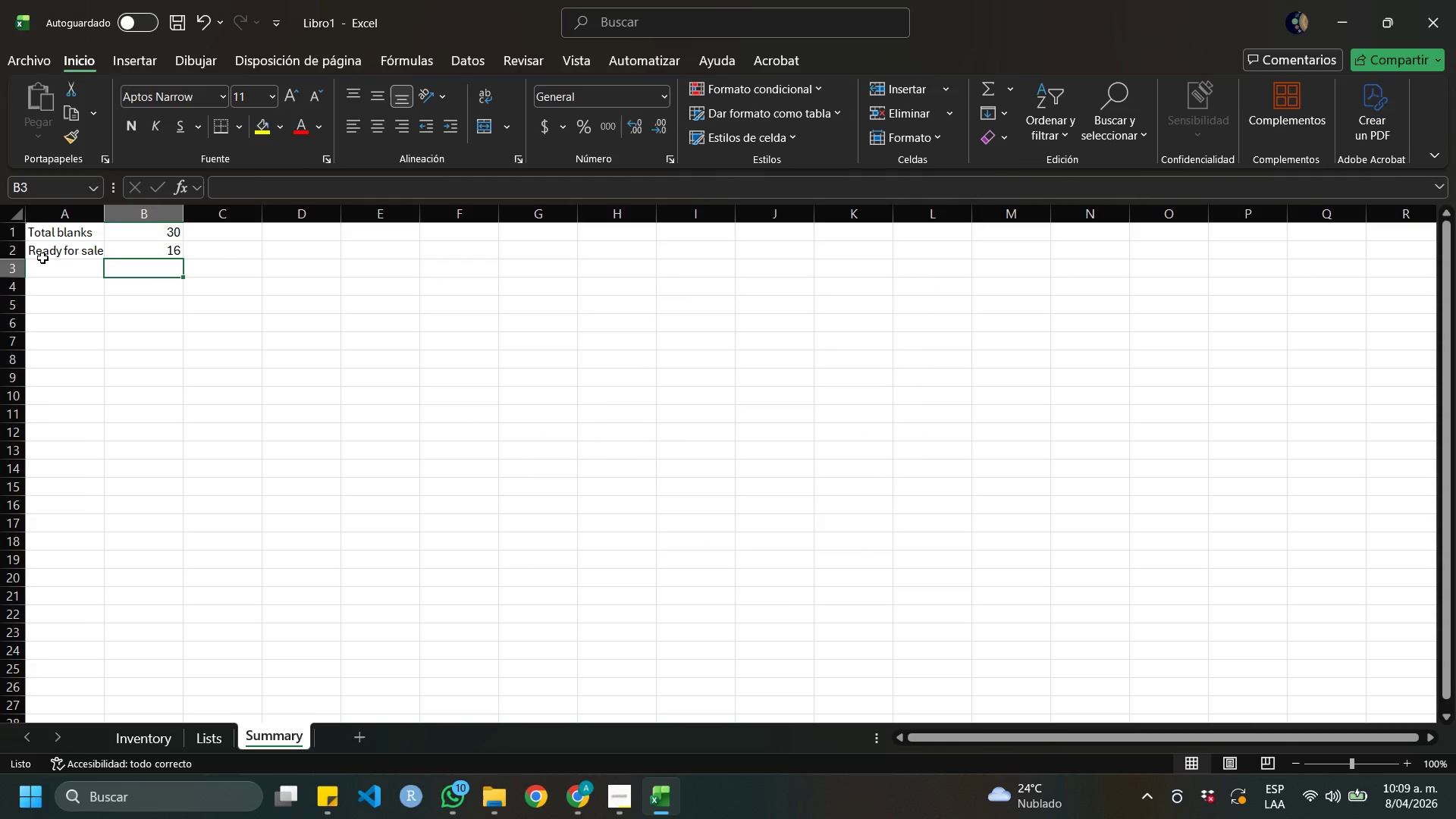 
left_click([52, 274])
 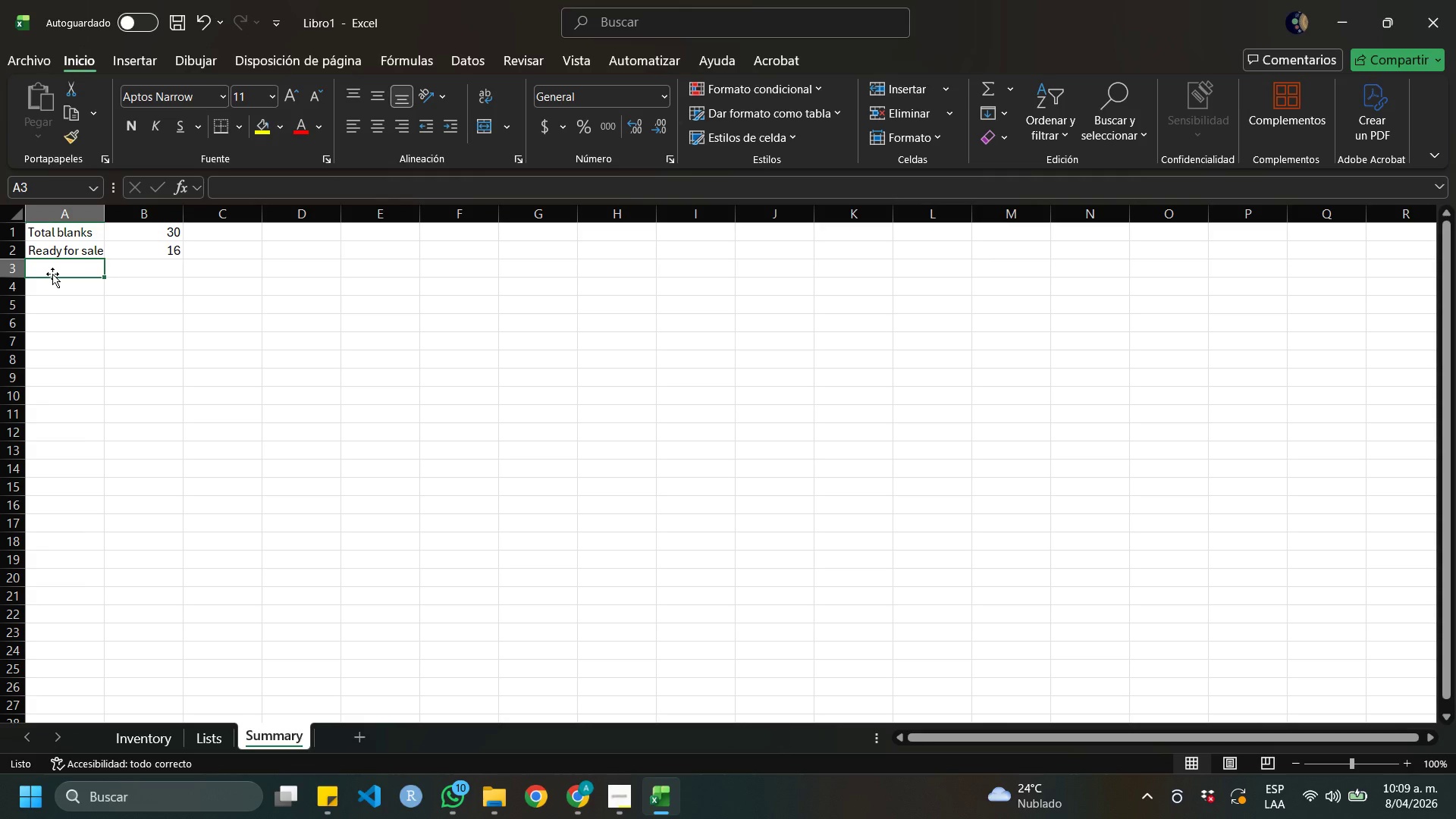 
type(Needs maturation)
 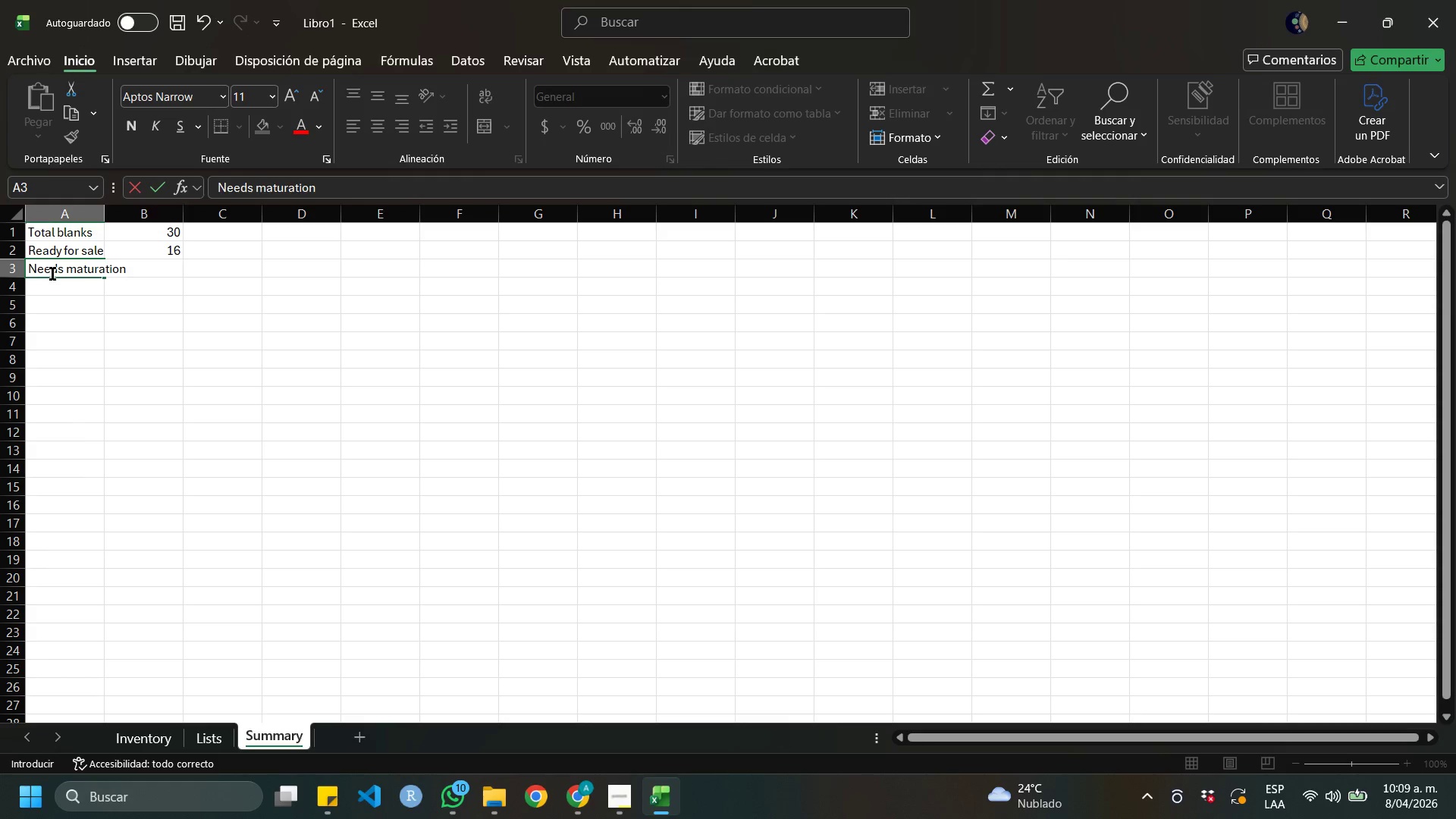 
key(ArrowRight)
 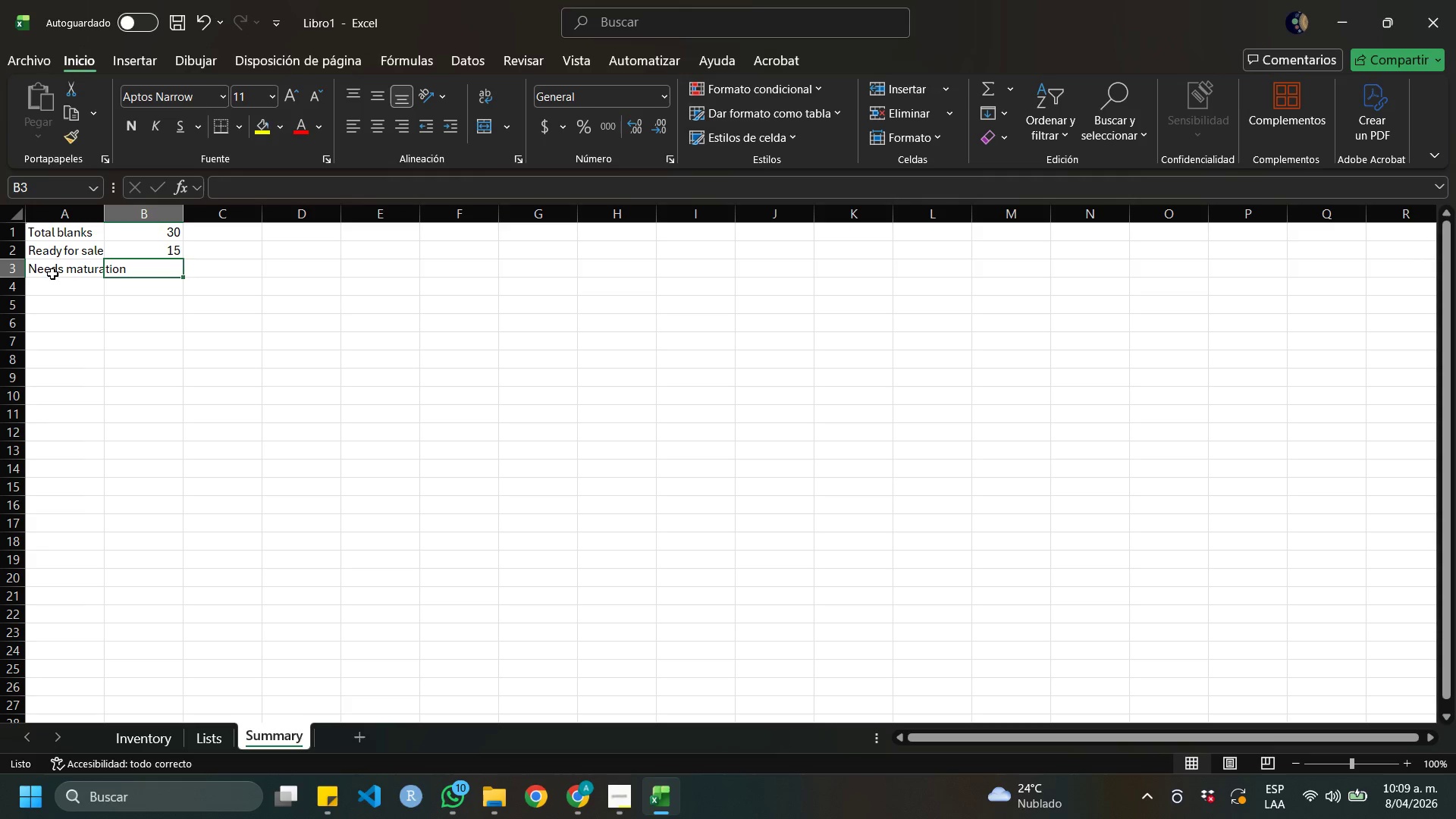 
type()con)
 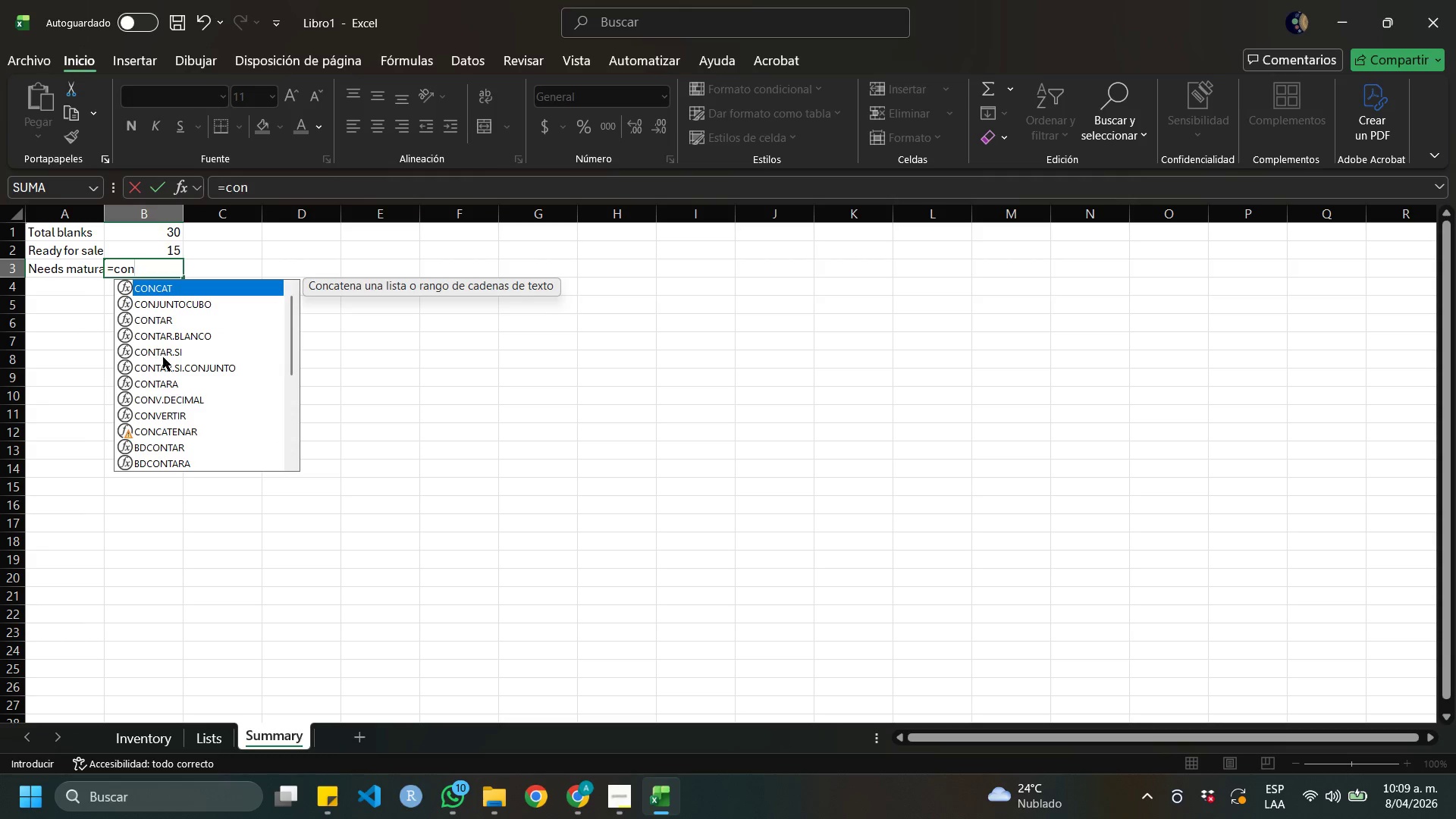 
left_click([171, 348])
 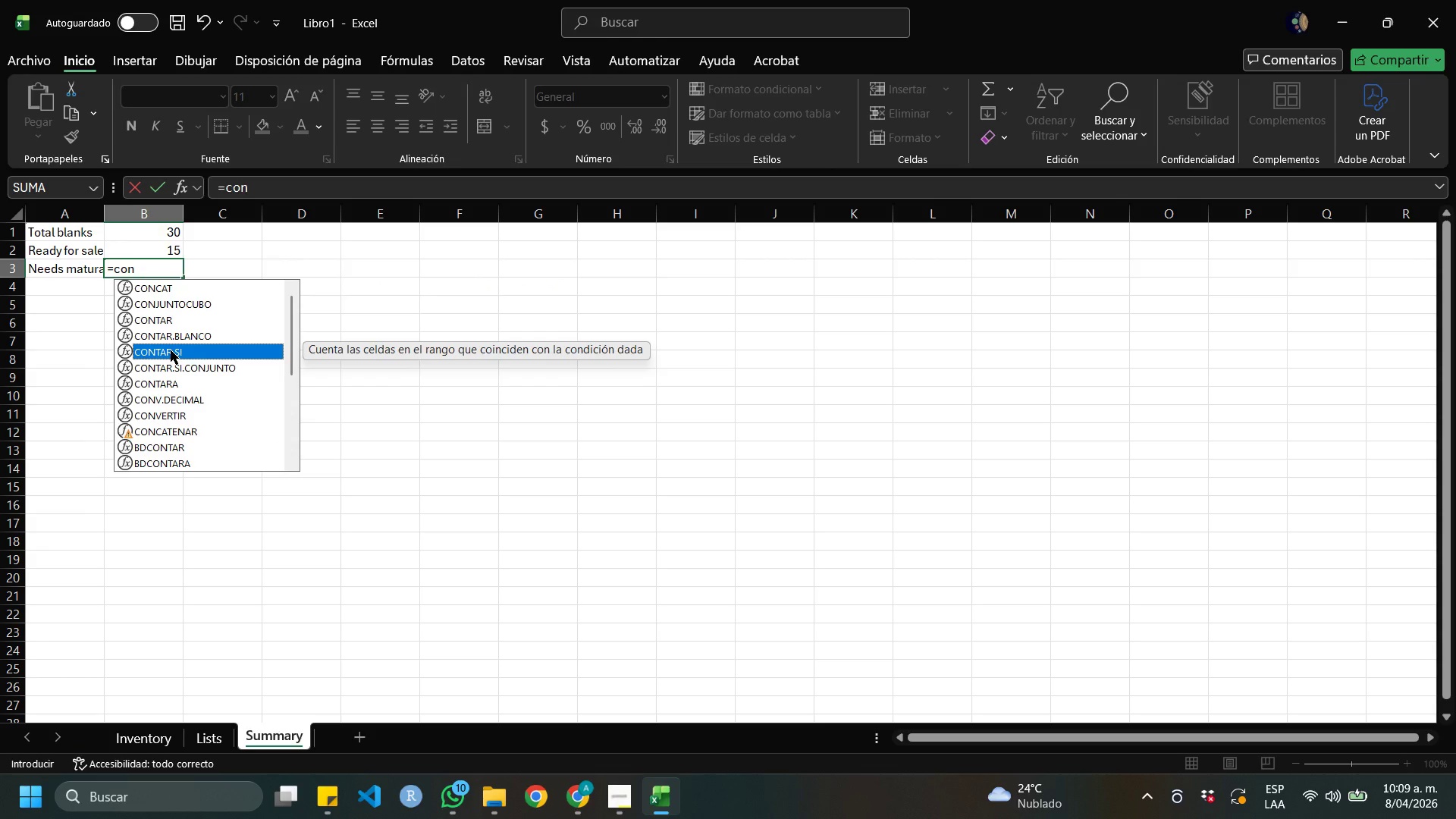 
double_click([171, 350])
 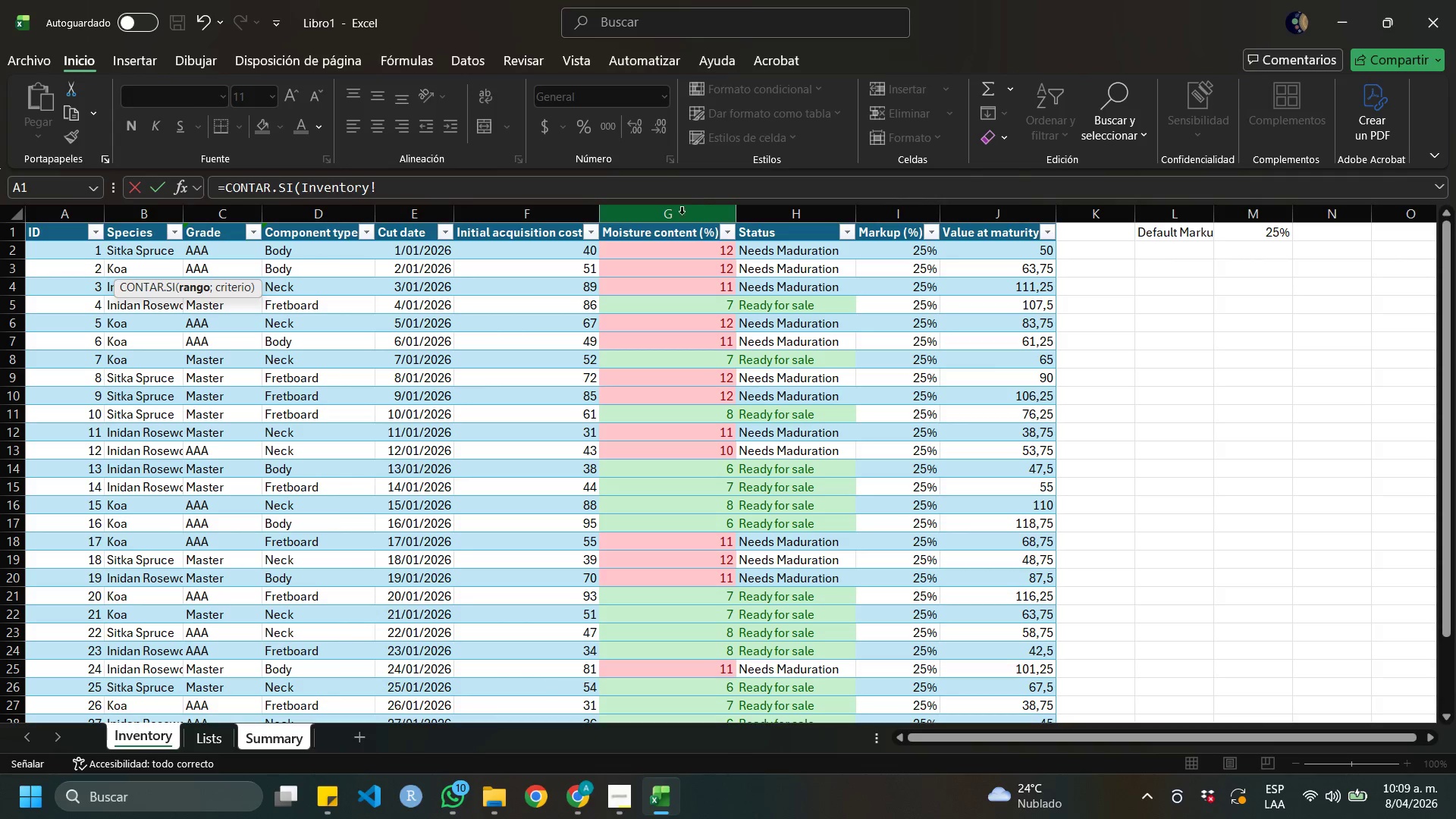 
left_click([789, 217])
 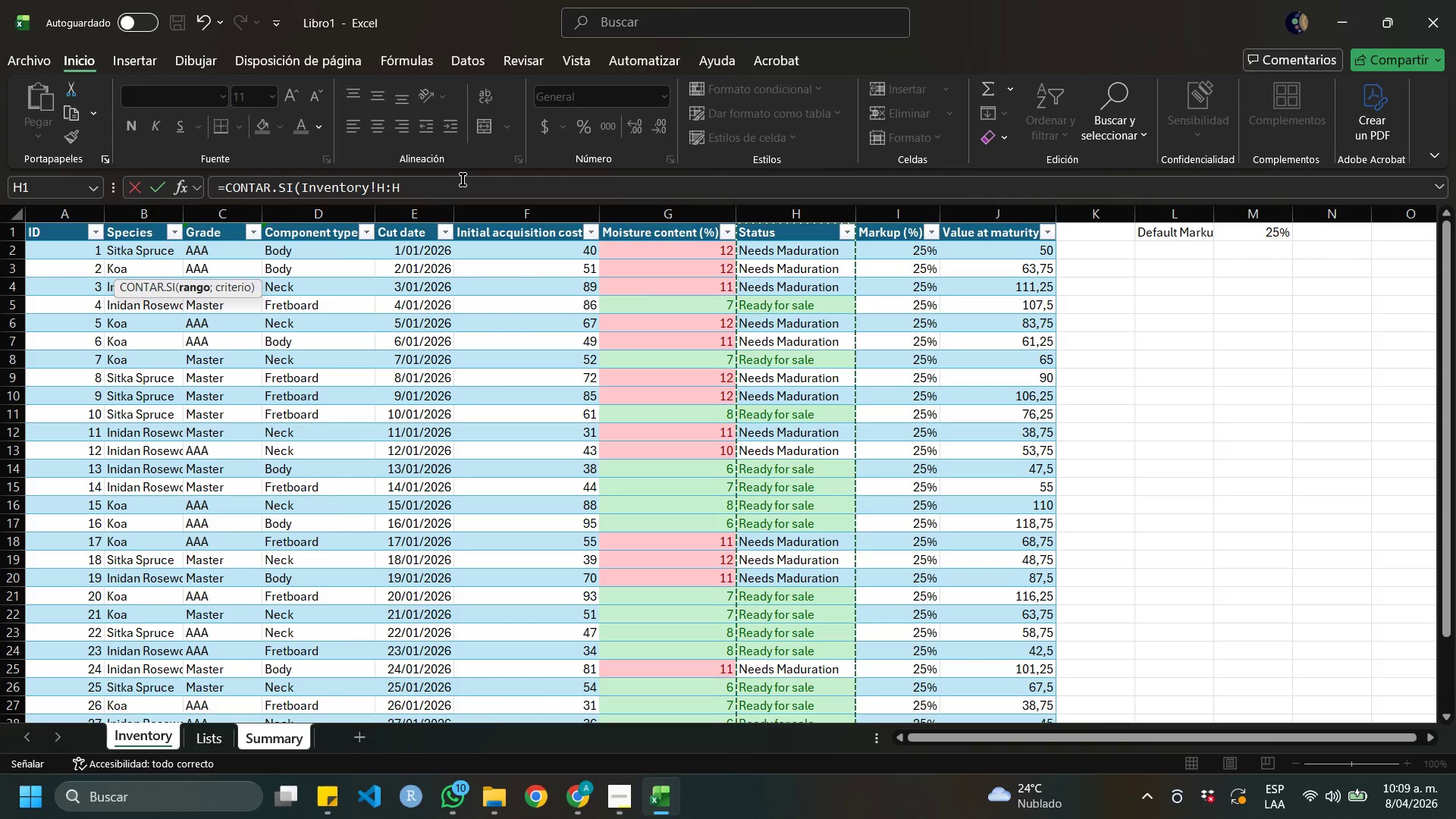 
type(<@Needs Maduration@()
 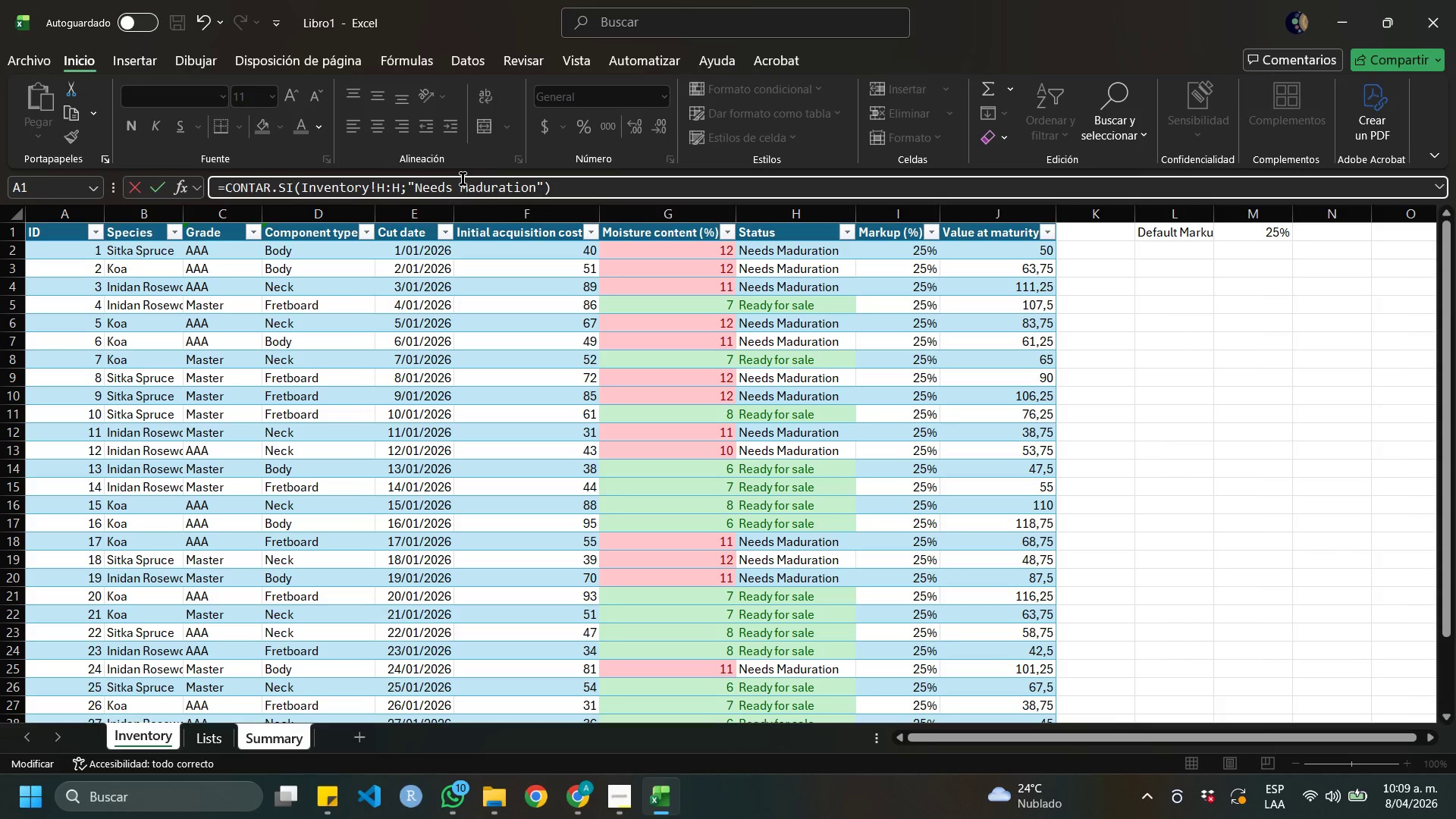 
key(Enter)
 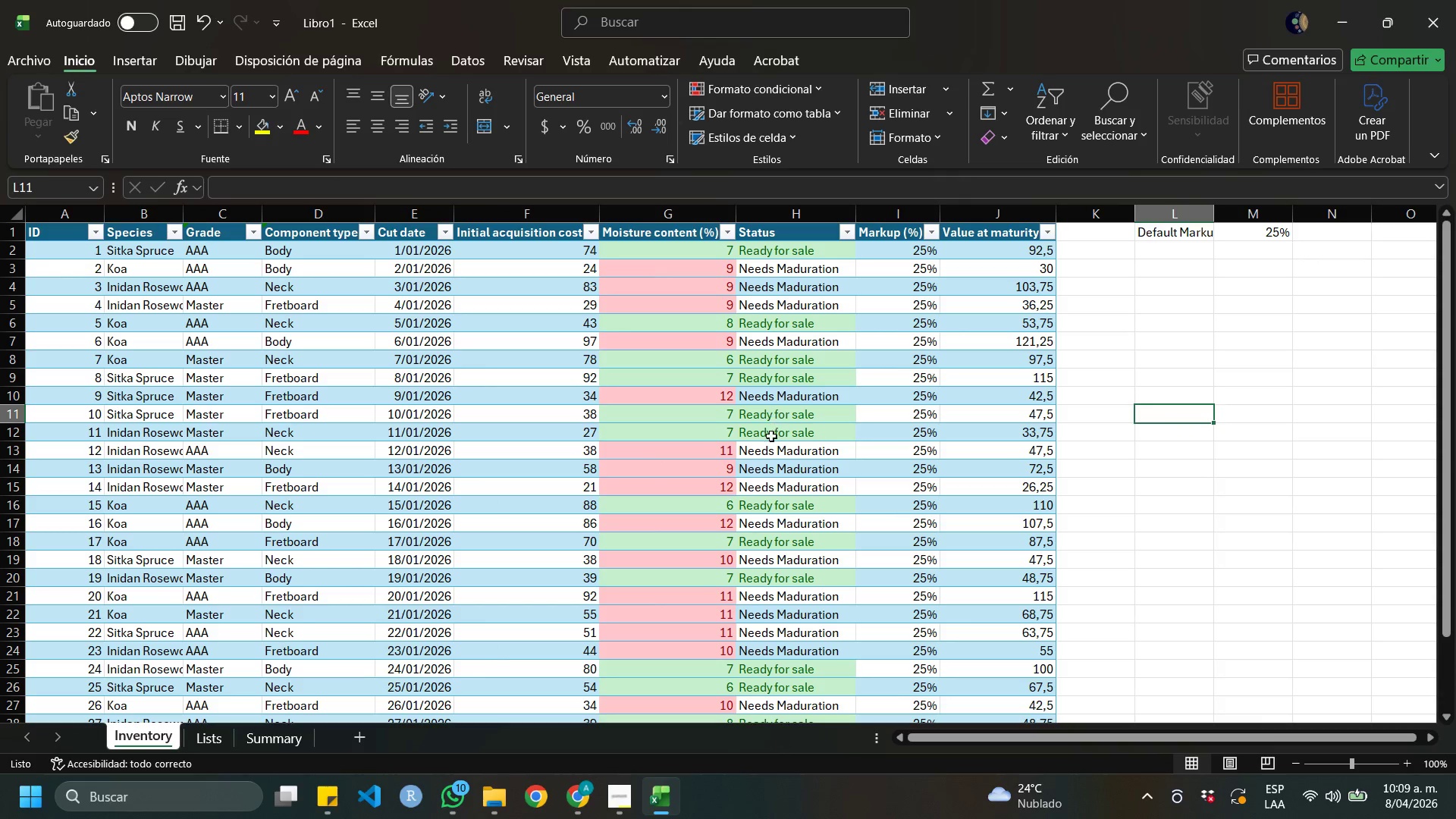 
wait(7.2)
 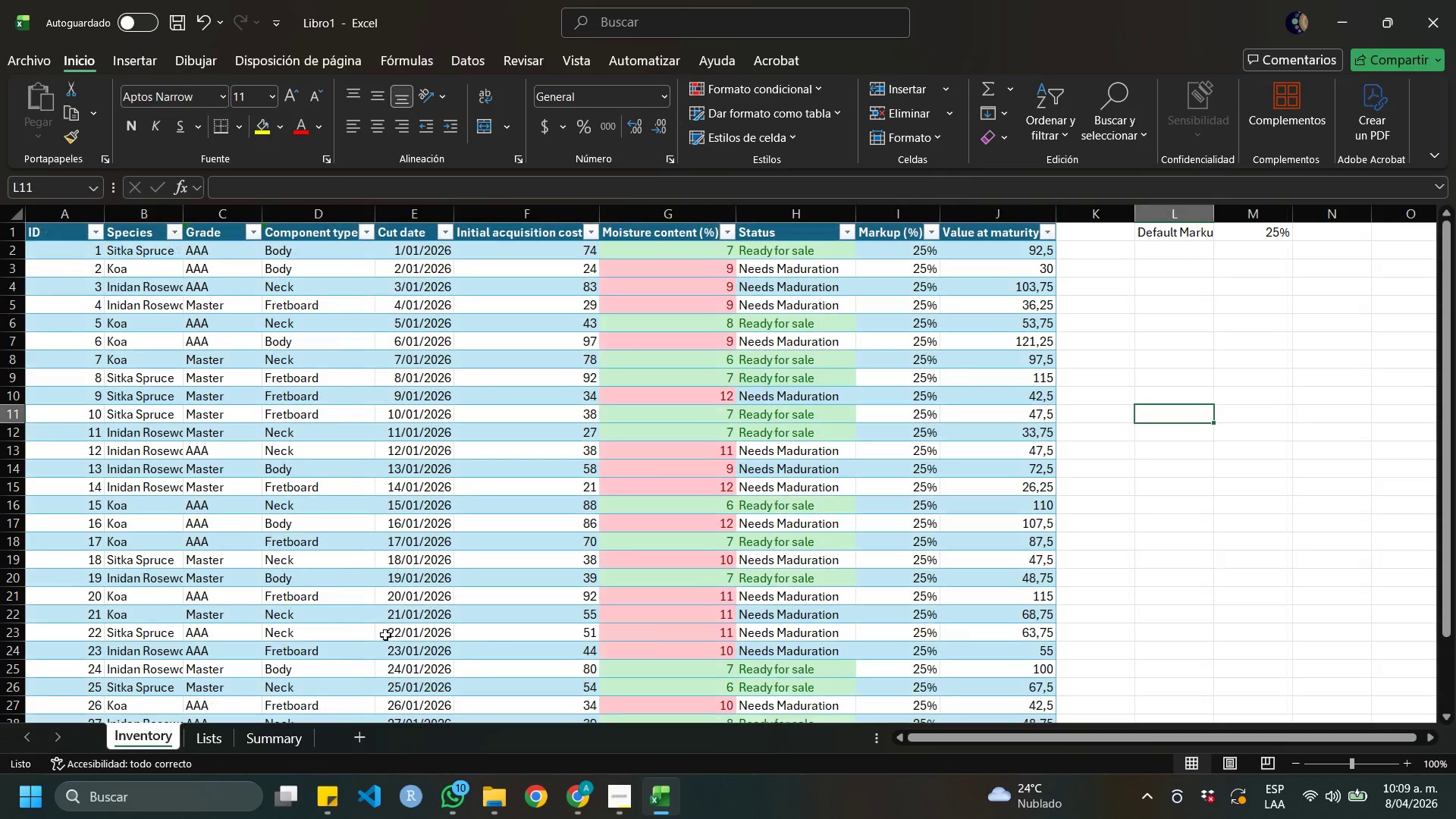 
scroll: coordinate [769, 576], scroll_direction: down, amount: 2.0
 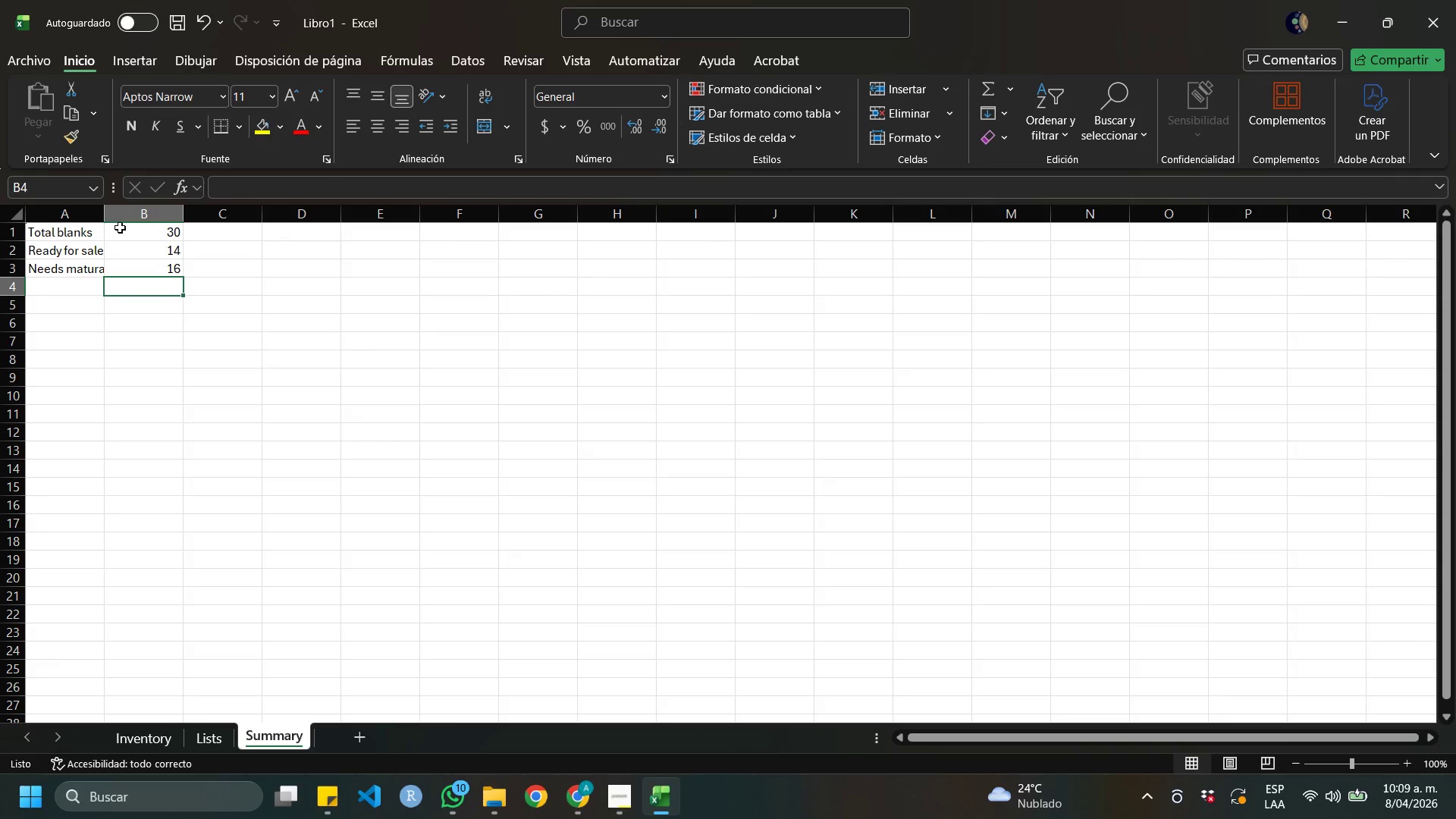 
left_click([74, 283])
 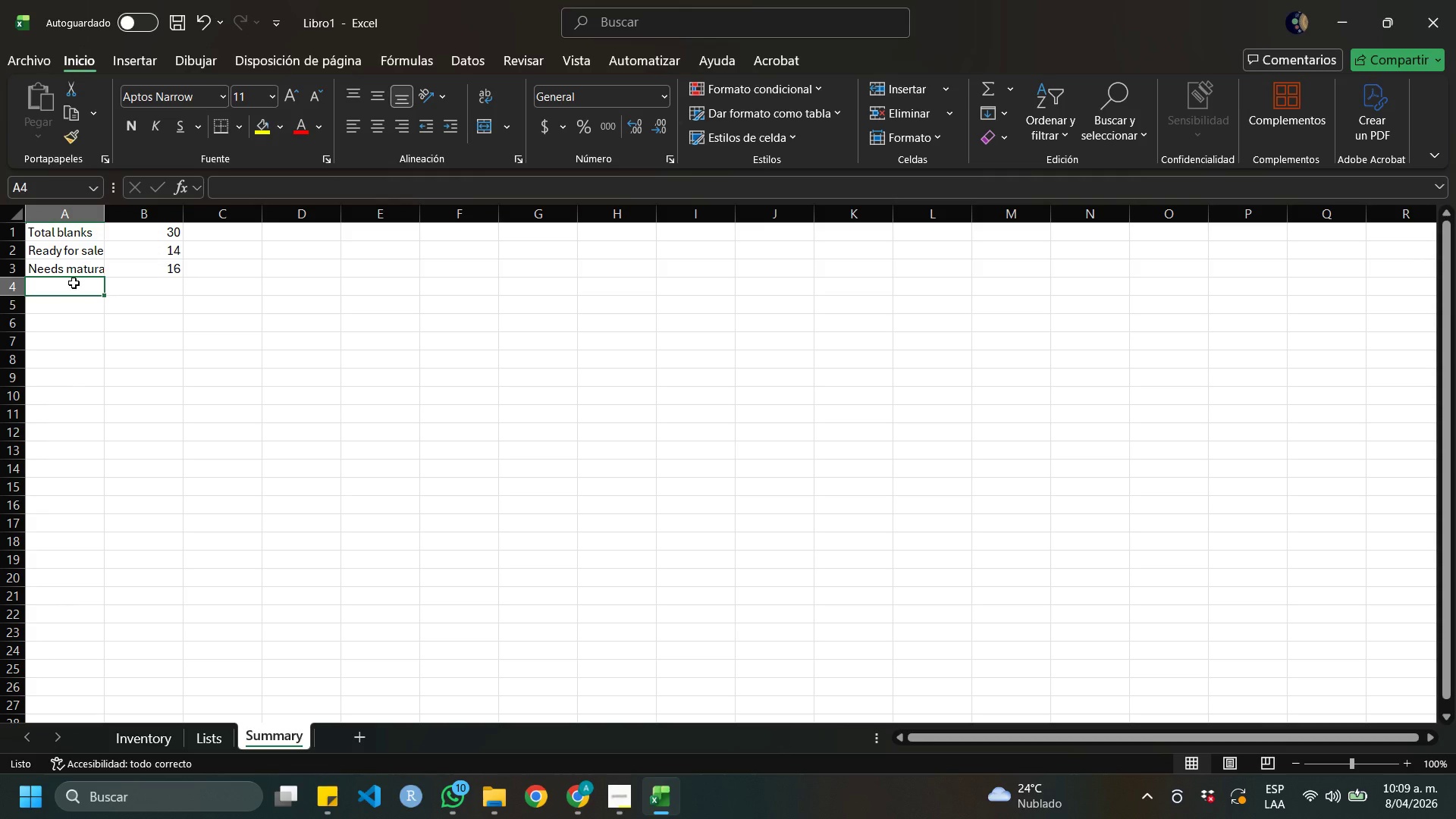 
wait(8.39)
 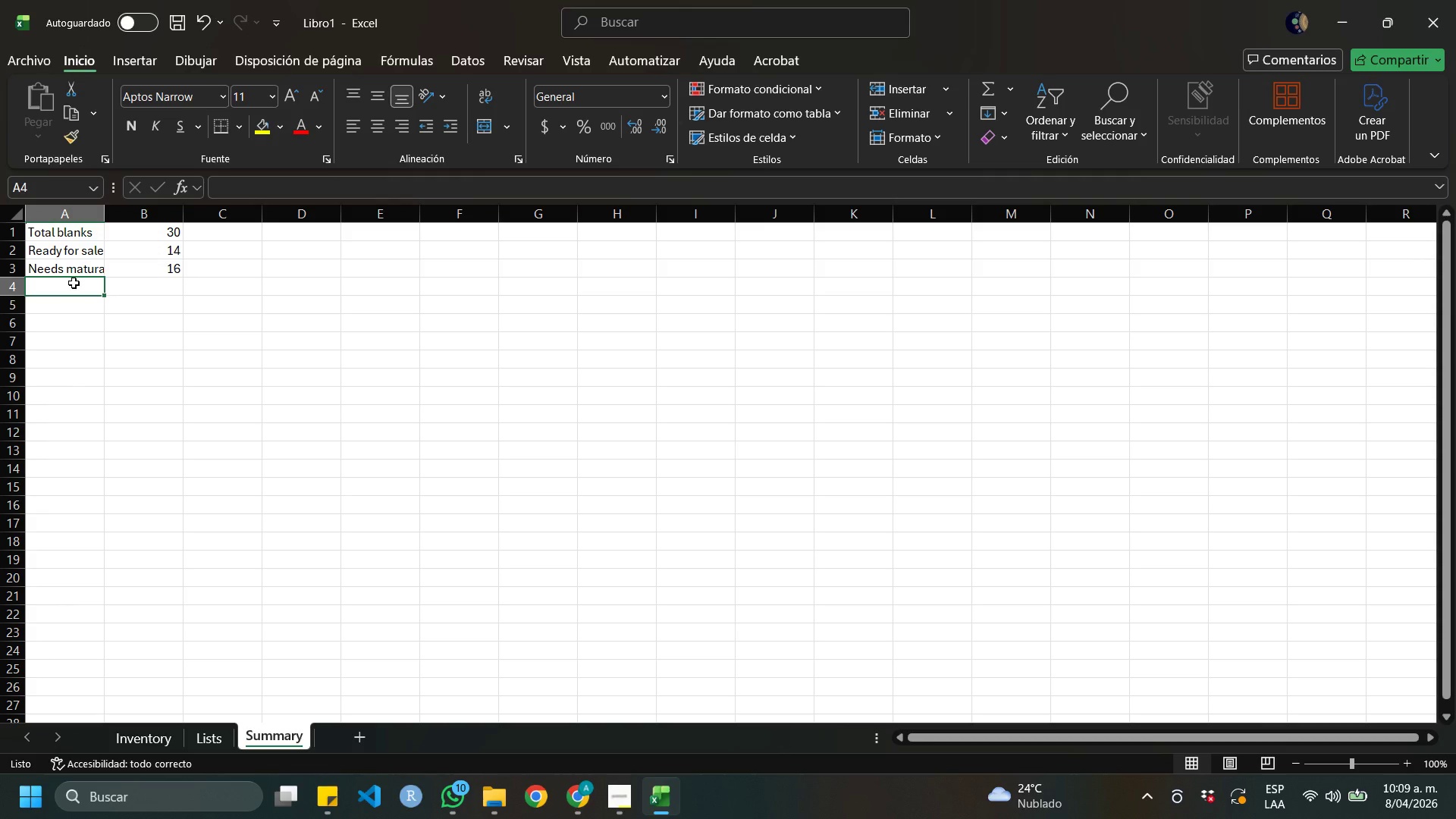 
left_click([156, 739])
 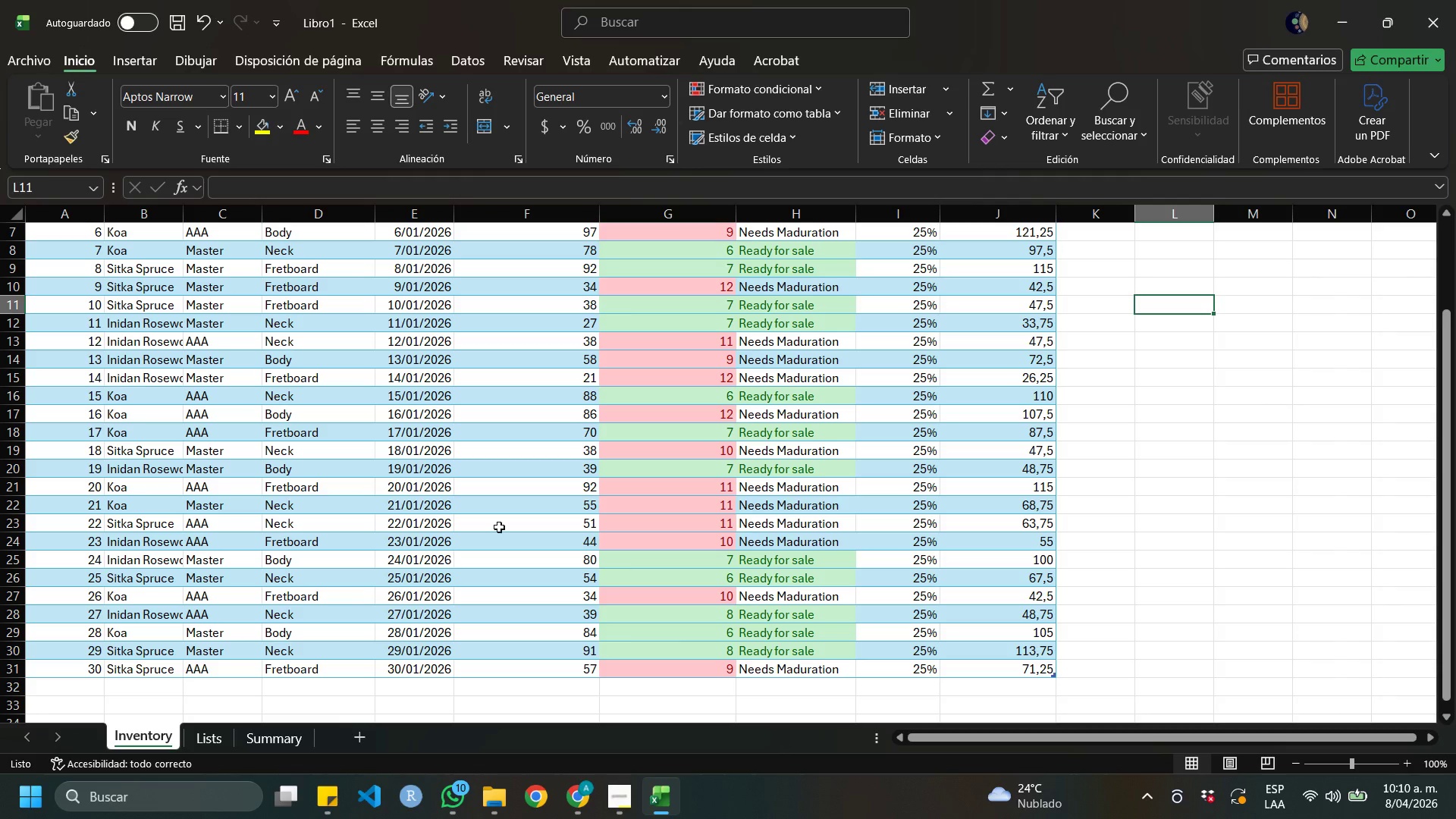 
scroll: coordinate [502, 523], scroll_direction: up, amount: 7.0
 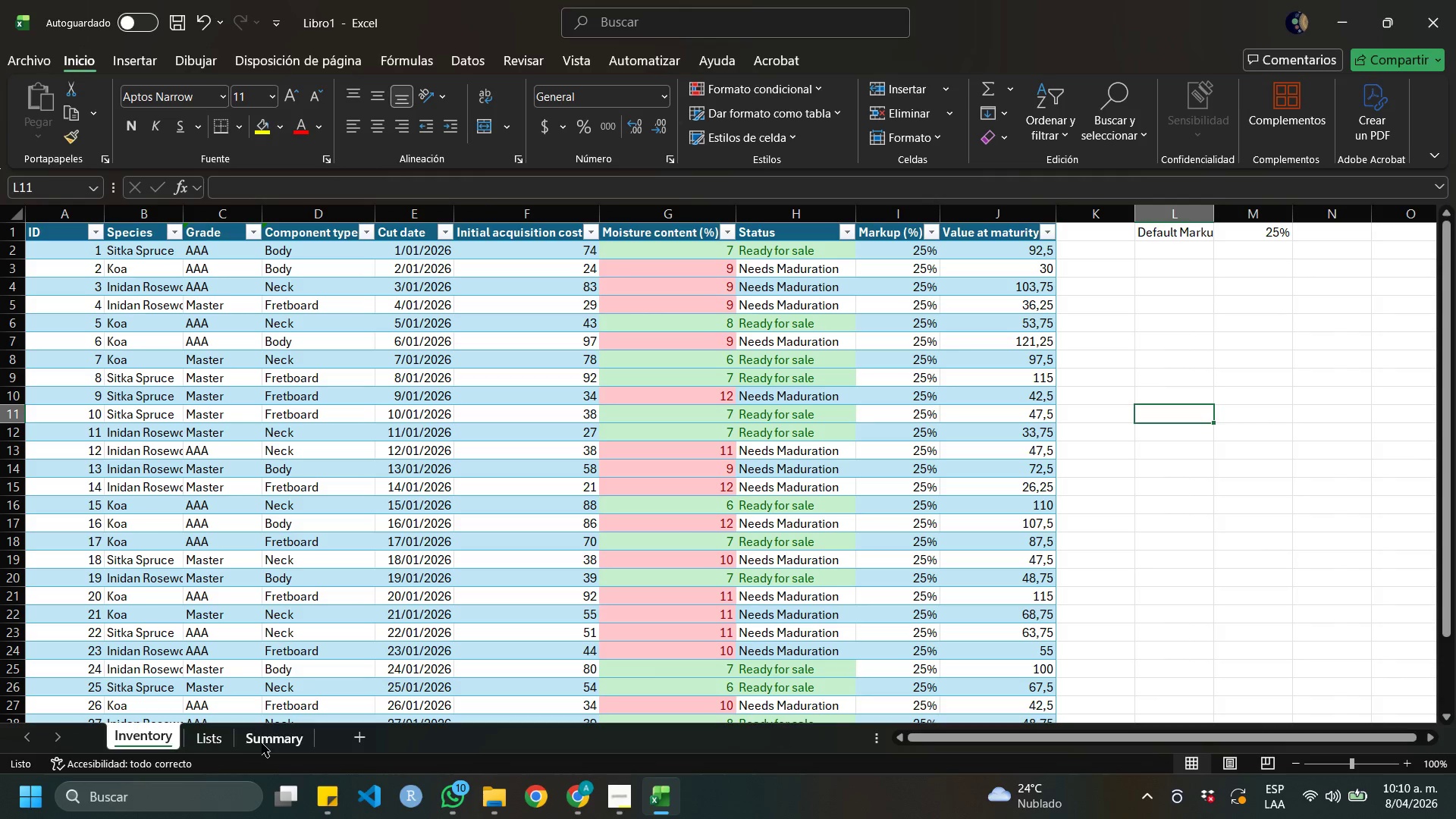 
left_click([262, 743])
 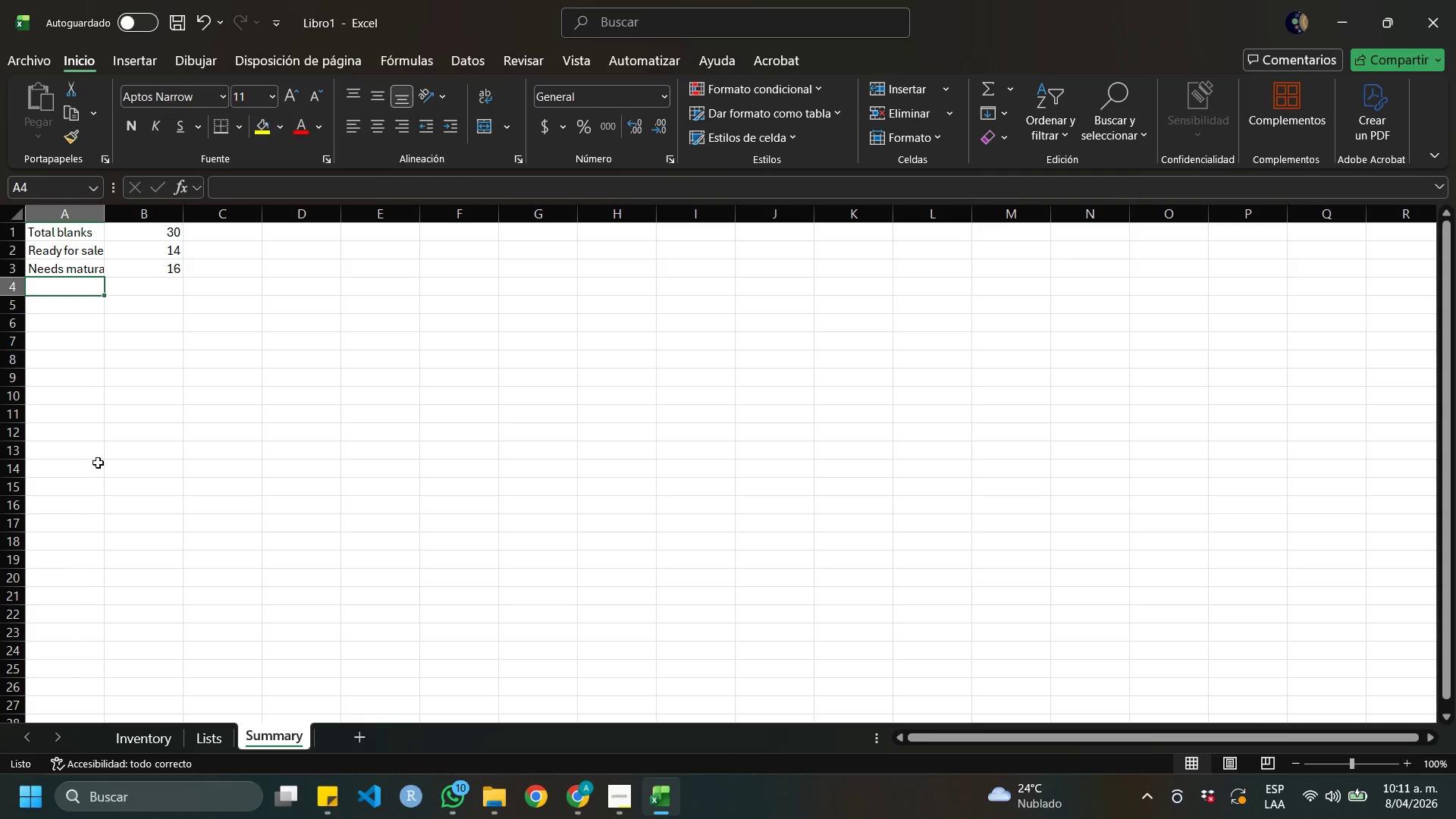 
wait(84.95)
 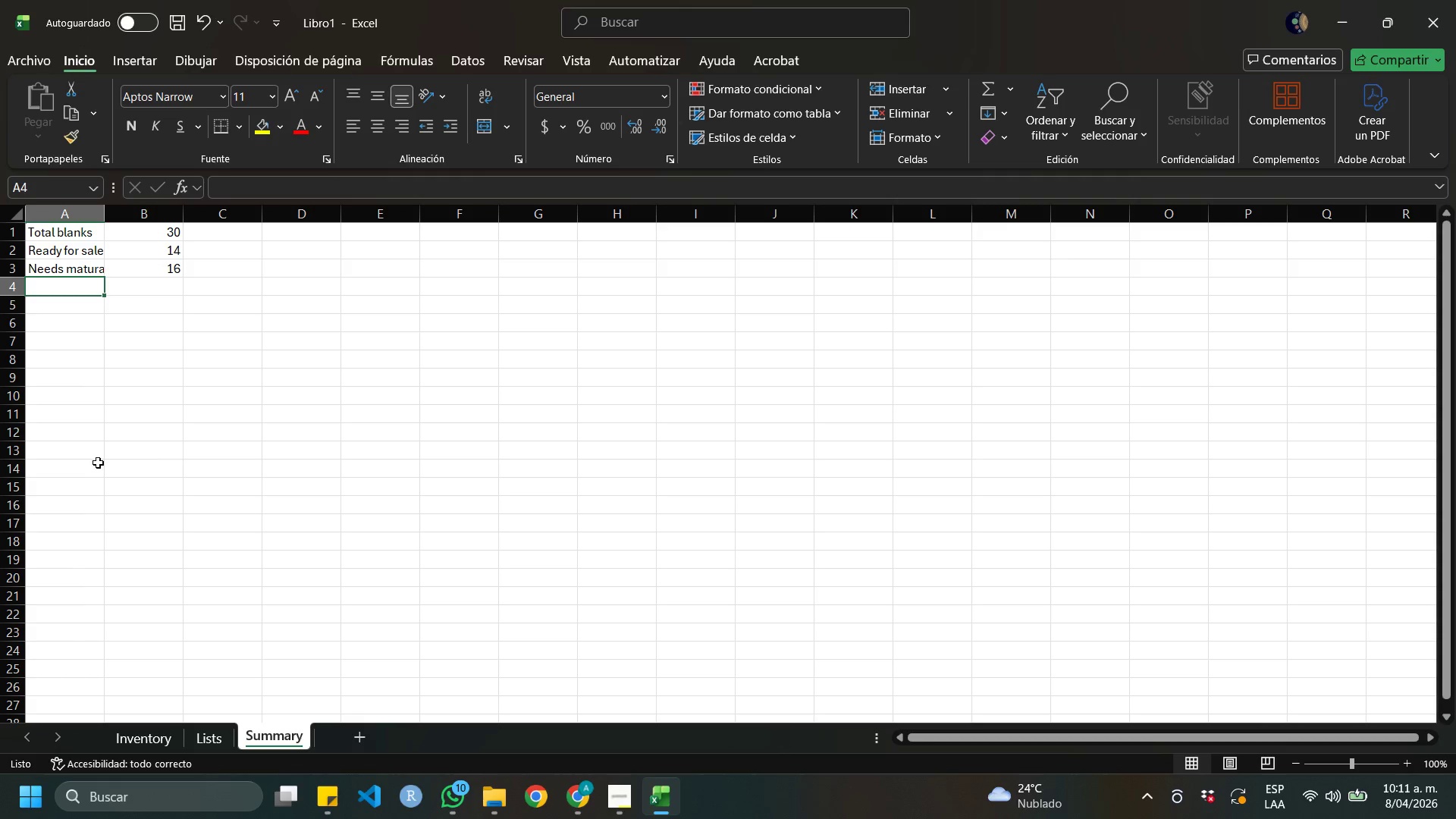 
left_click([302, 234])
 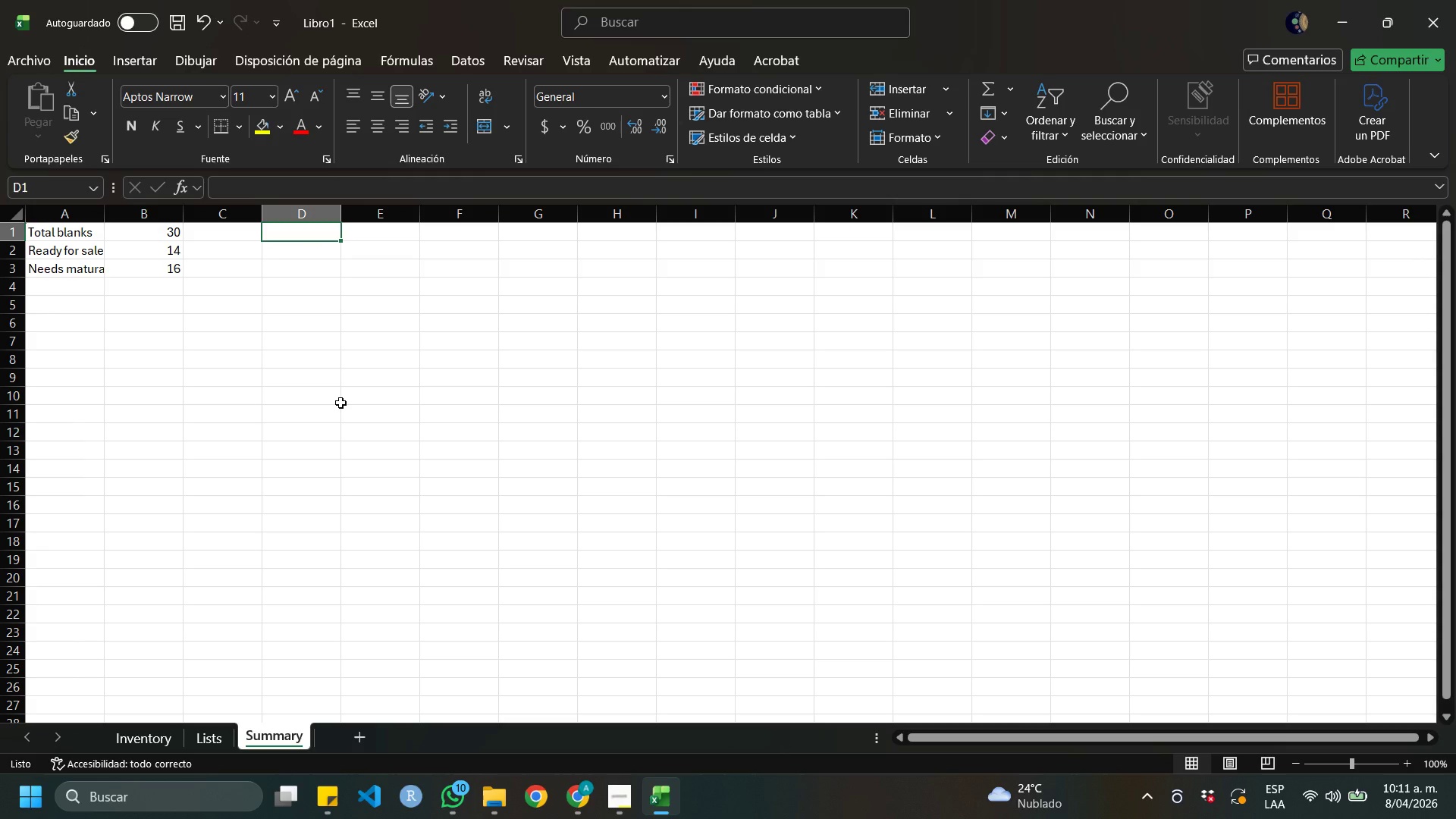 
type(Species)
 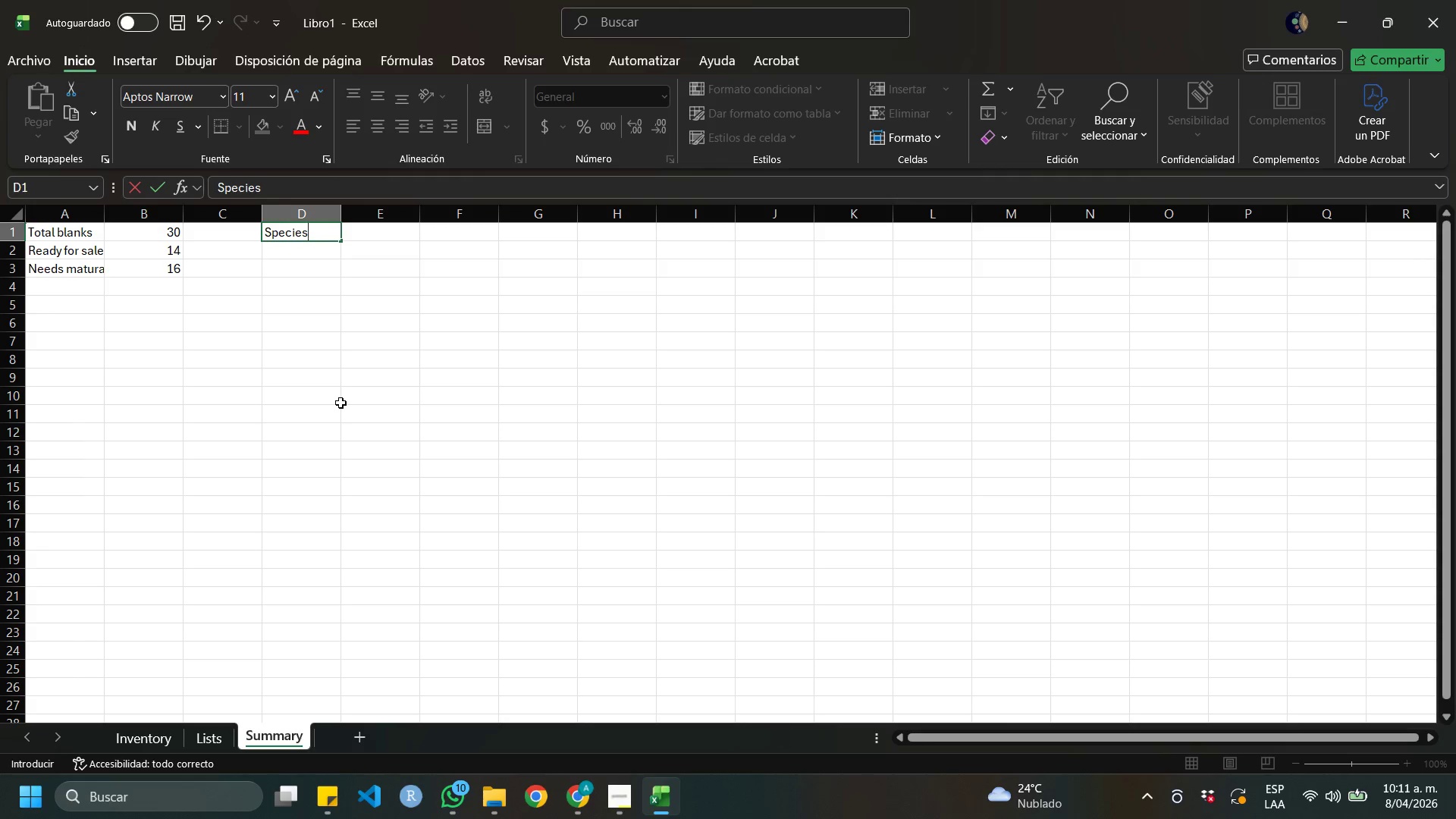 
key(ArrowRight)
 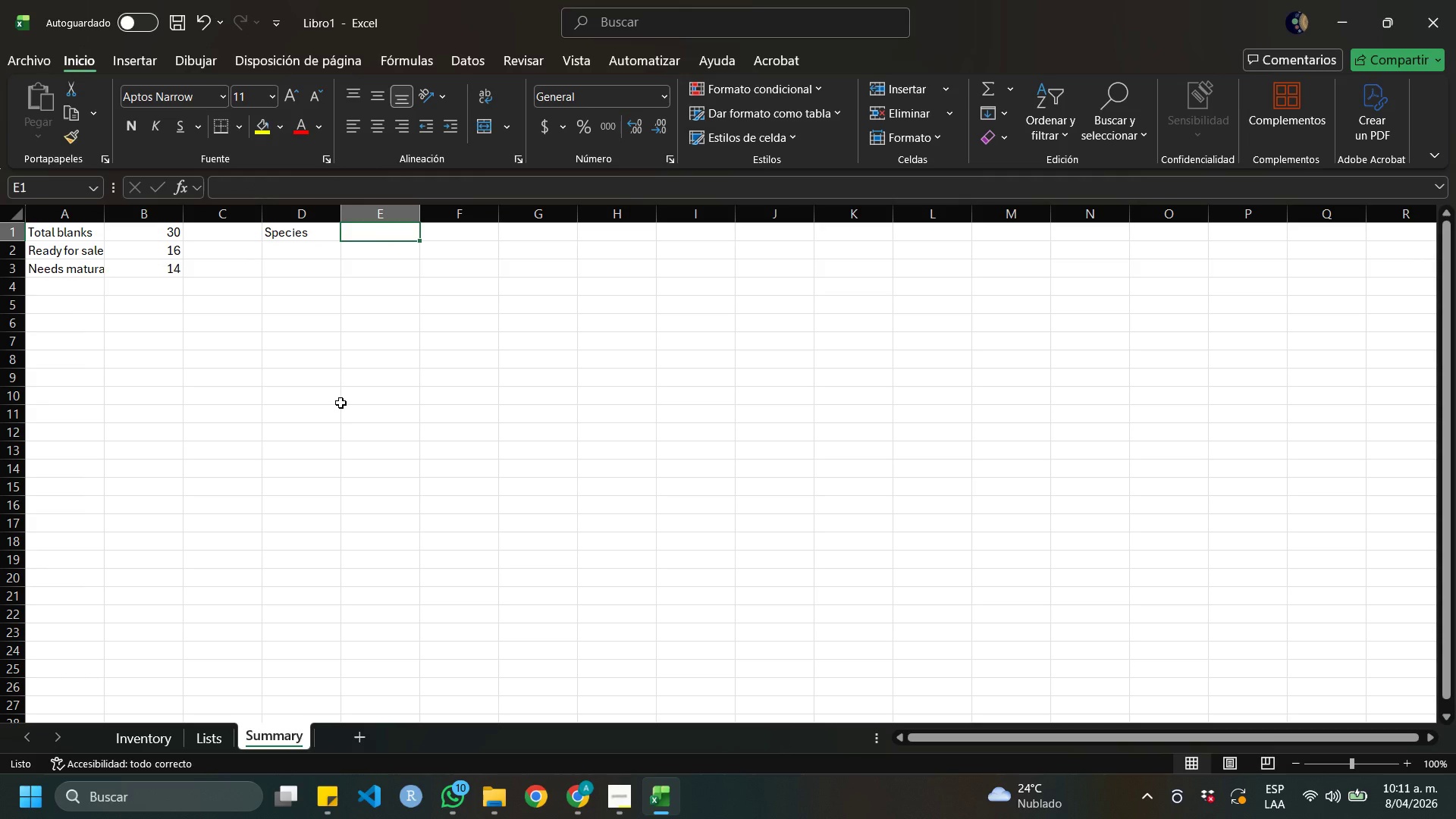 
type(Conunt)
 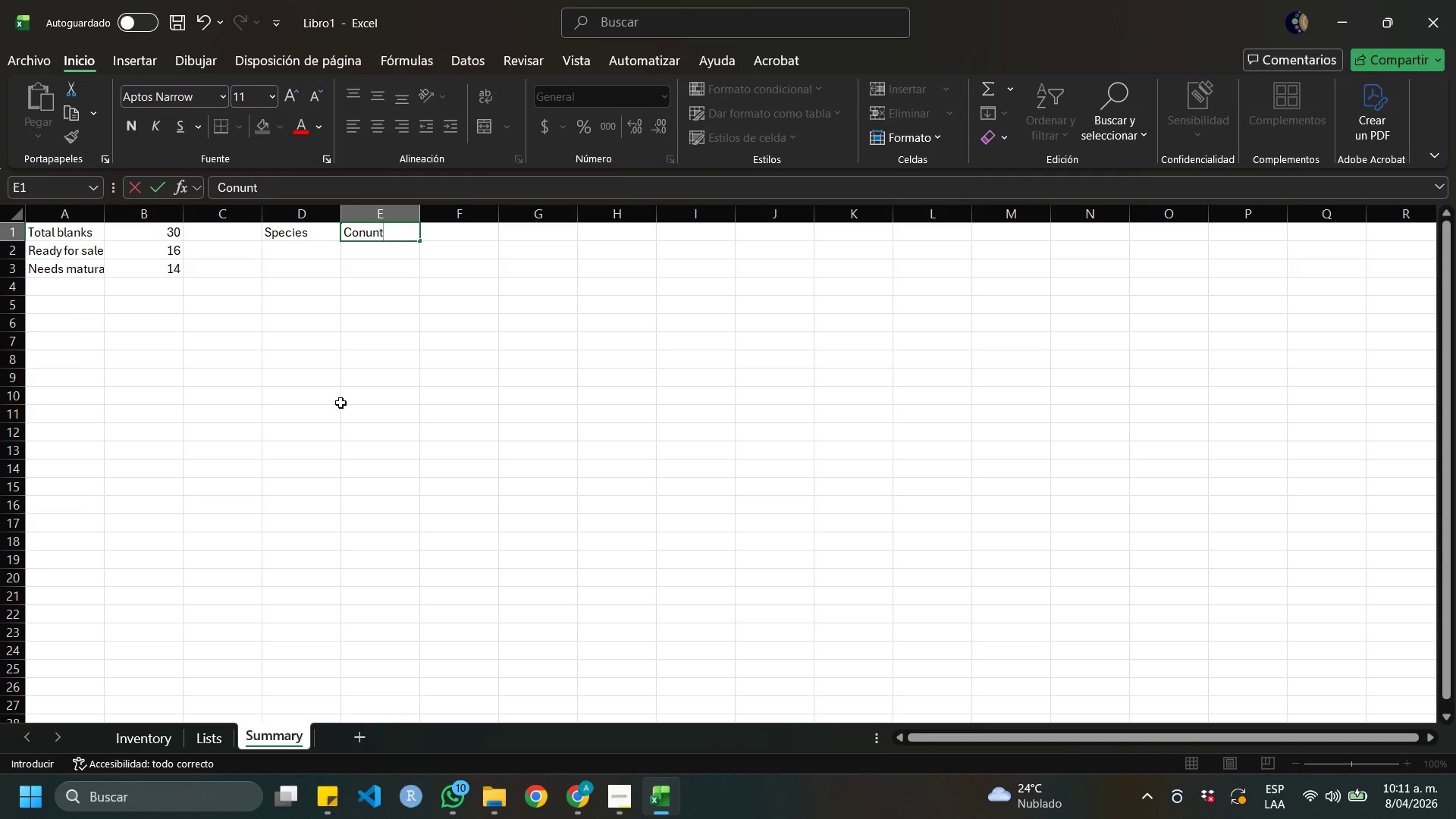 
key(ArrowDown)
 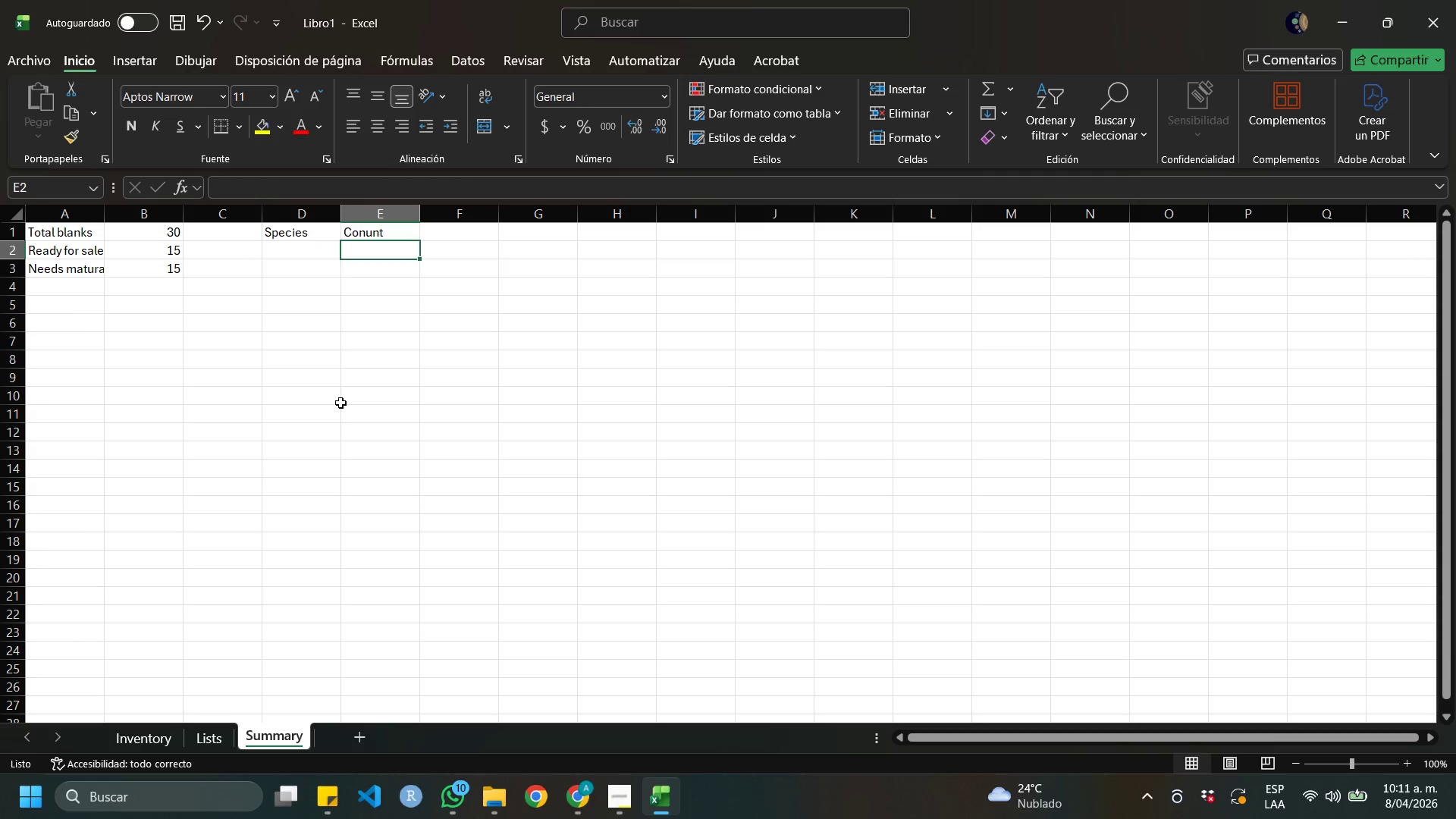 
key(ArrowUp)
 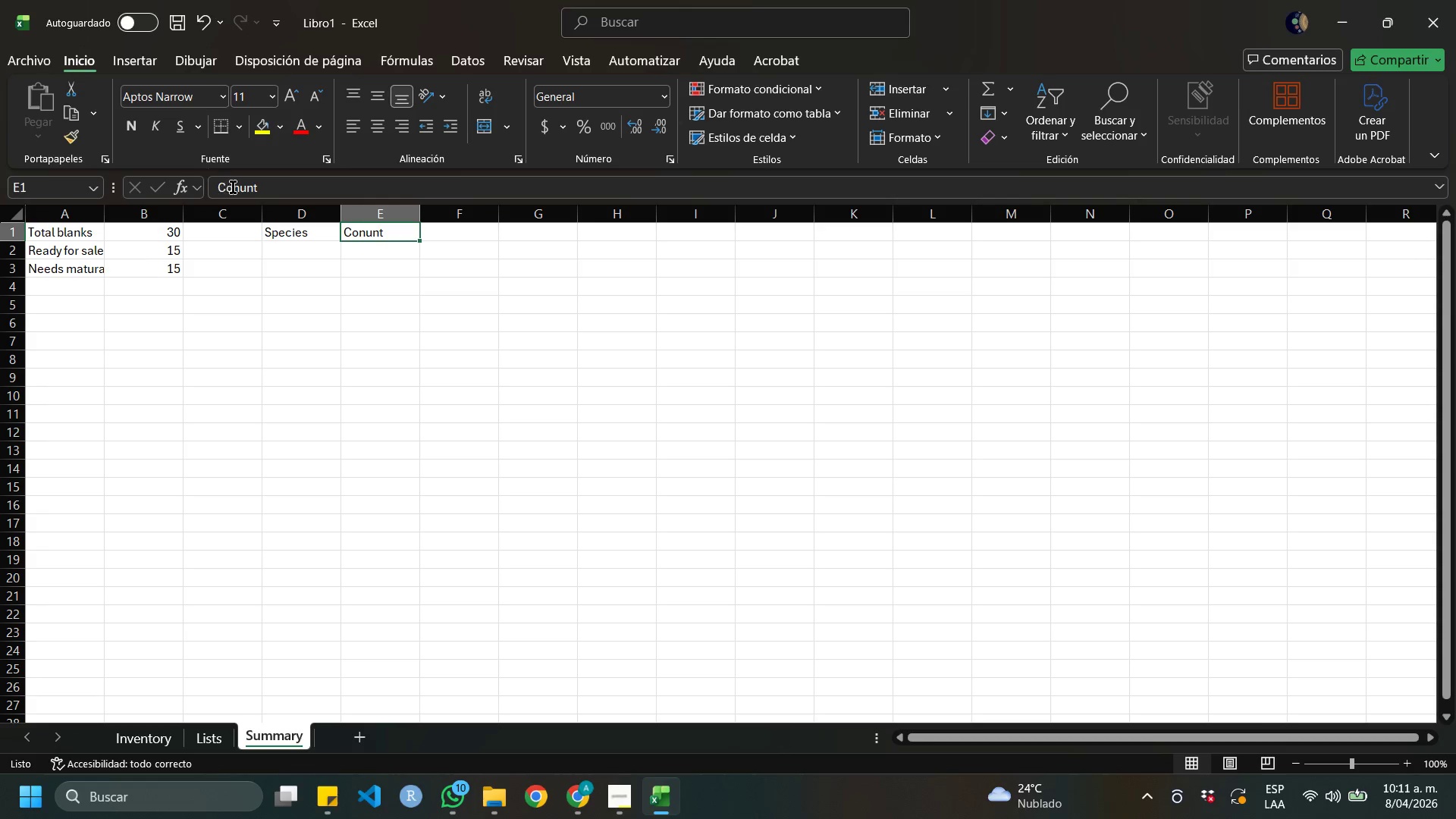 
left_click([240, 193])
 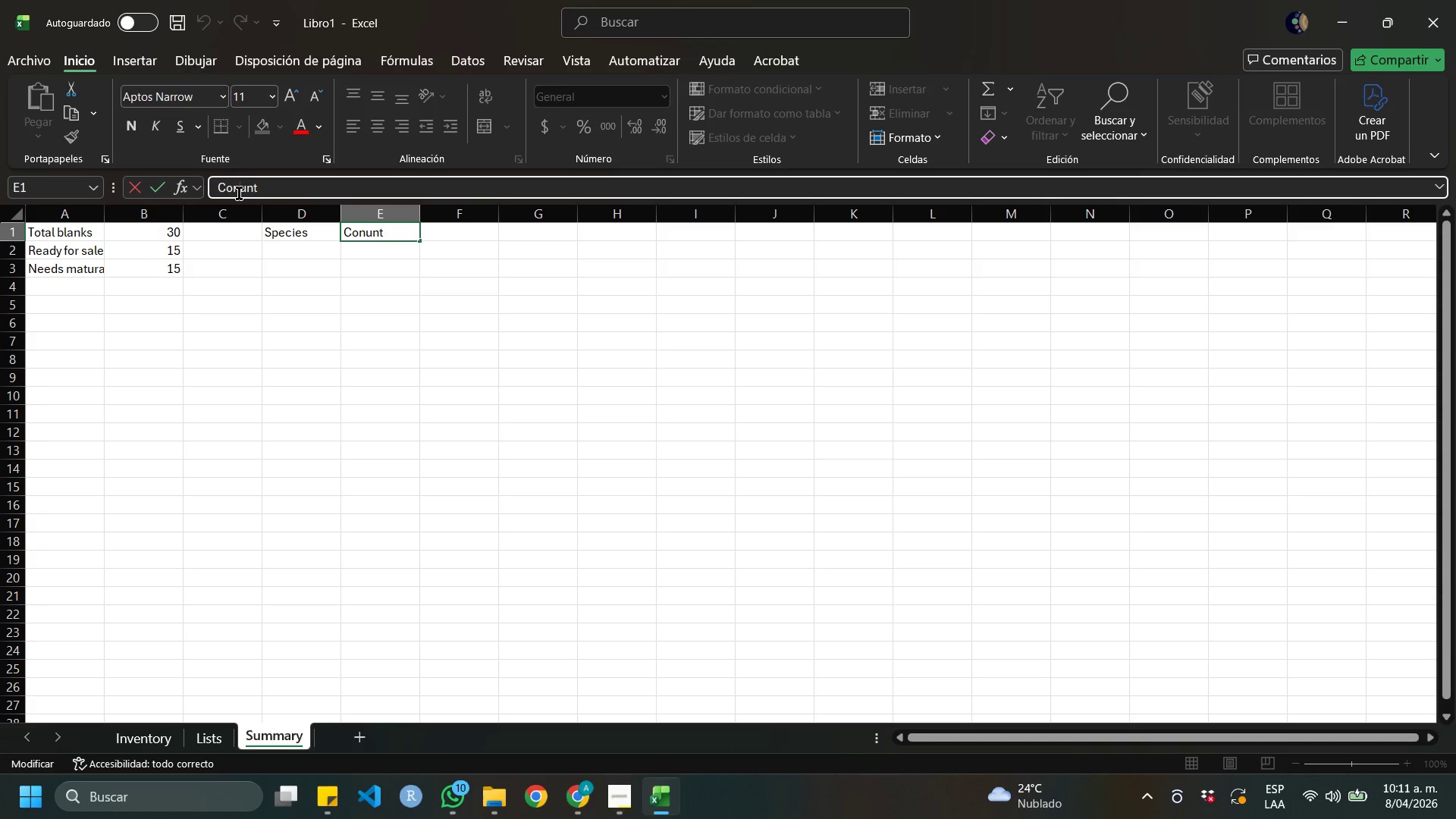 
key(Backspace)
 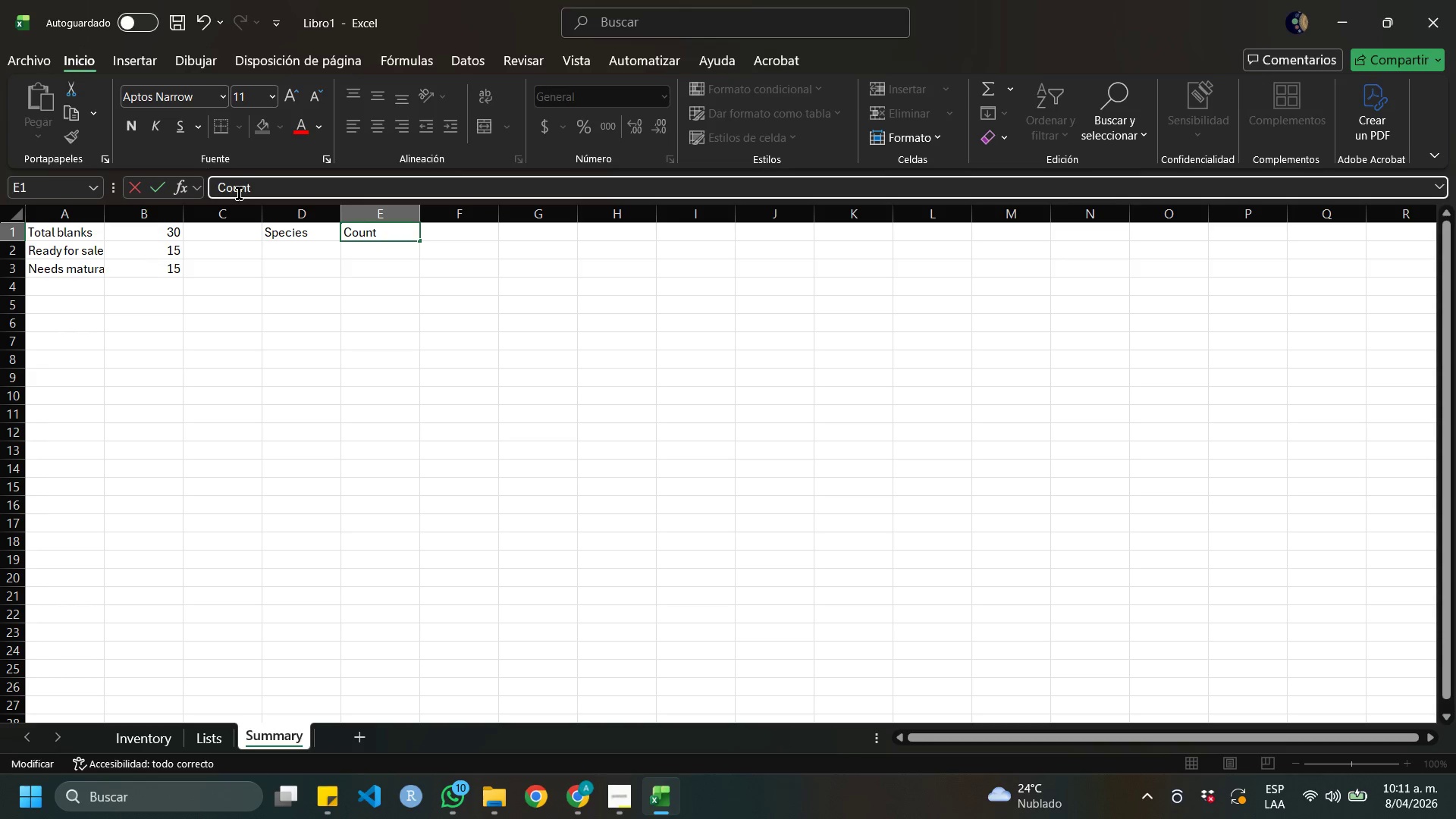 
key(Enter)
 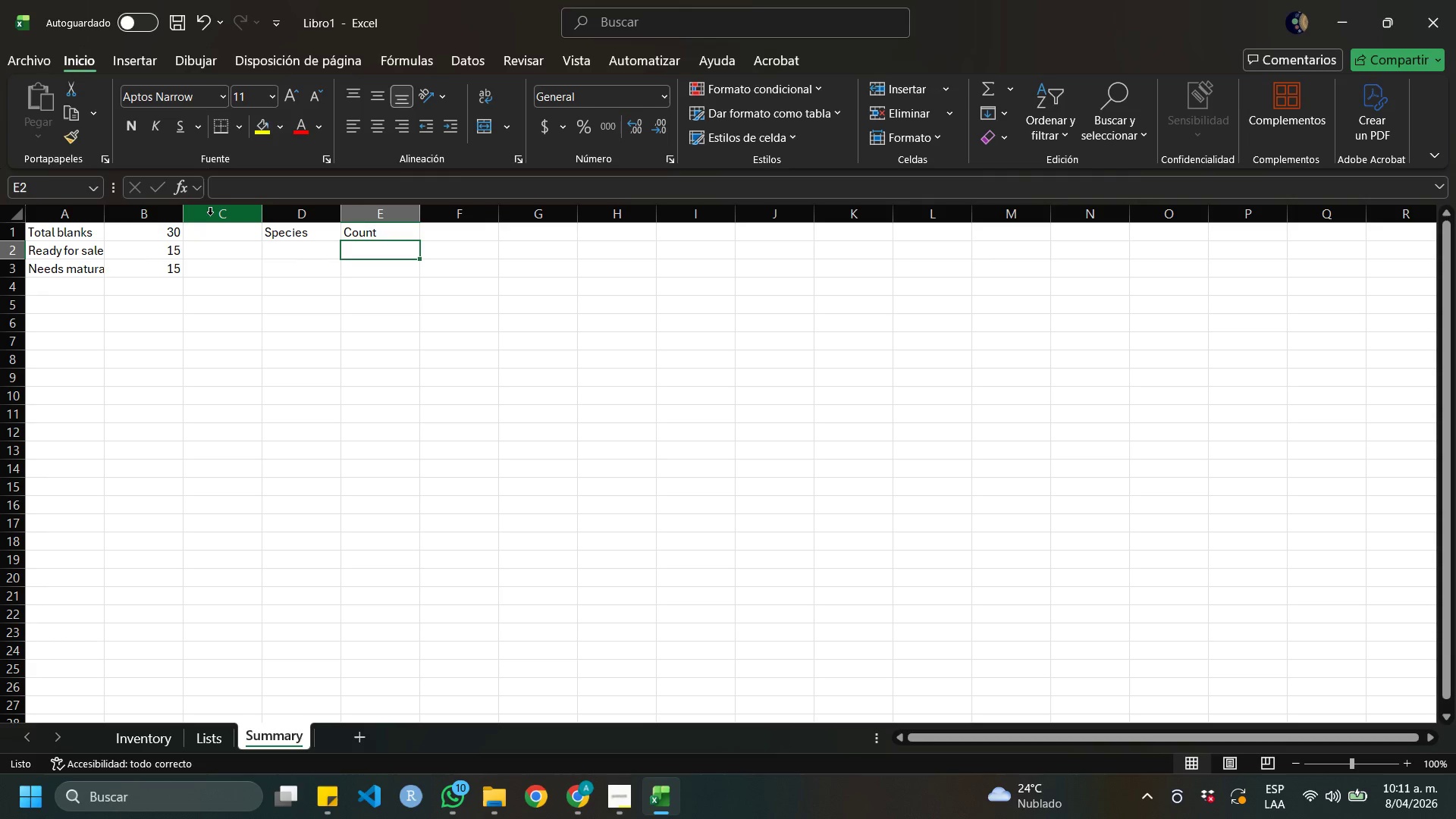 
left_click([305, 247])
 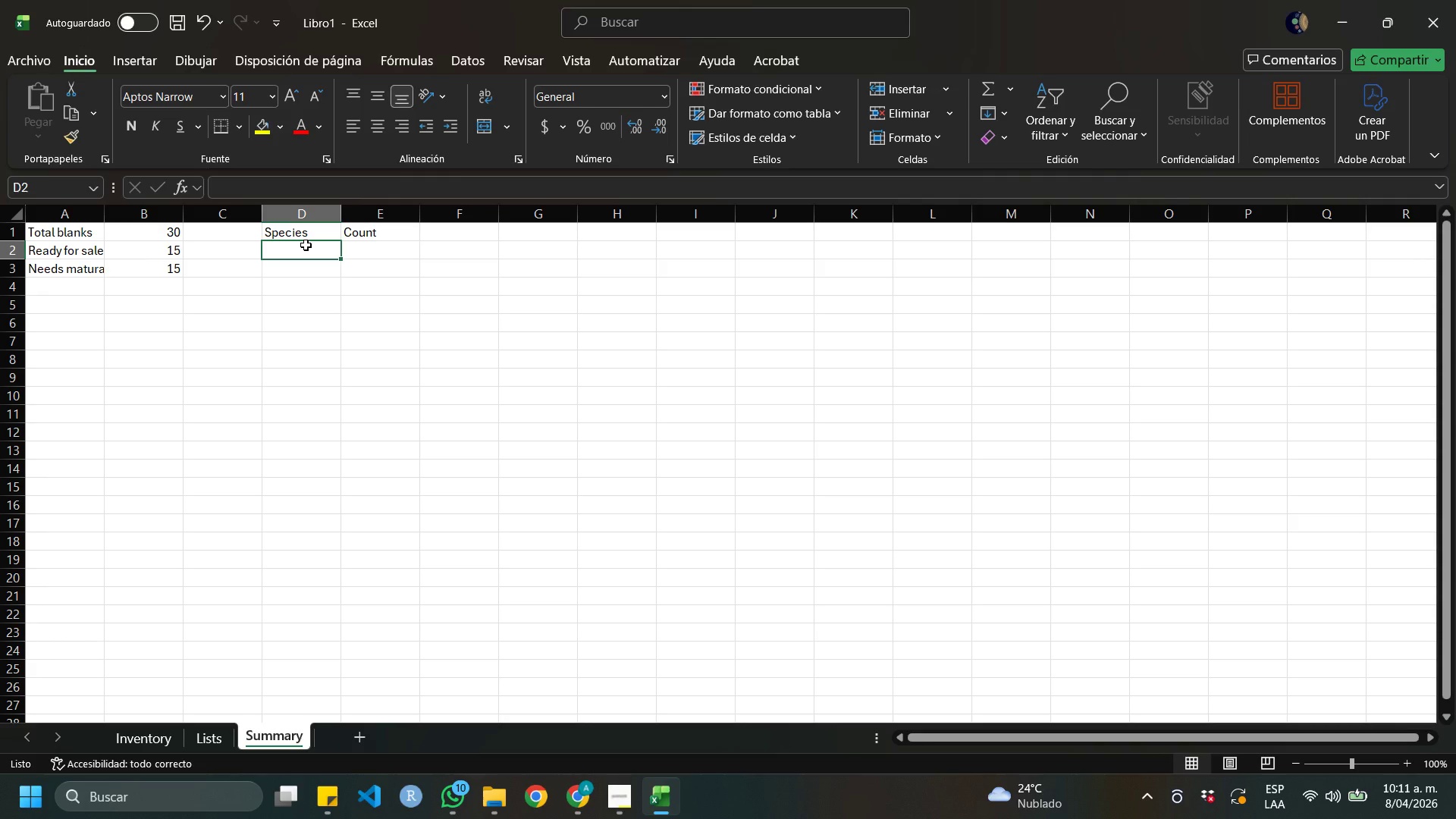 
type(Sitka sprue)
key(Backspace)
type(ce)
 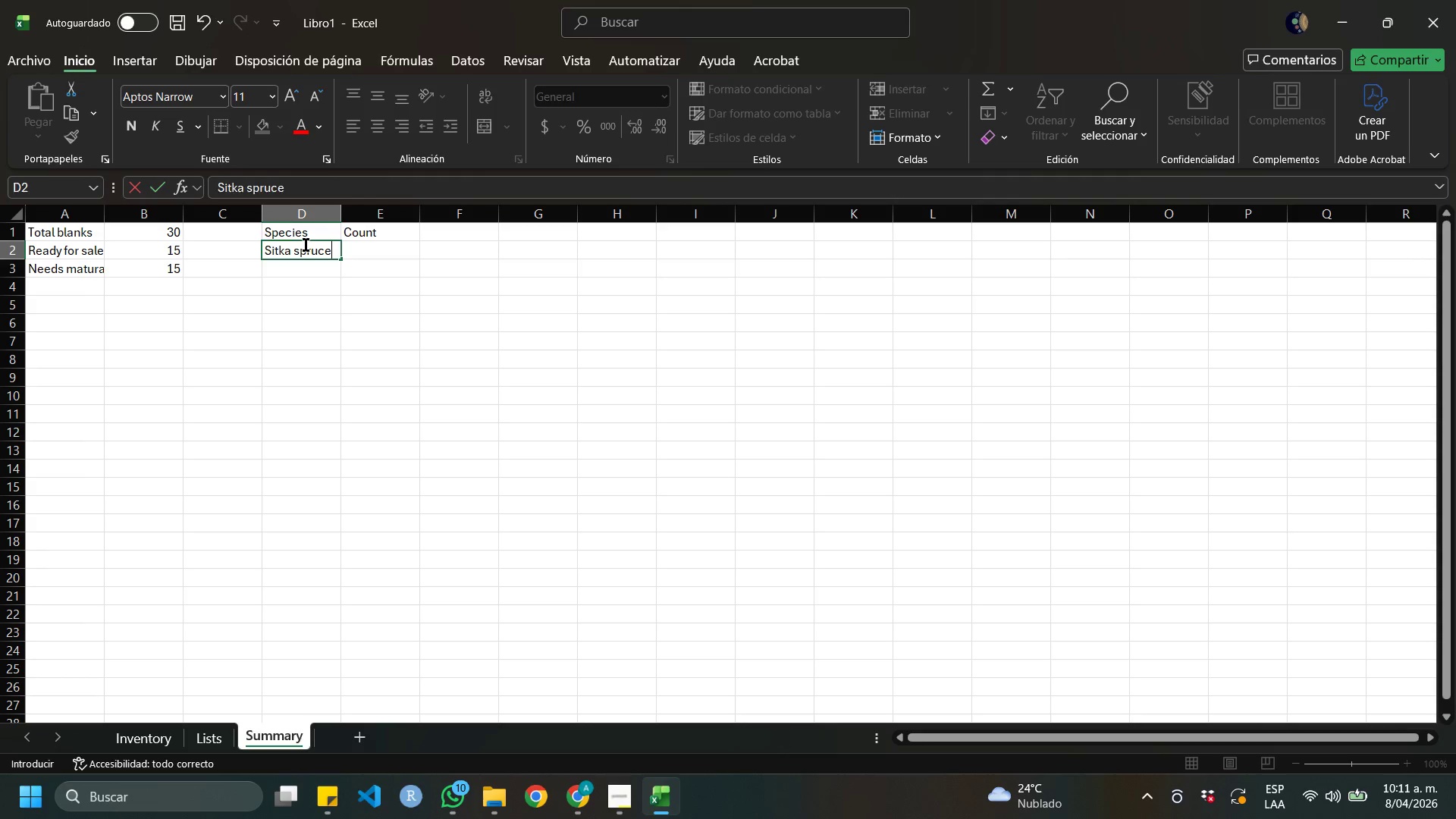 
key(ArrowDown)
 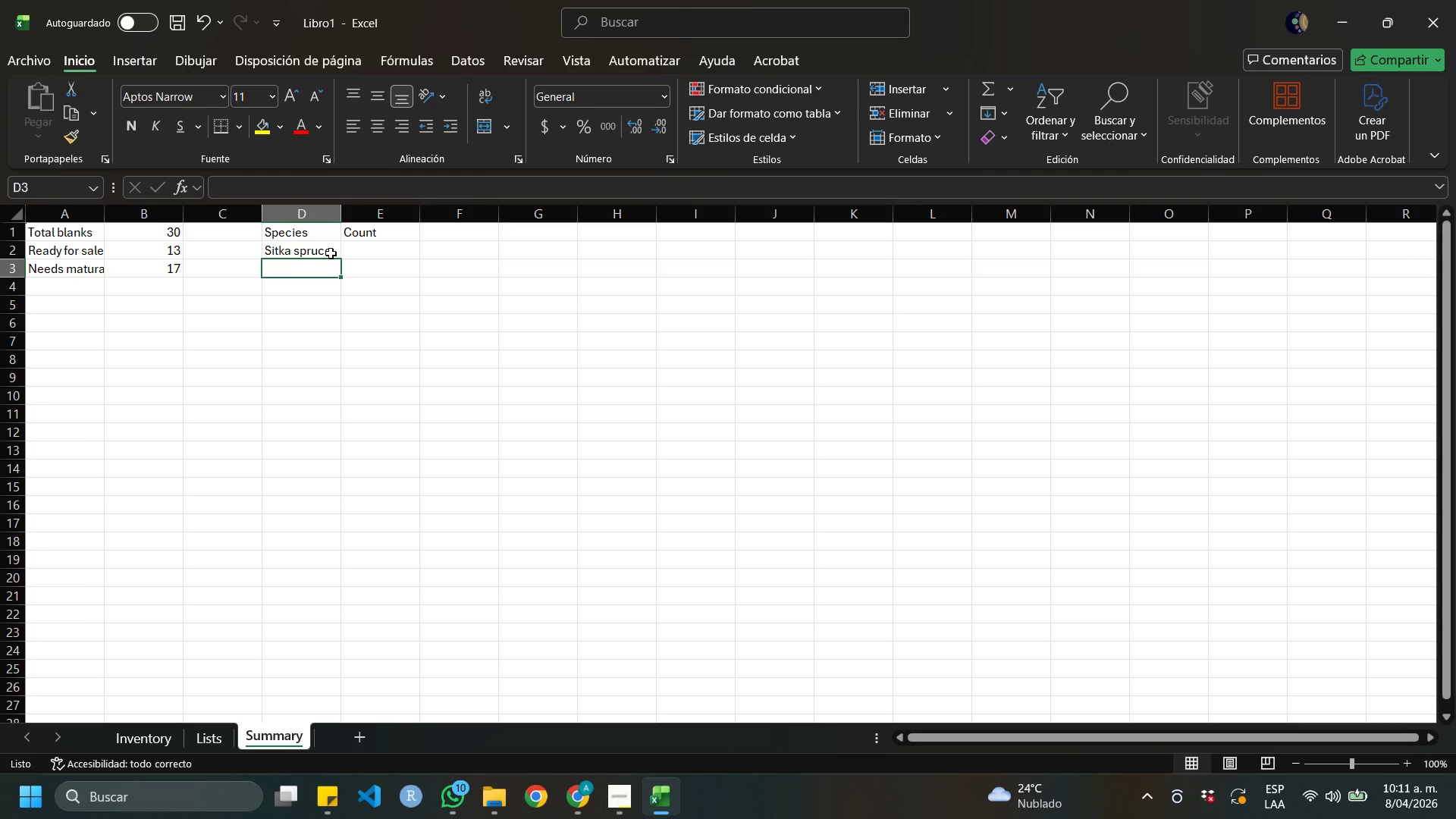 
type(Koa)
 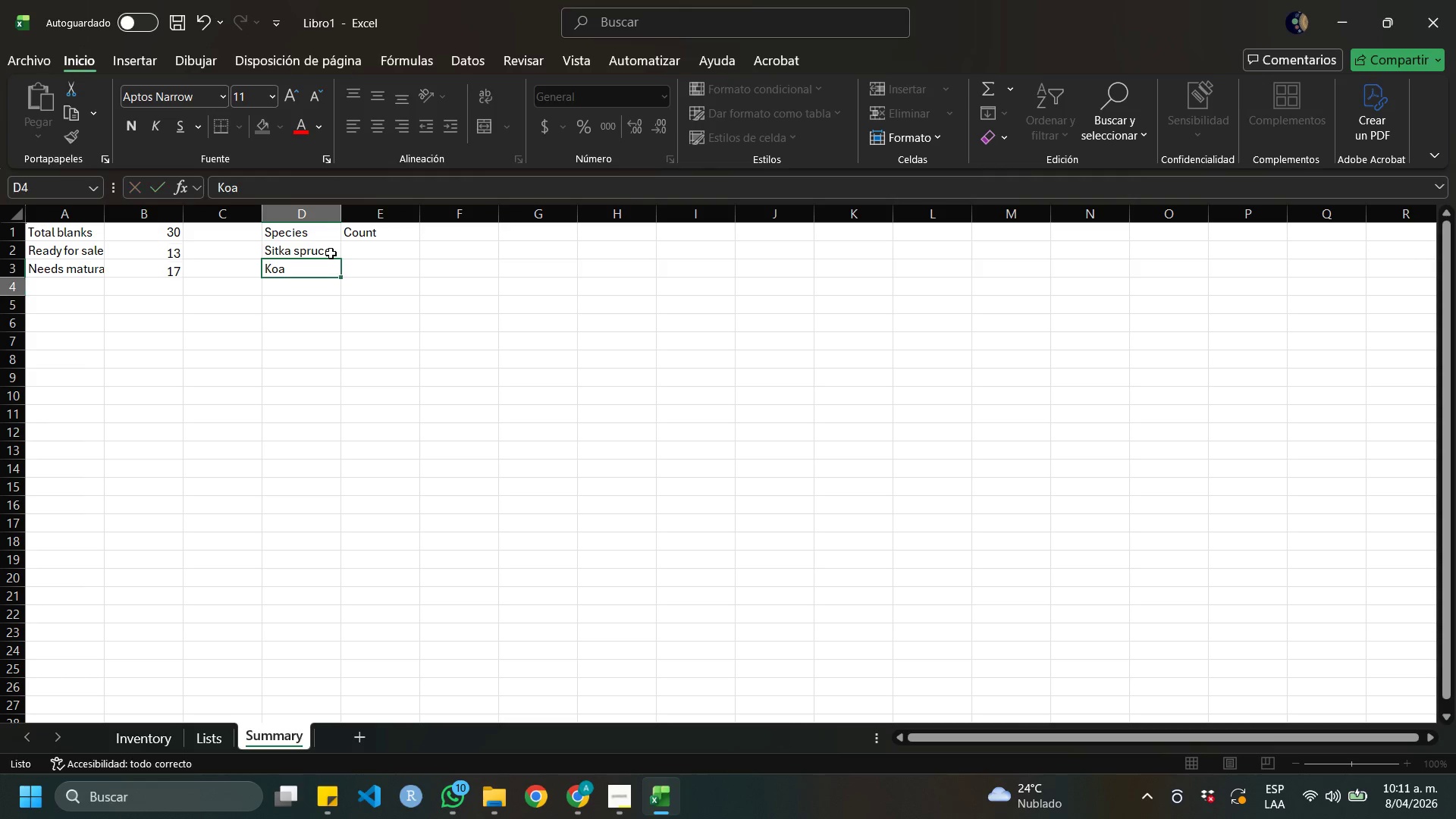 
key(ArrowDown)
 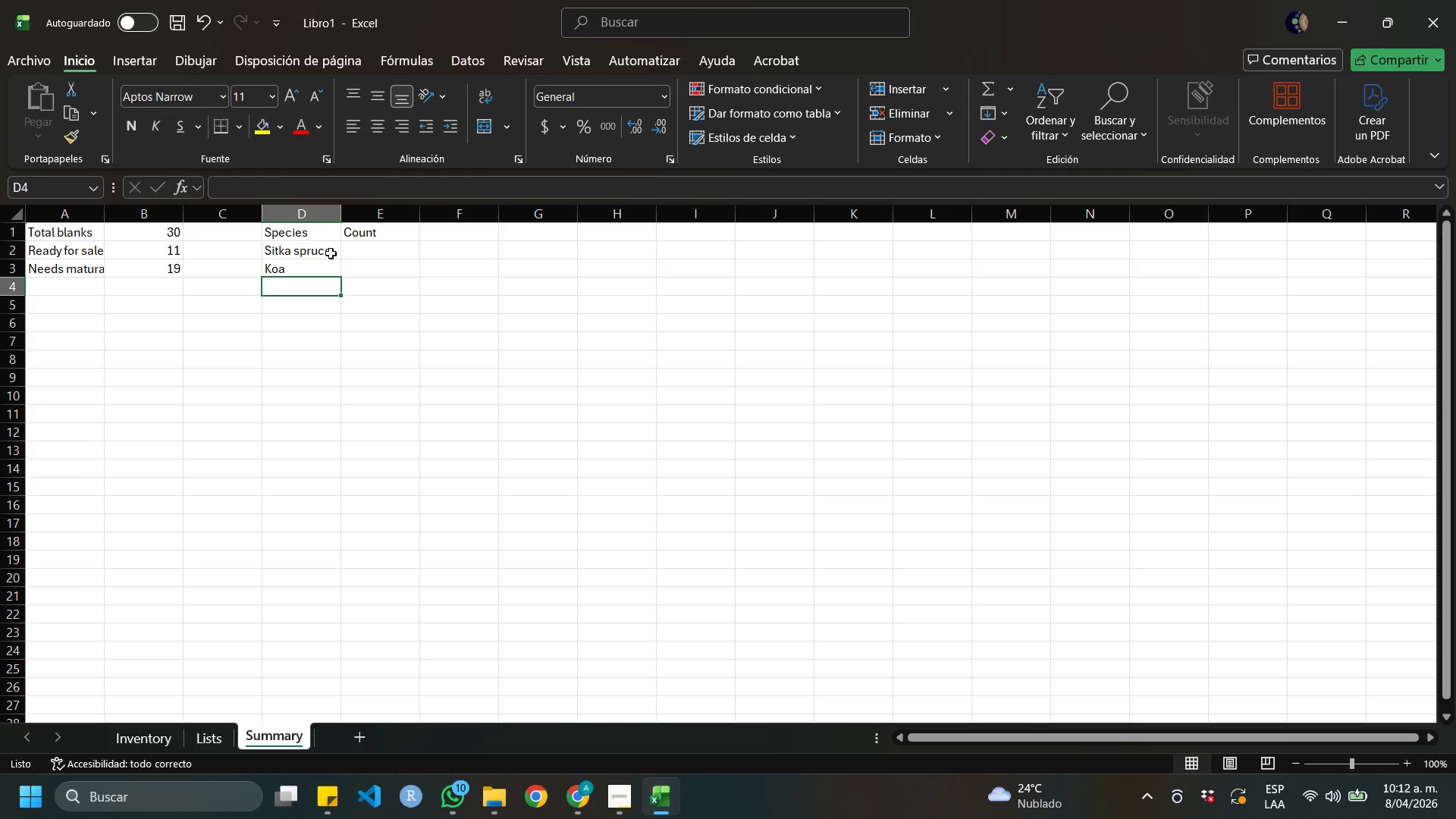 
type(Indian)
 